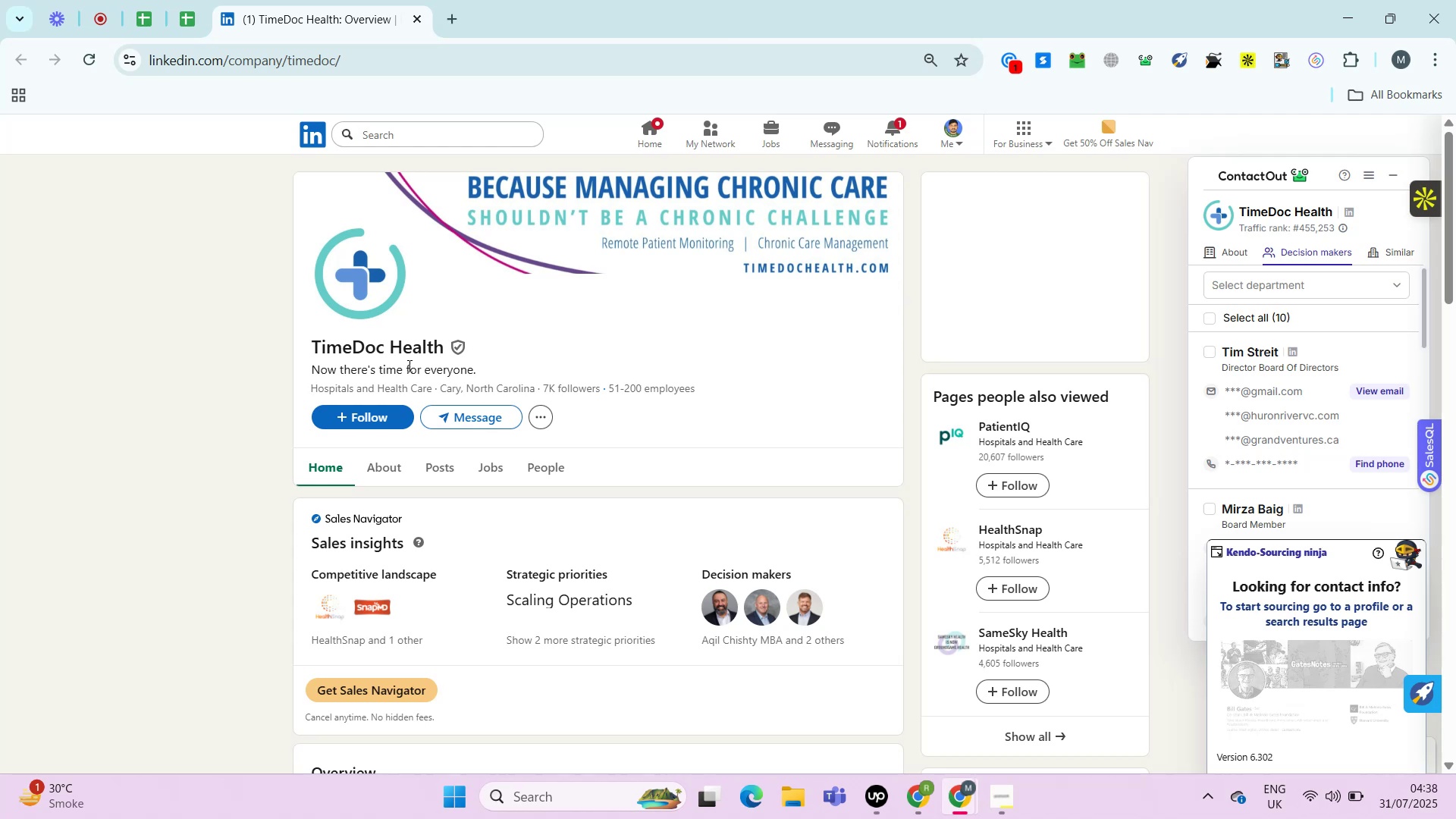 
wait(29.59)
 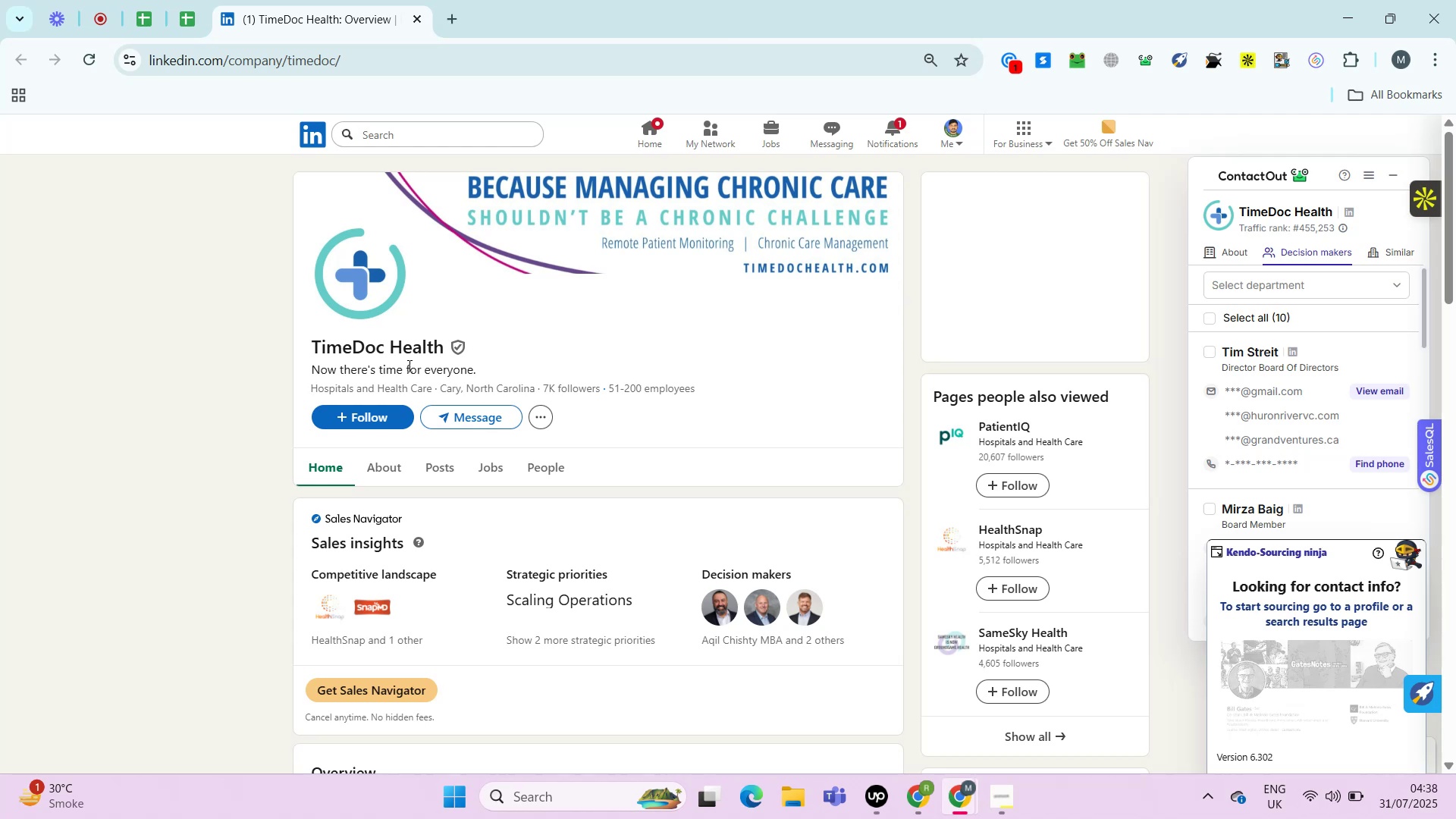 
key(Control+ControlLeft)
 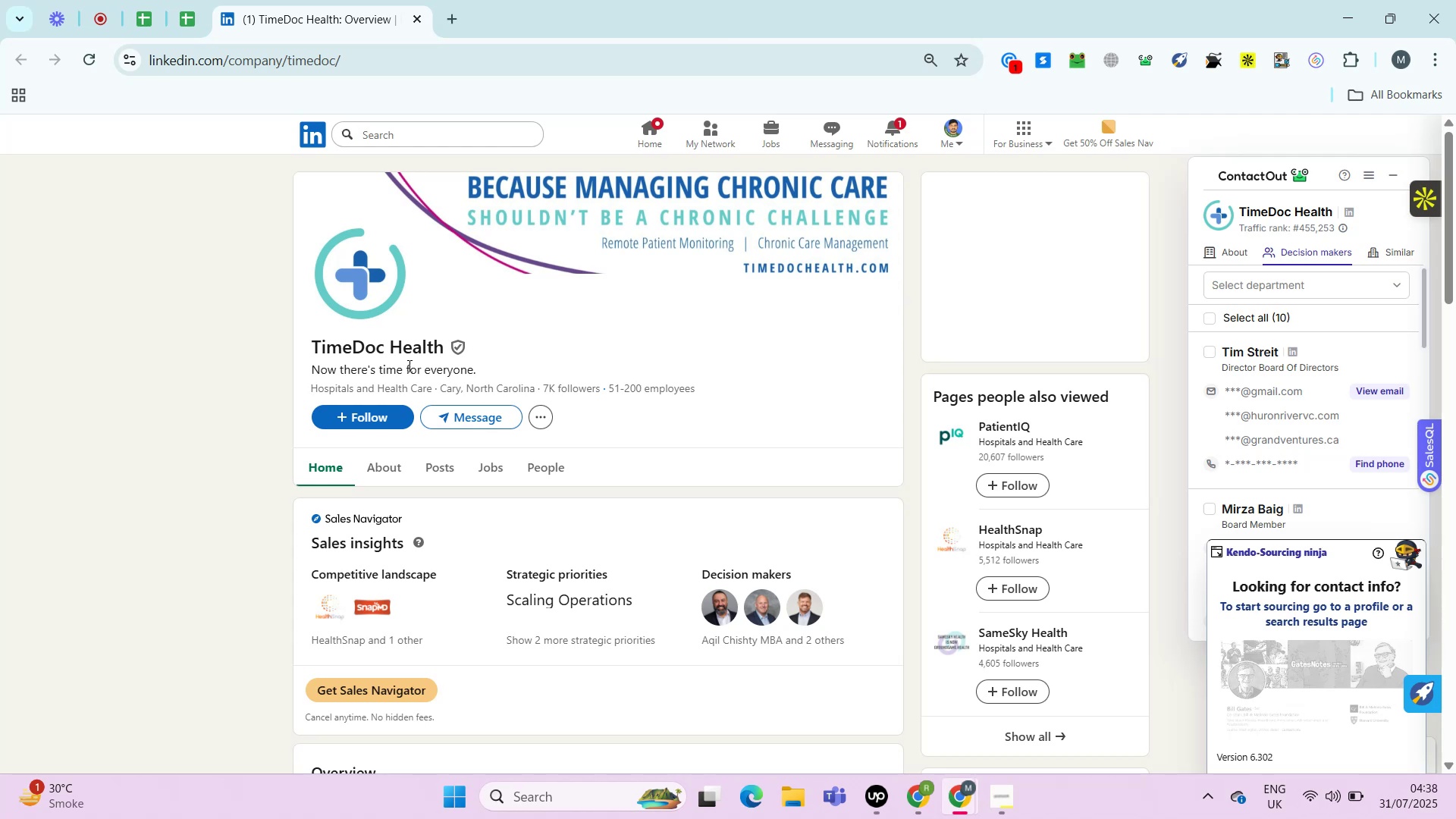 
key(Alt+Control+AltLeft)
 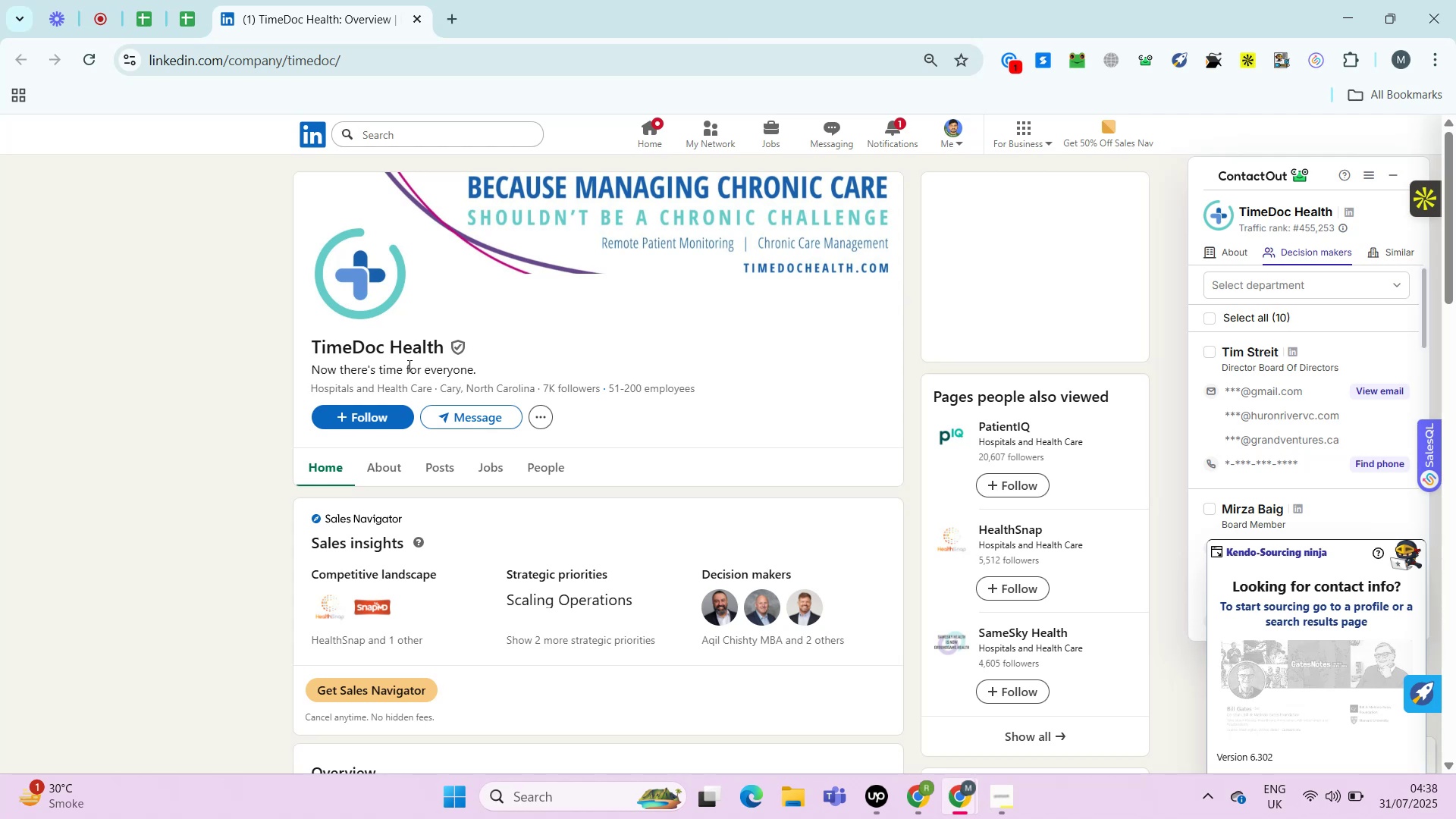 
key(Alt+Control+ControlLeft)
 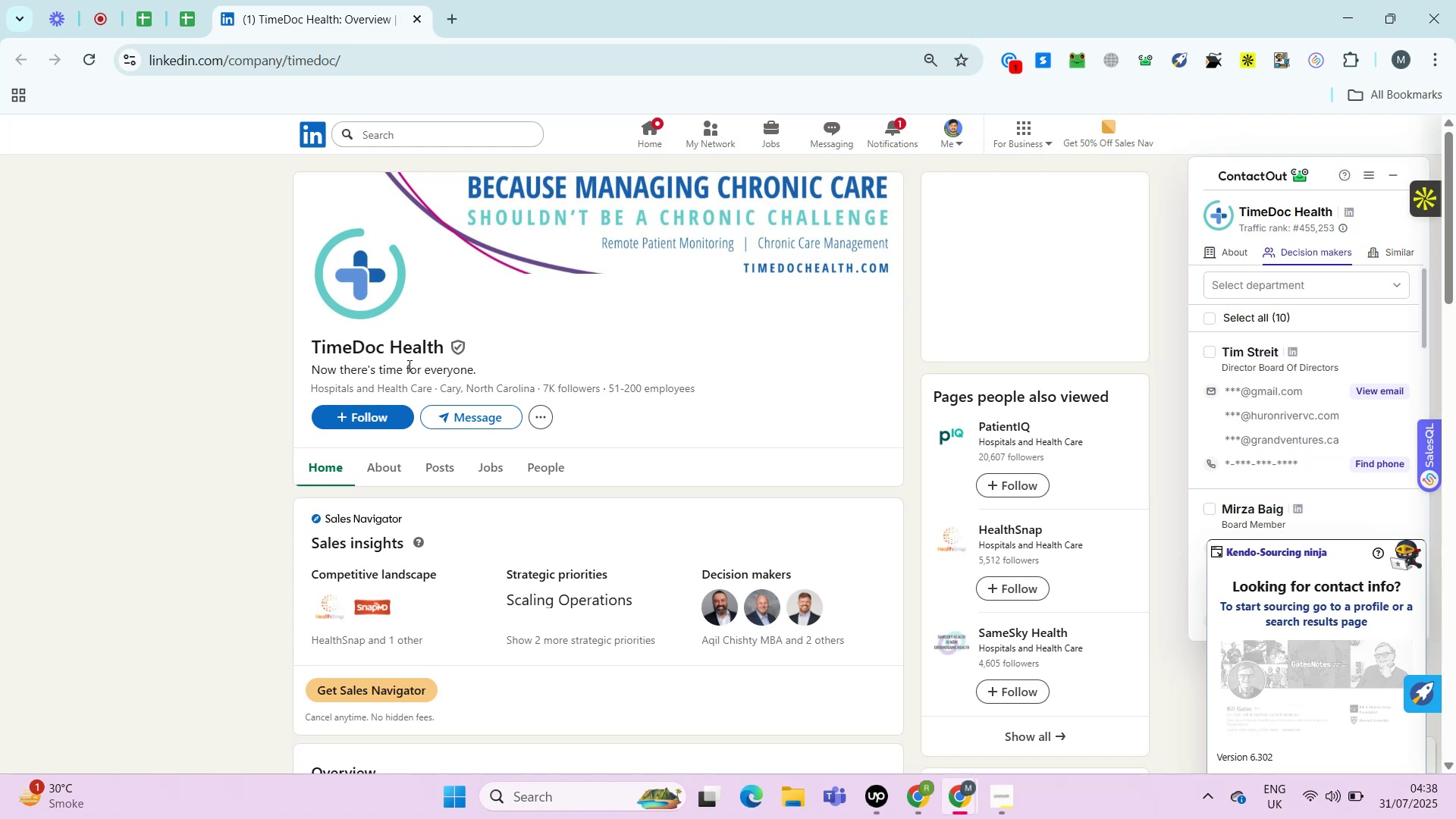 
key(Alt+Control+AltLeft)
 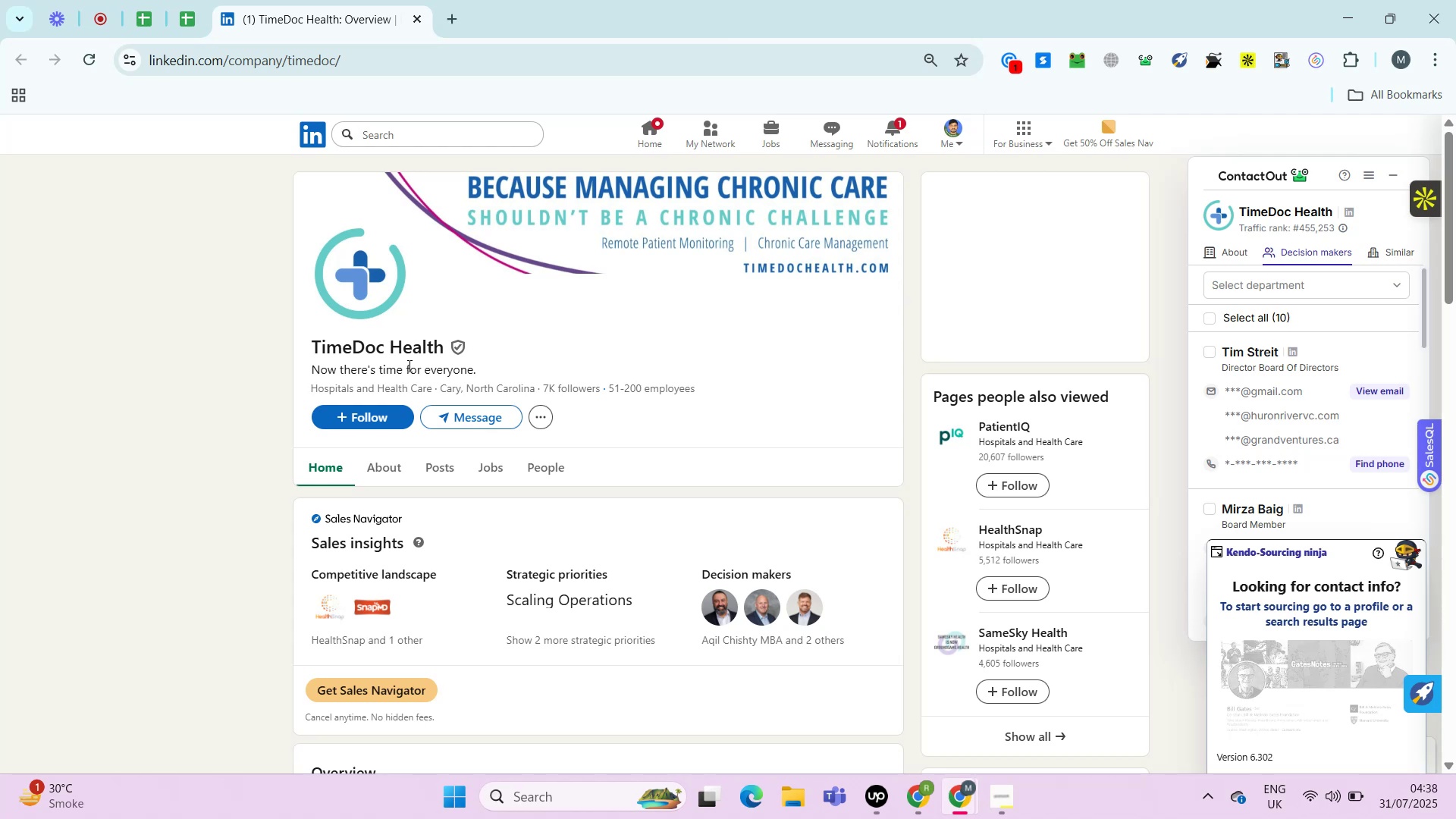 
key(Alt+Control+ControlLeft)
 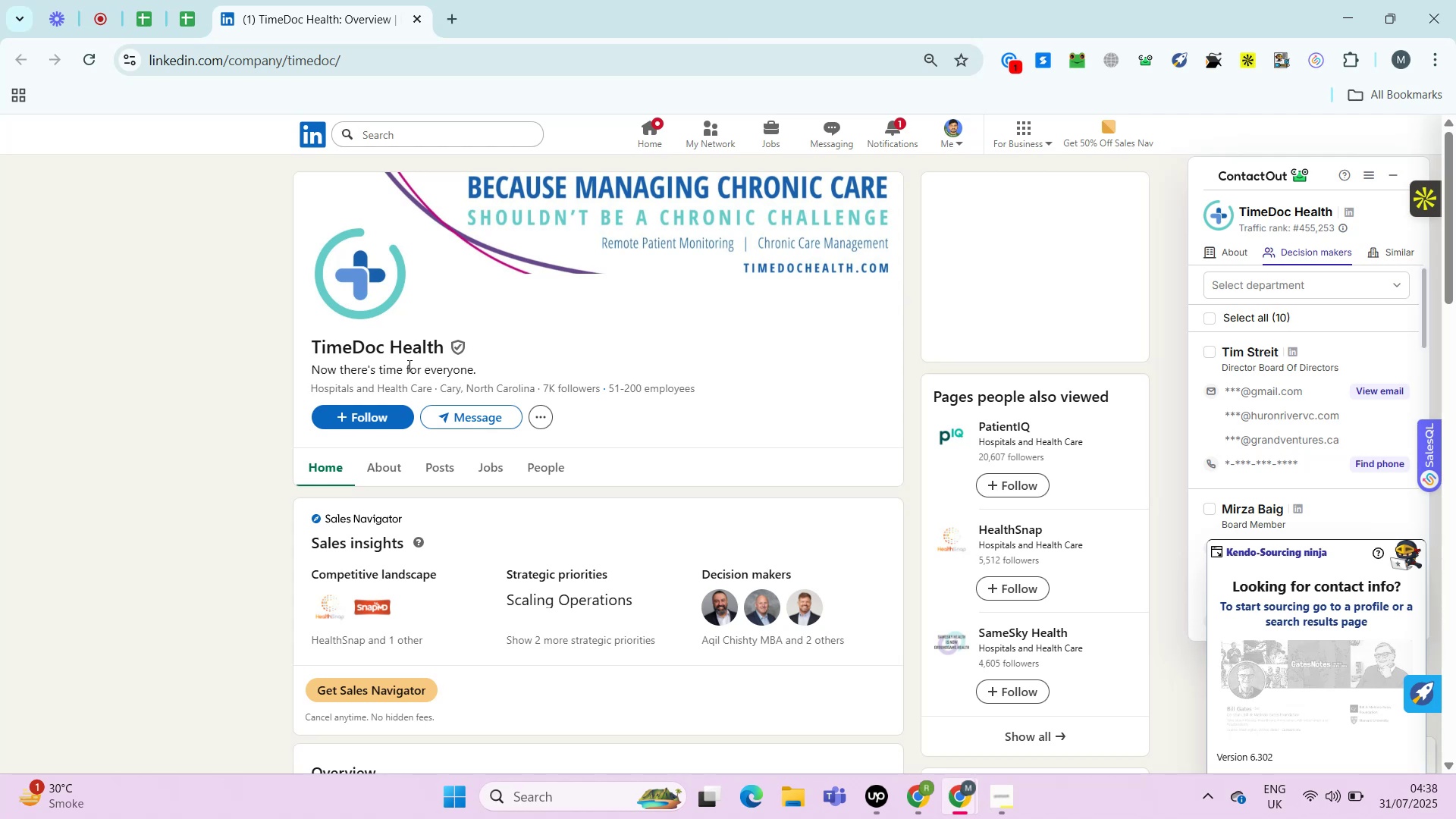 
key(Alt+Control+AltLeft)
 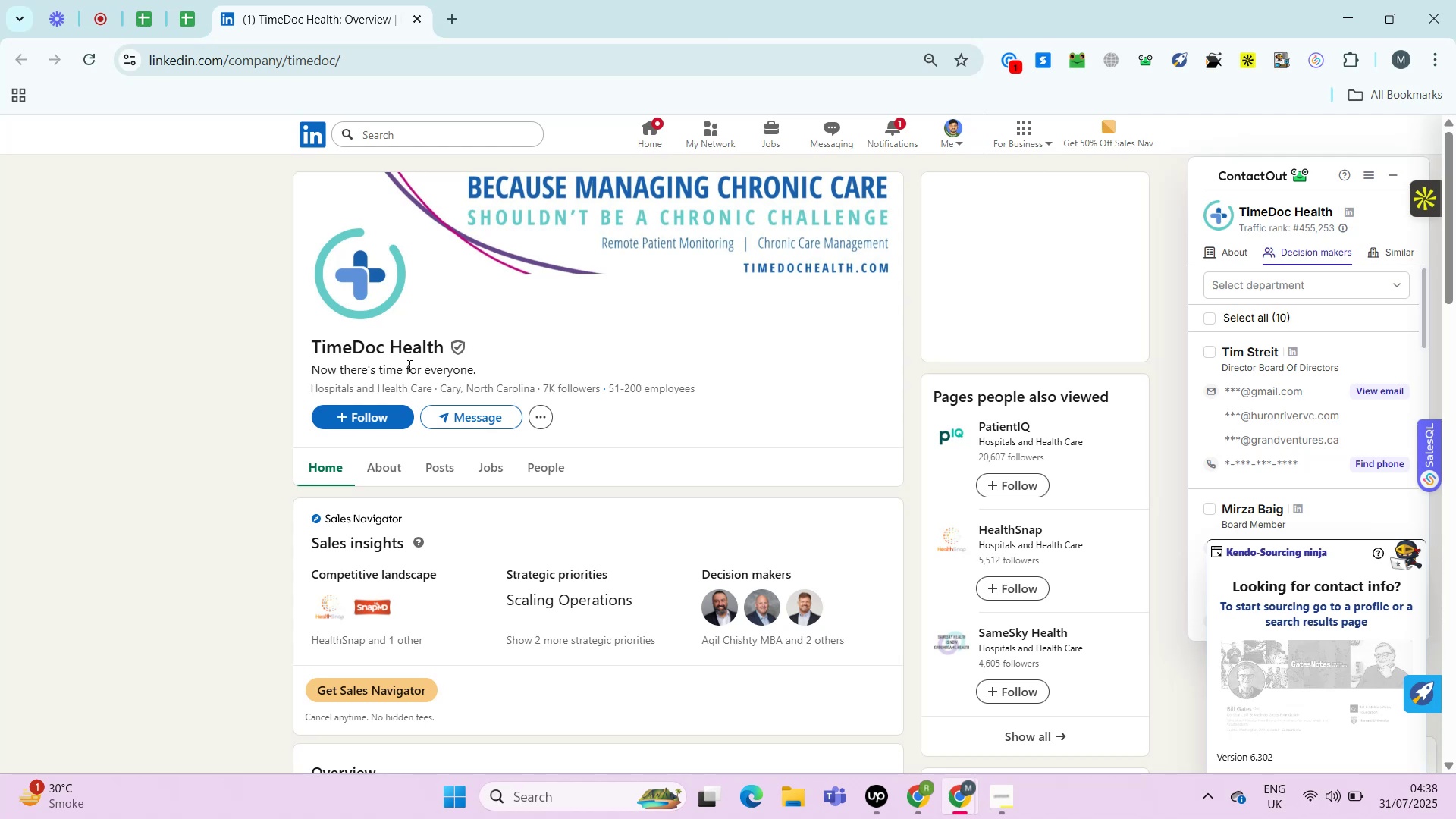 
wait(8.44)
 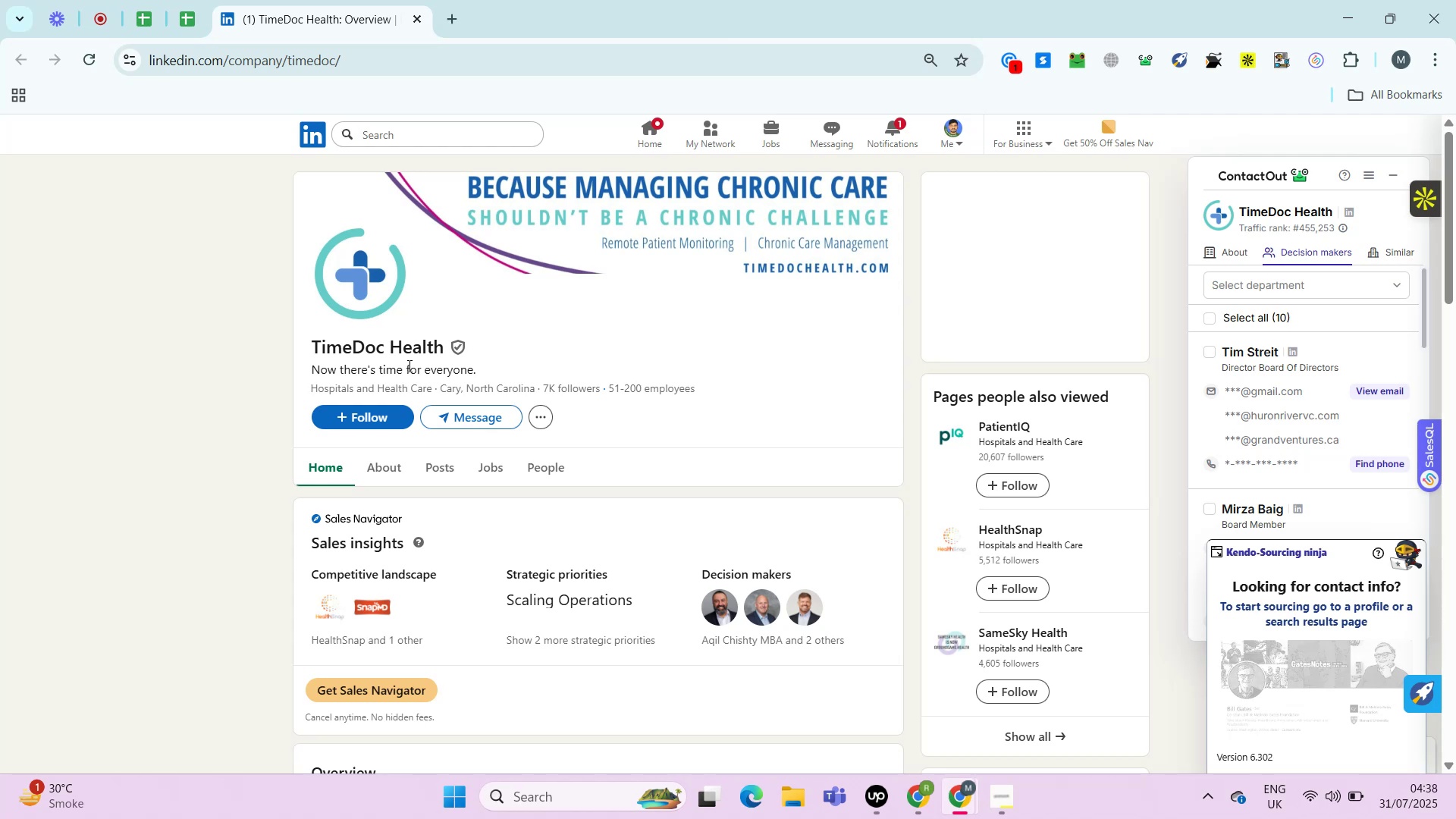 
key(Control+ControlLeft)
 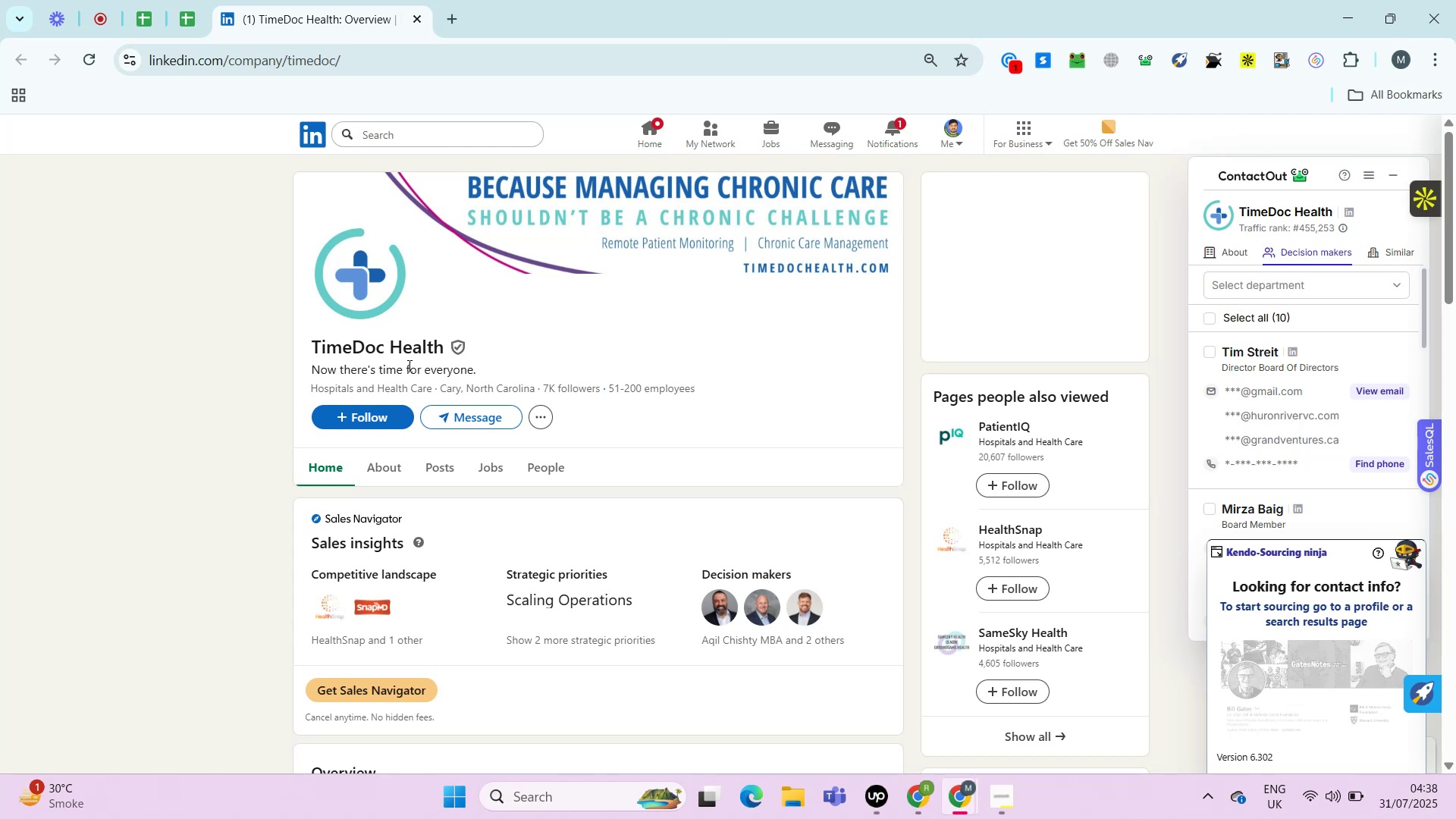 
key(Alt+Control+AltLeft)
 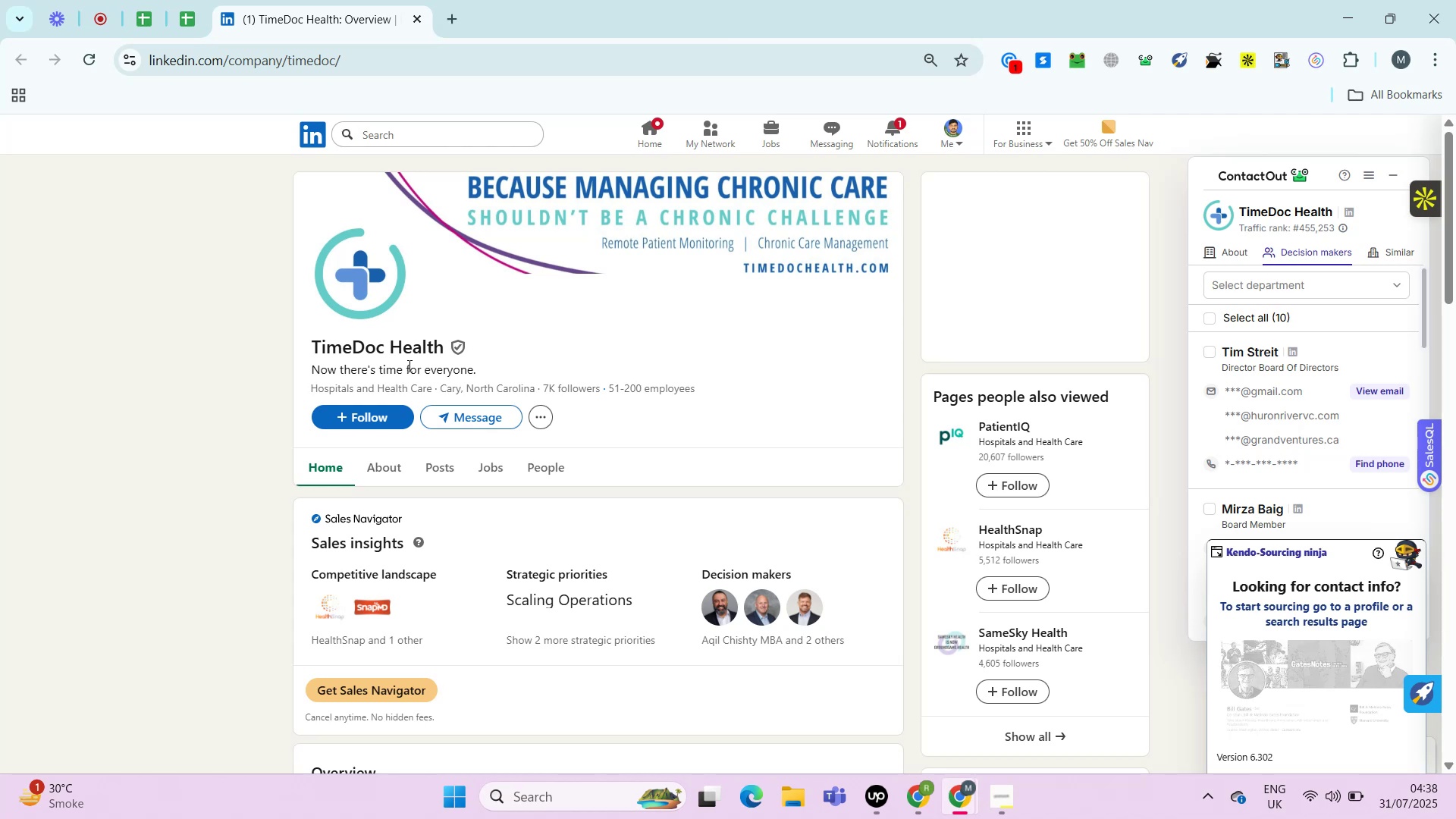 
key(Alt+Control+ControlLeft)
 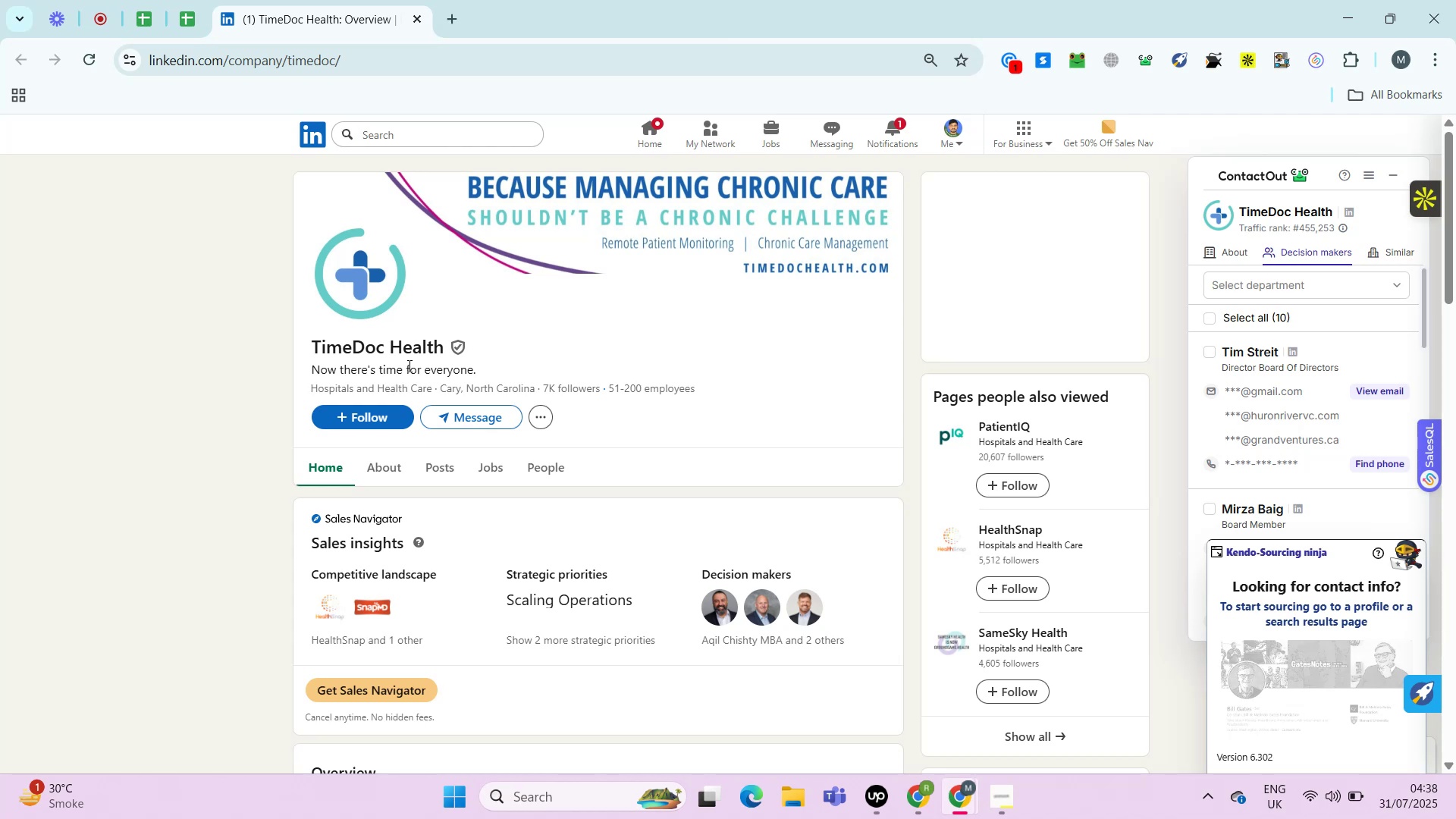 
key(Alt+Control+AltLeft)
 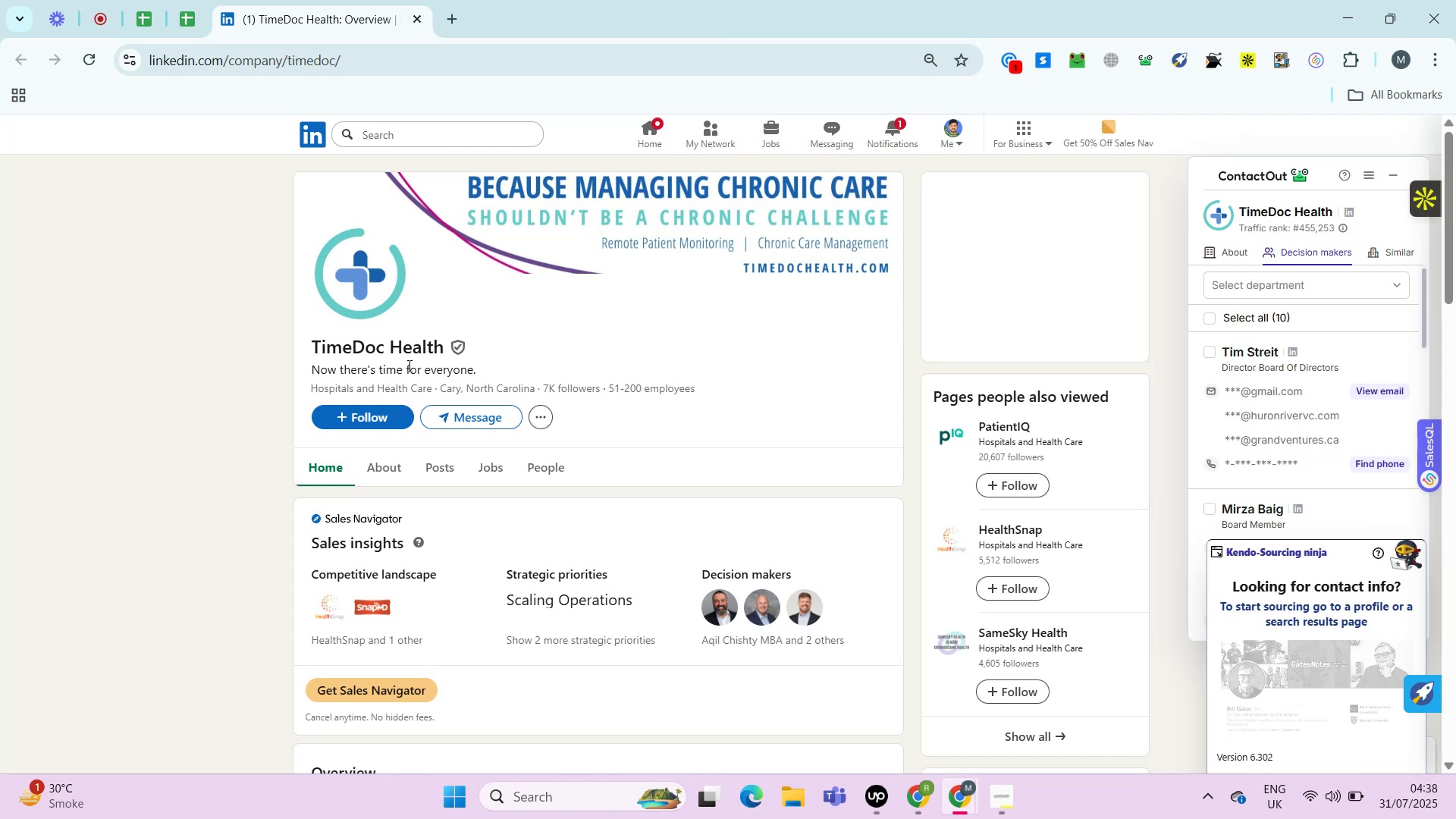 
key(Alt+Control+ControlLeft)
 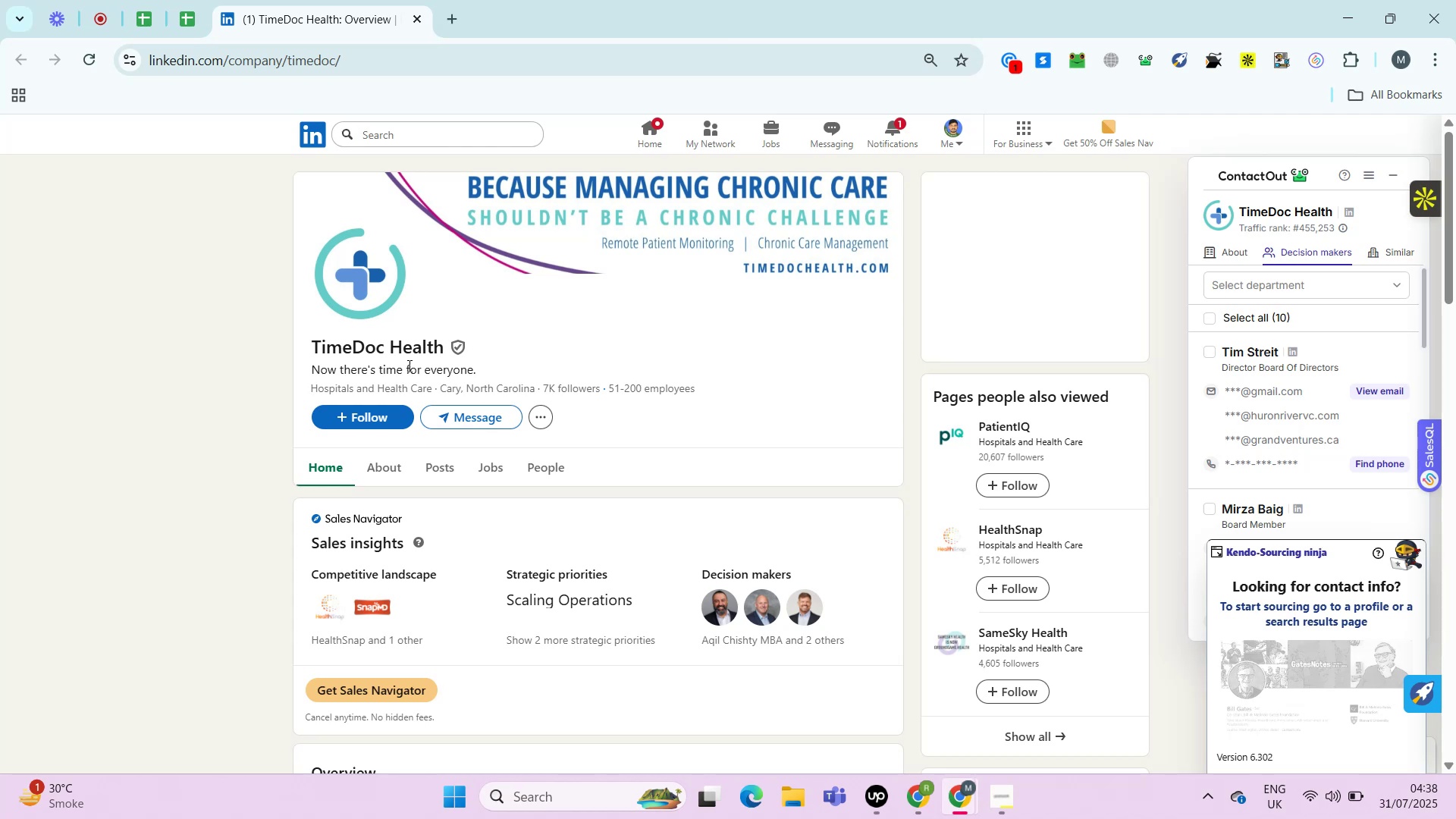 
key(Alt+Control+AltLeft)
 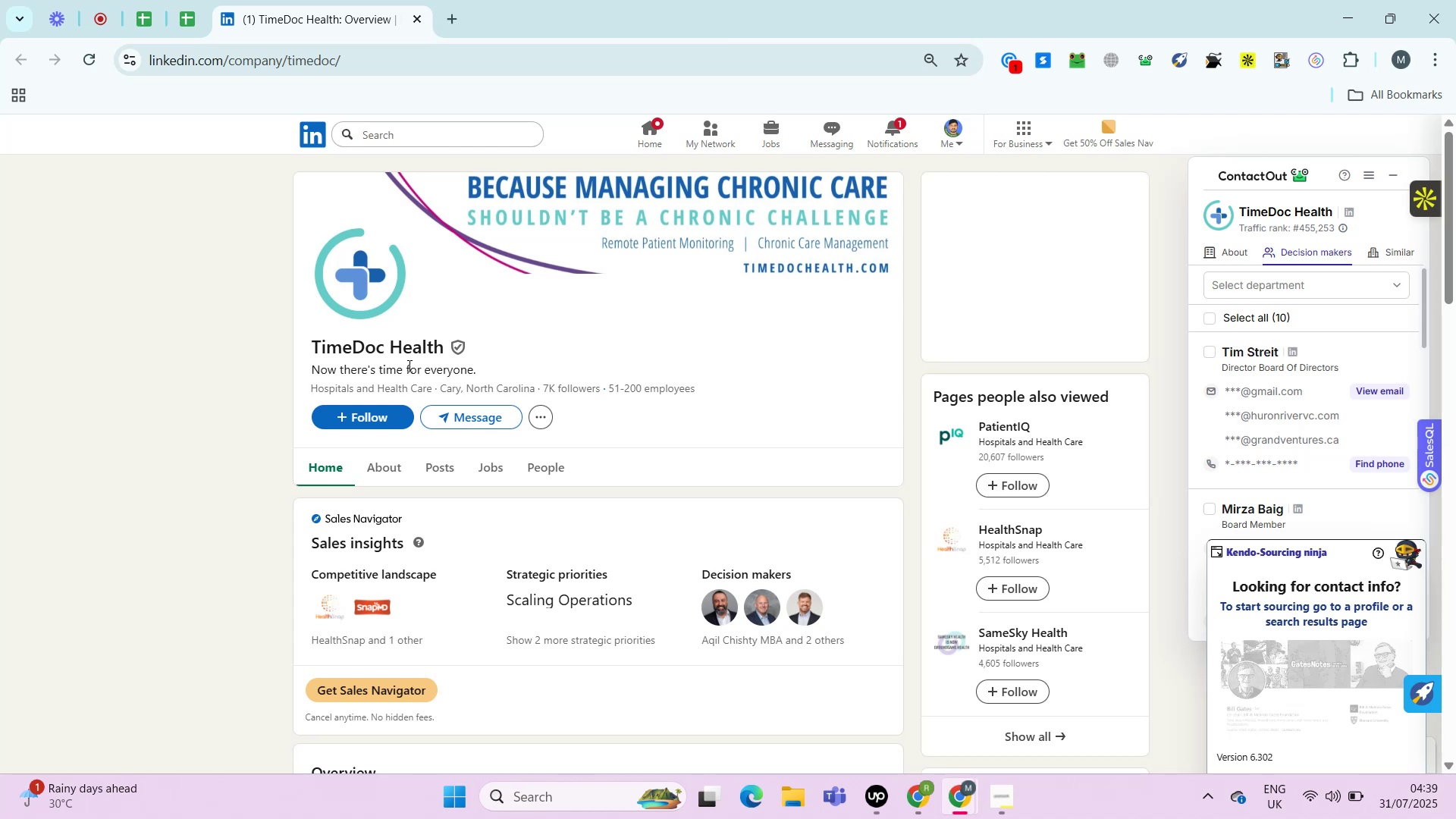 
wait(21.81)
 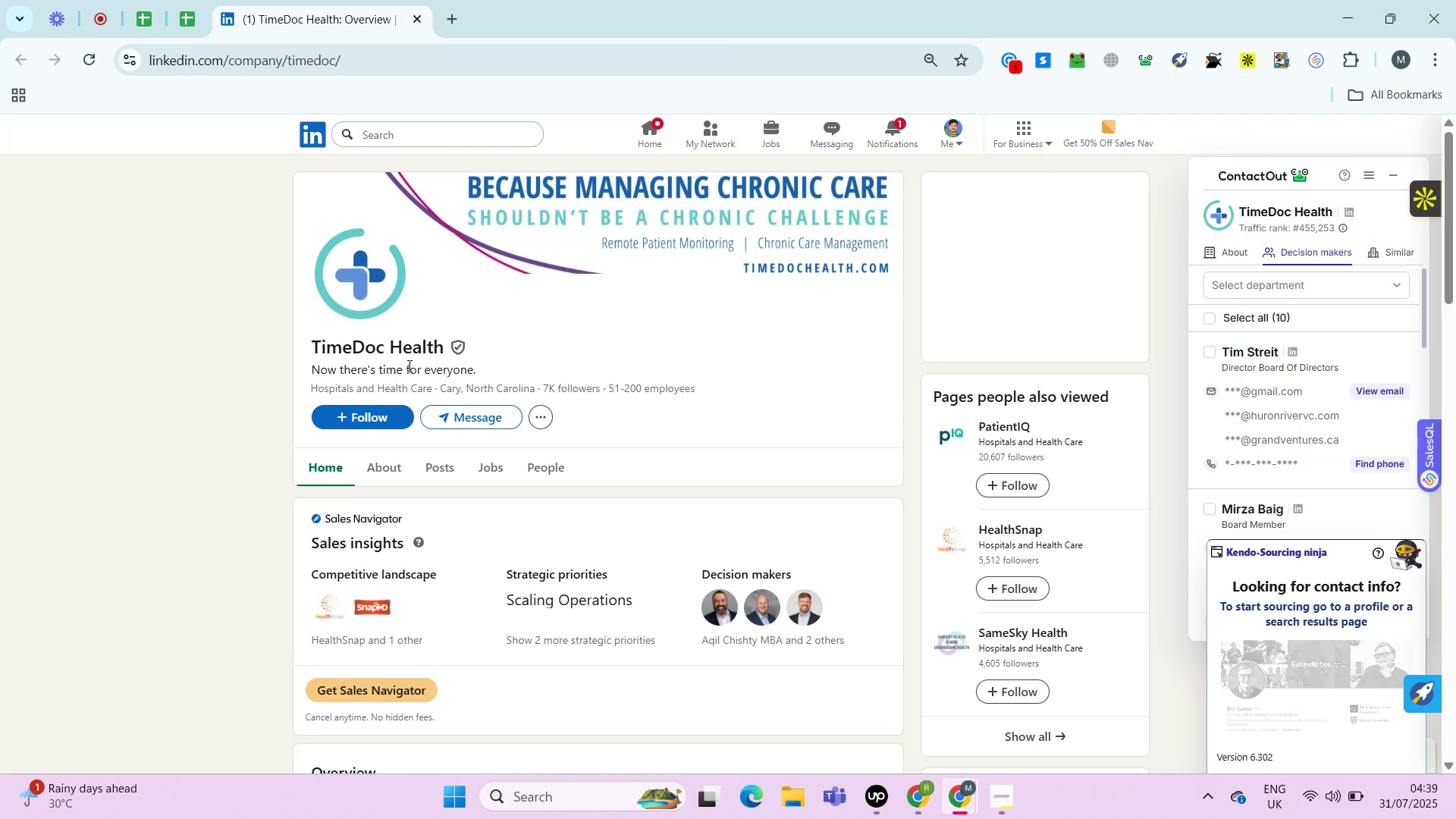 
left_click([397, 470])
 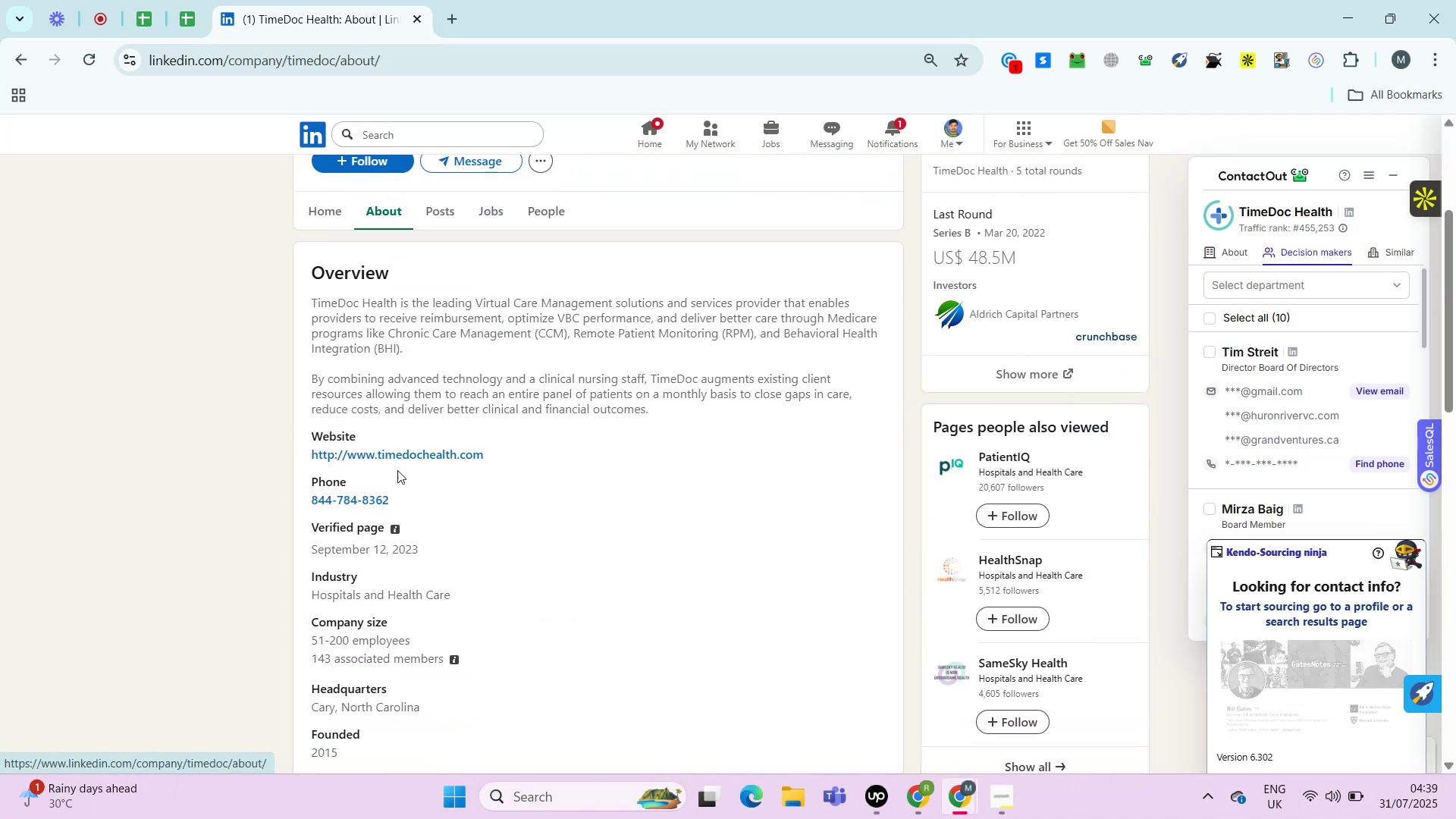 
hold_key(key=ControlLeft, duration=0.67)
left_click([401, 457])
 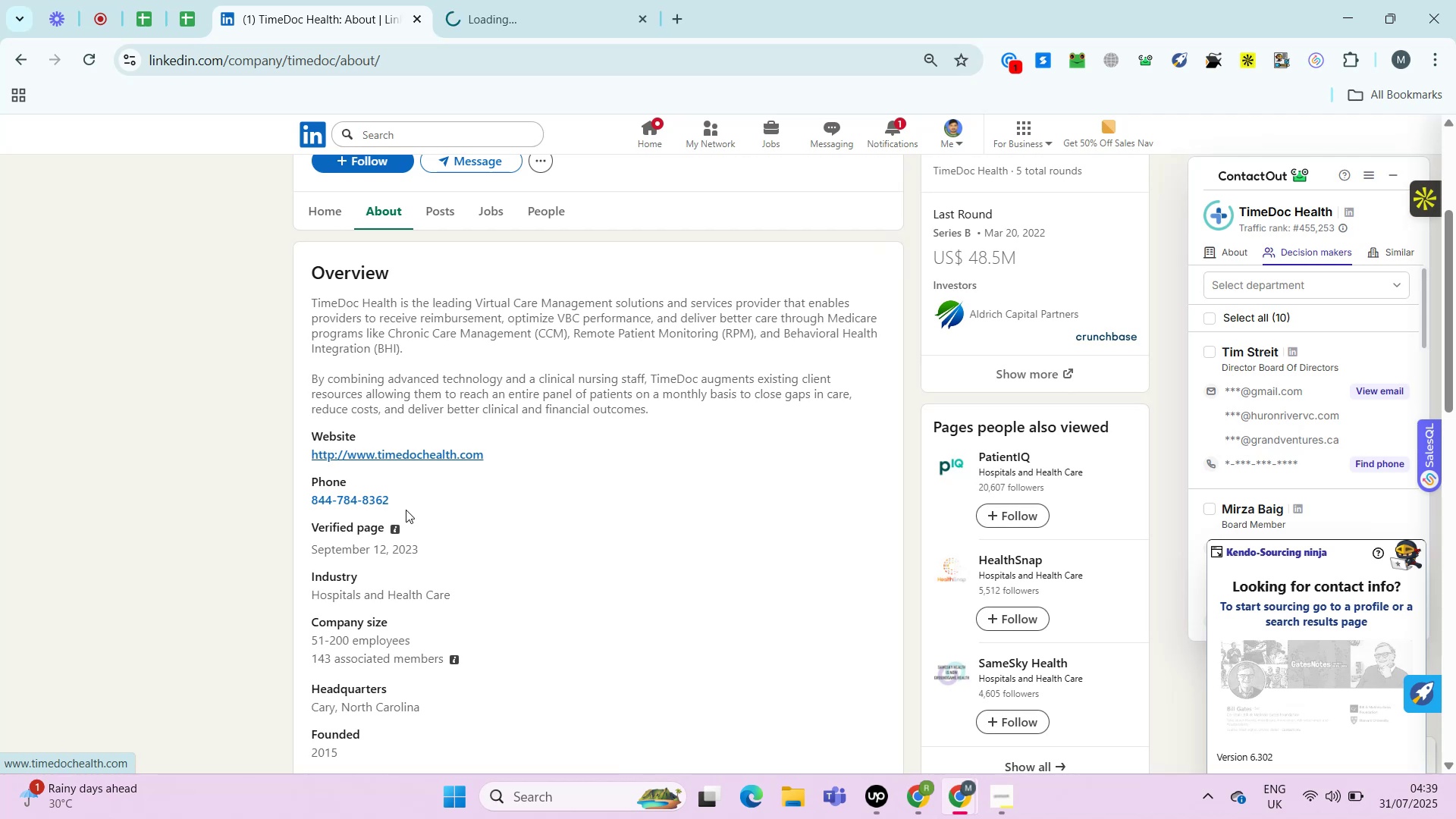 
left_click_drag(start_coordinate=[403, 503], to_coordinate=[312, 507])
 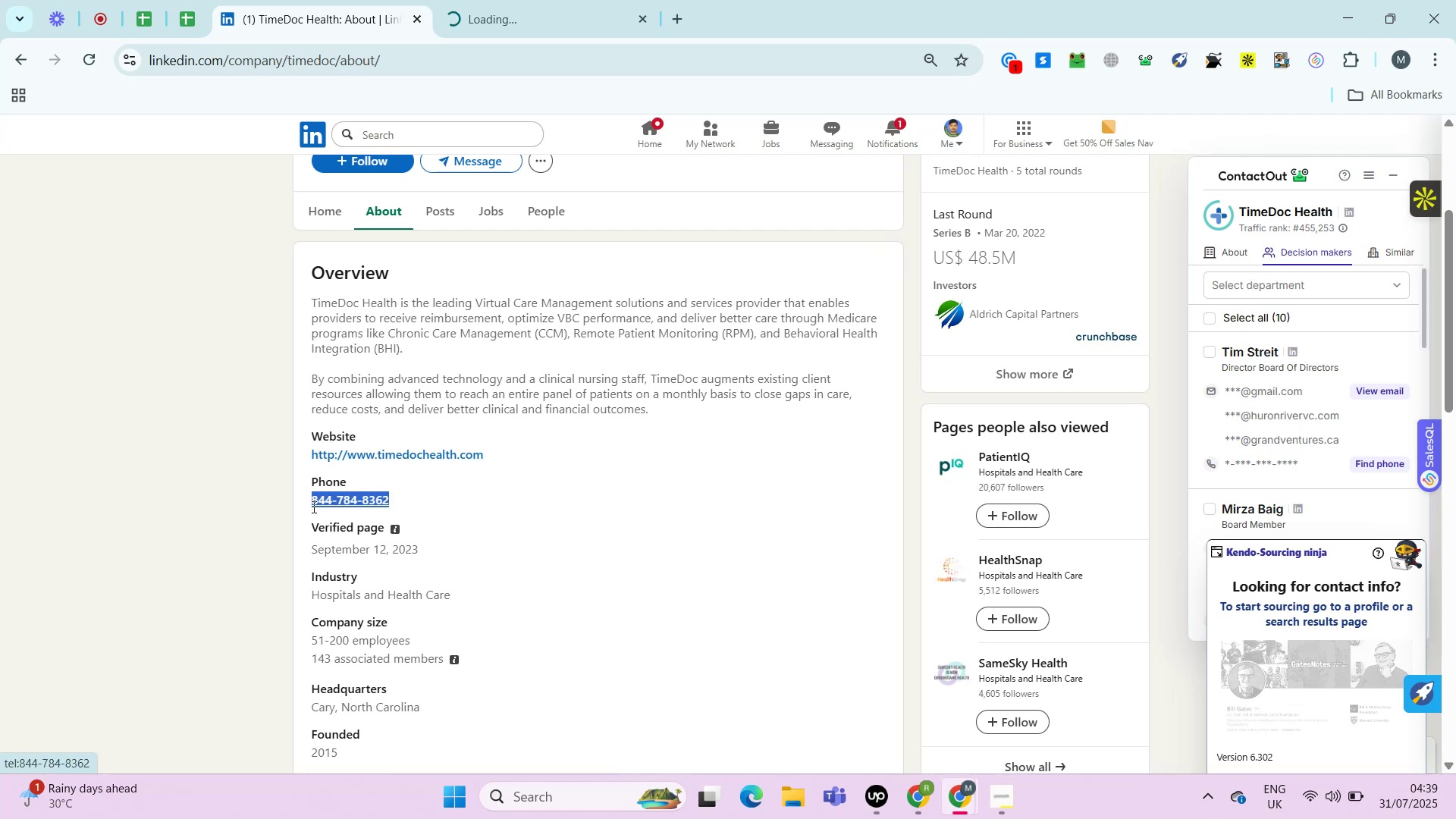 
key(Control+C)
 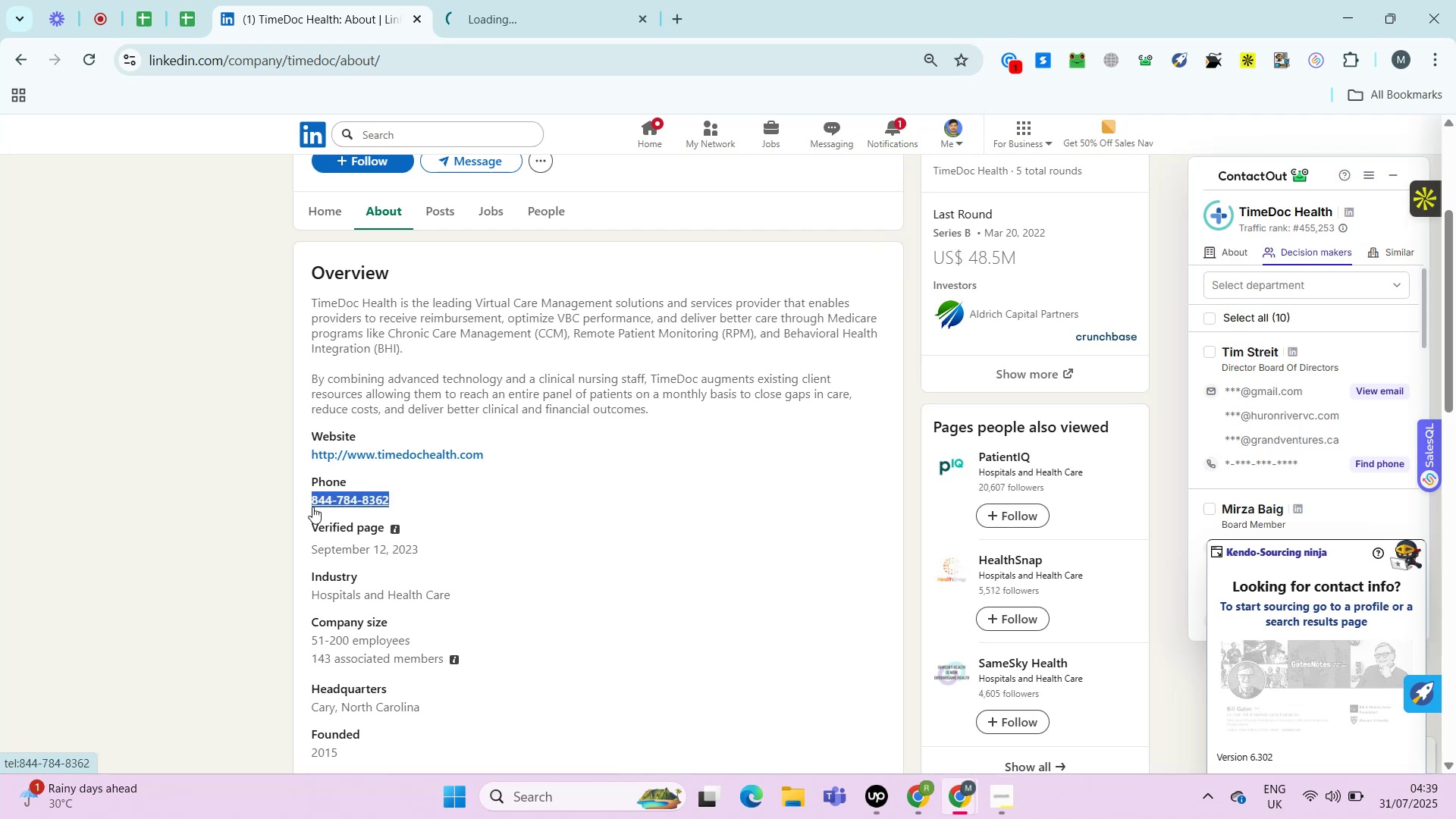 
key(Control+C)
 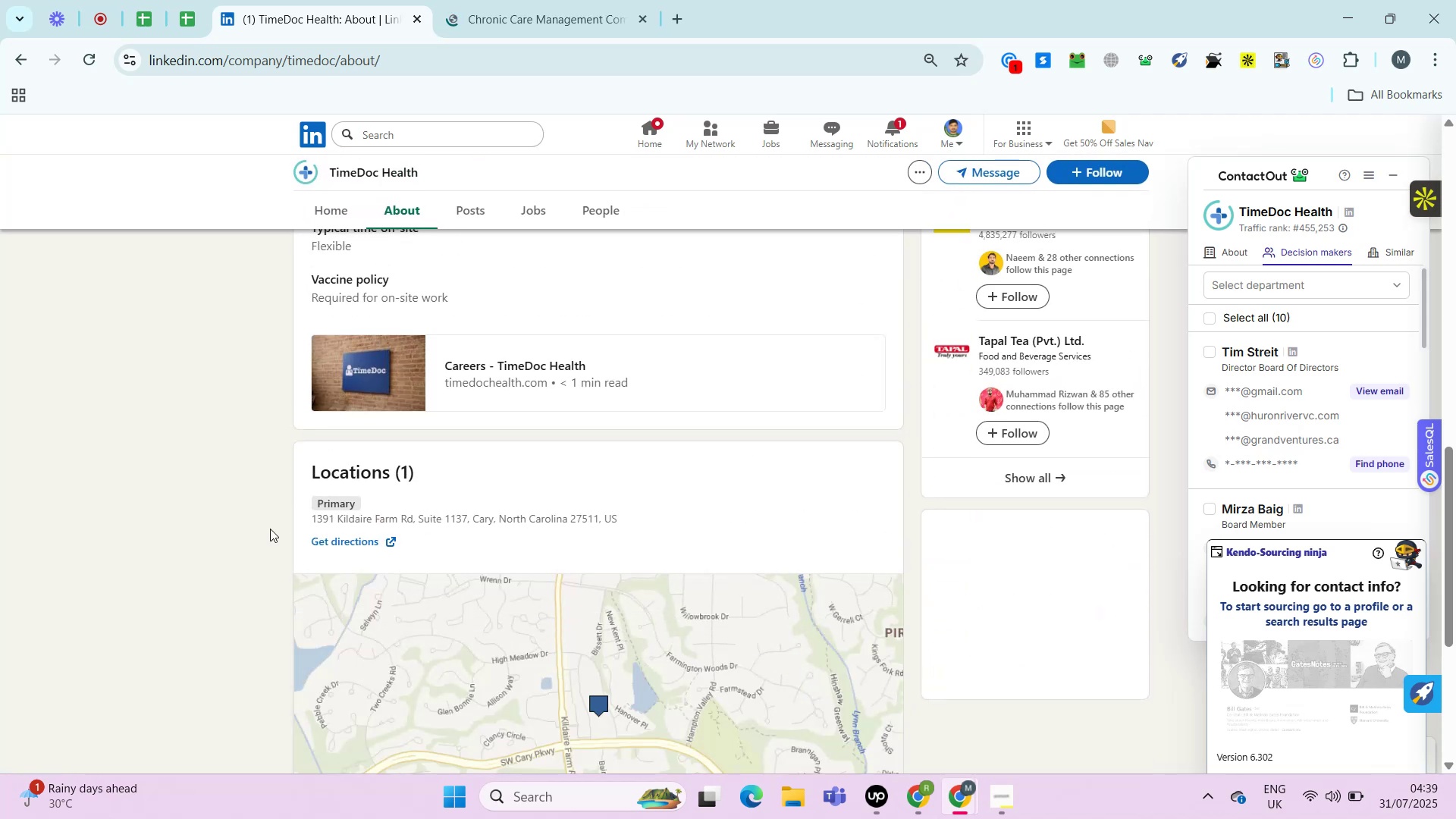 
wait(5.21)
 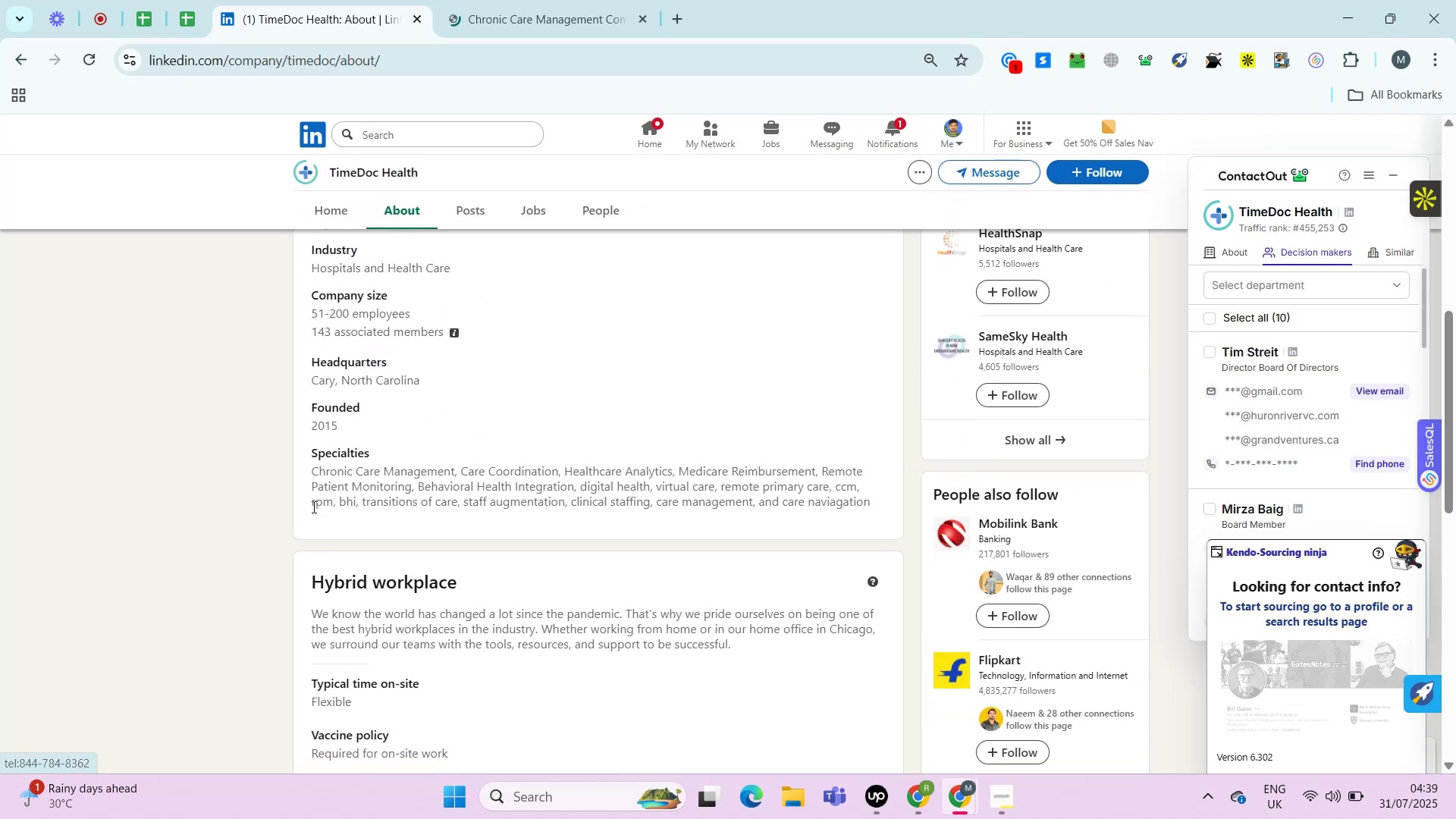 
left_click([576, 0])
 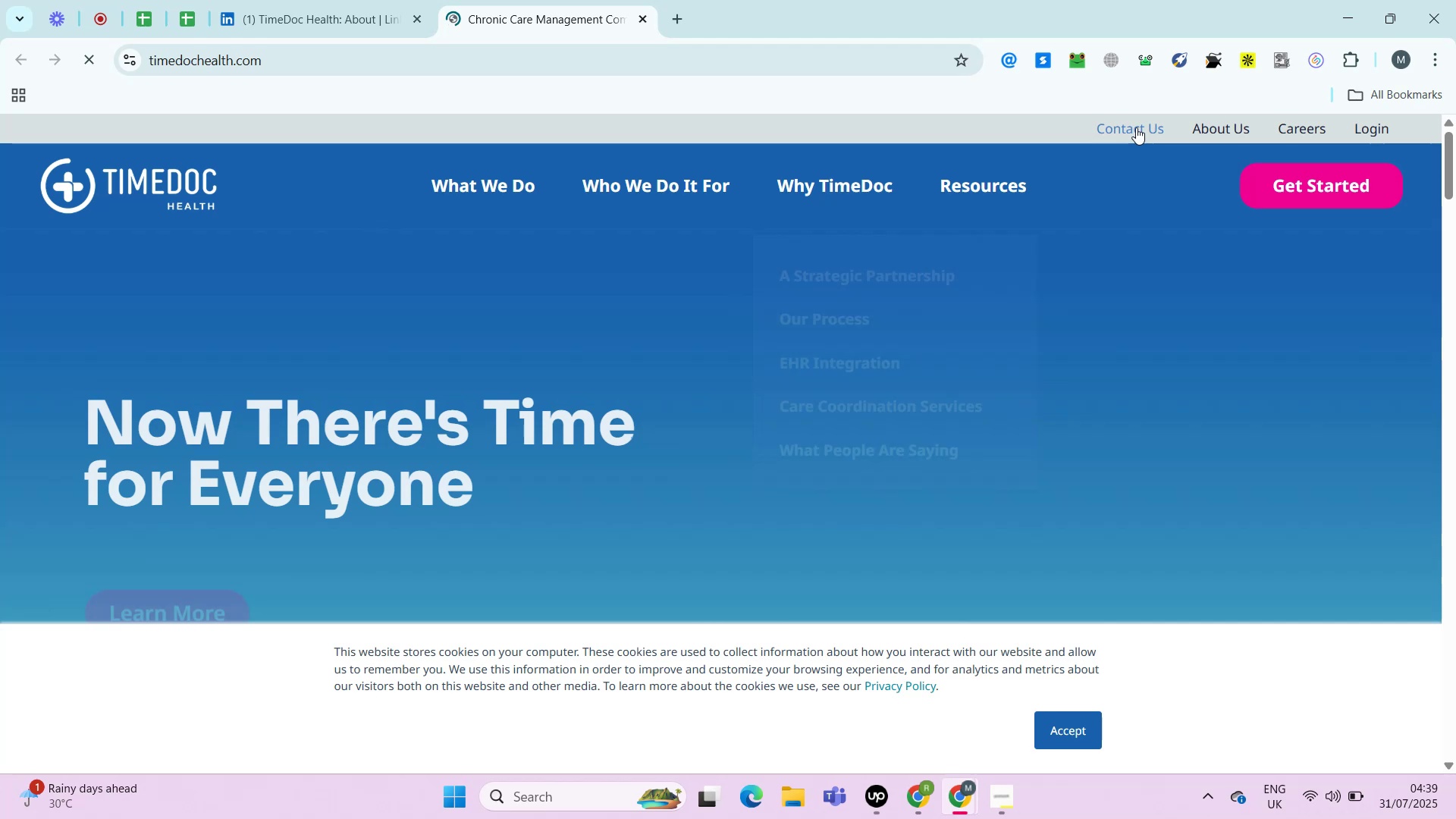 
right_click([1134, 131])
 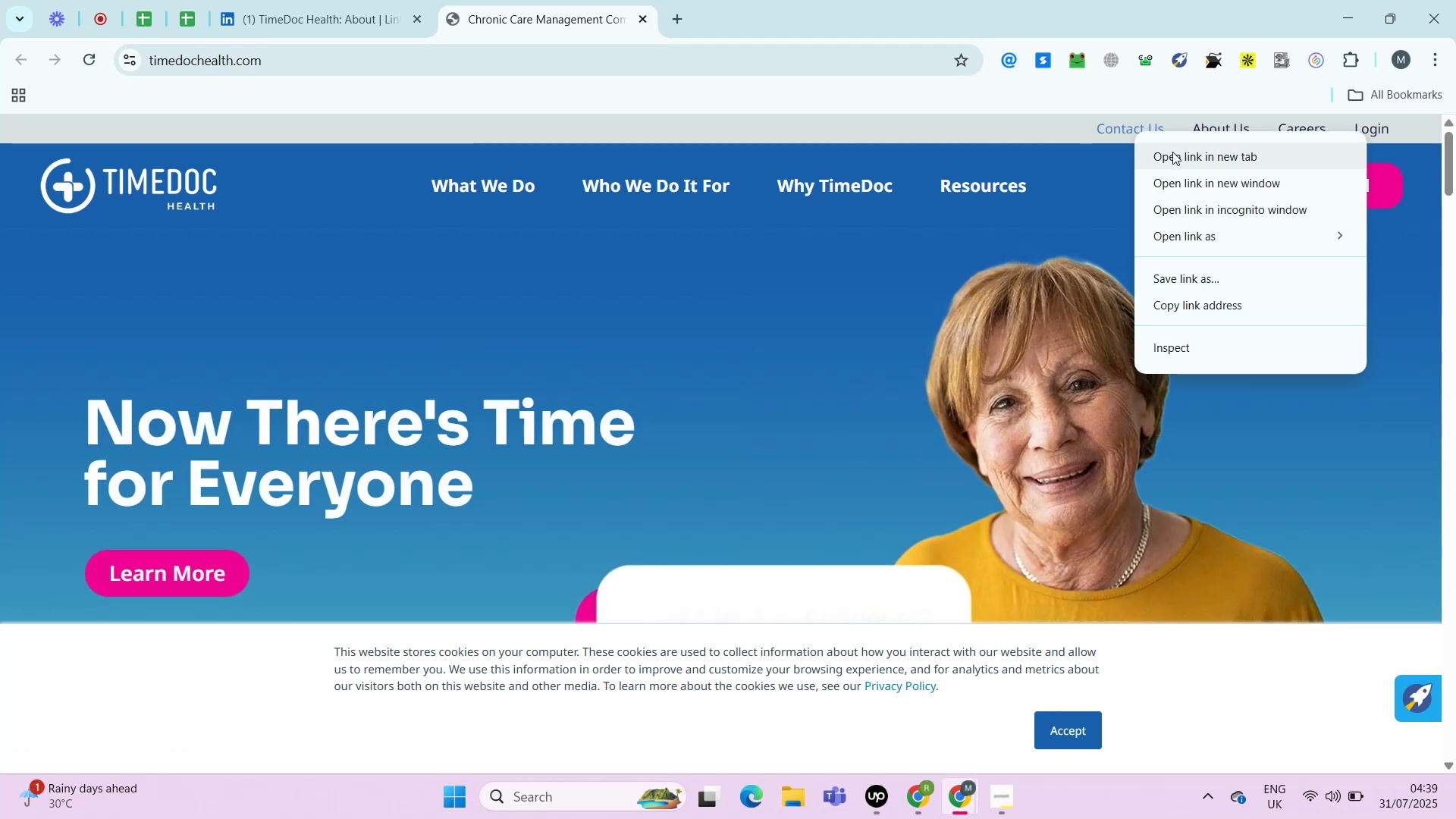 
left_click([1173, 152])
 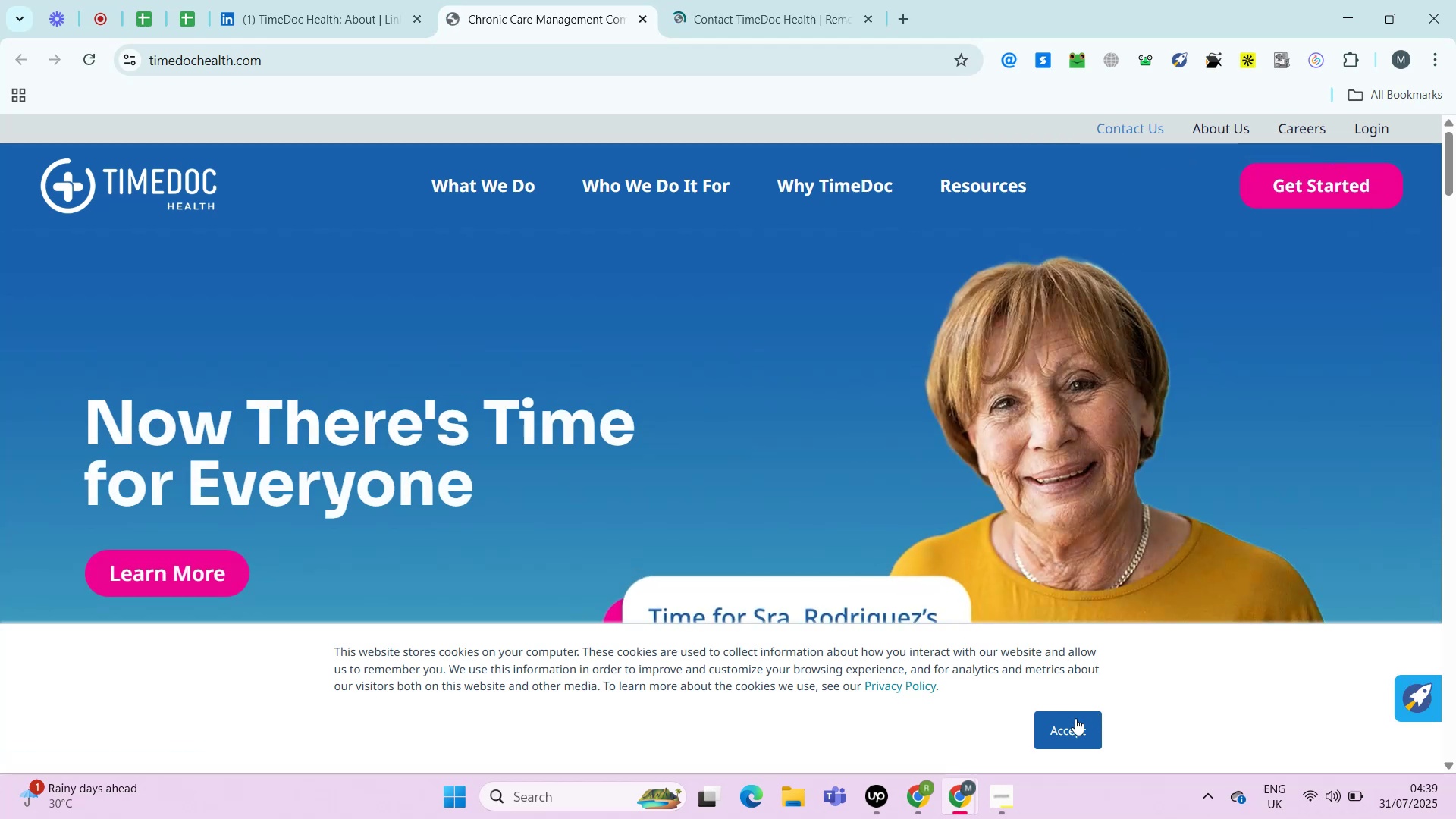 
left_click([1069, 726])
 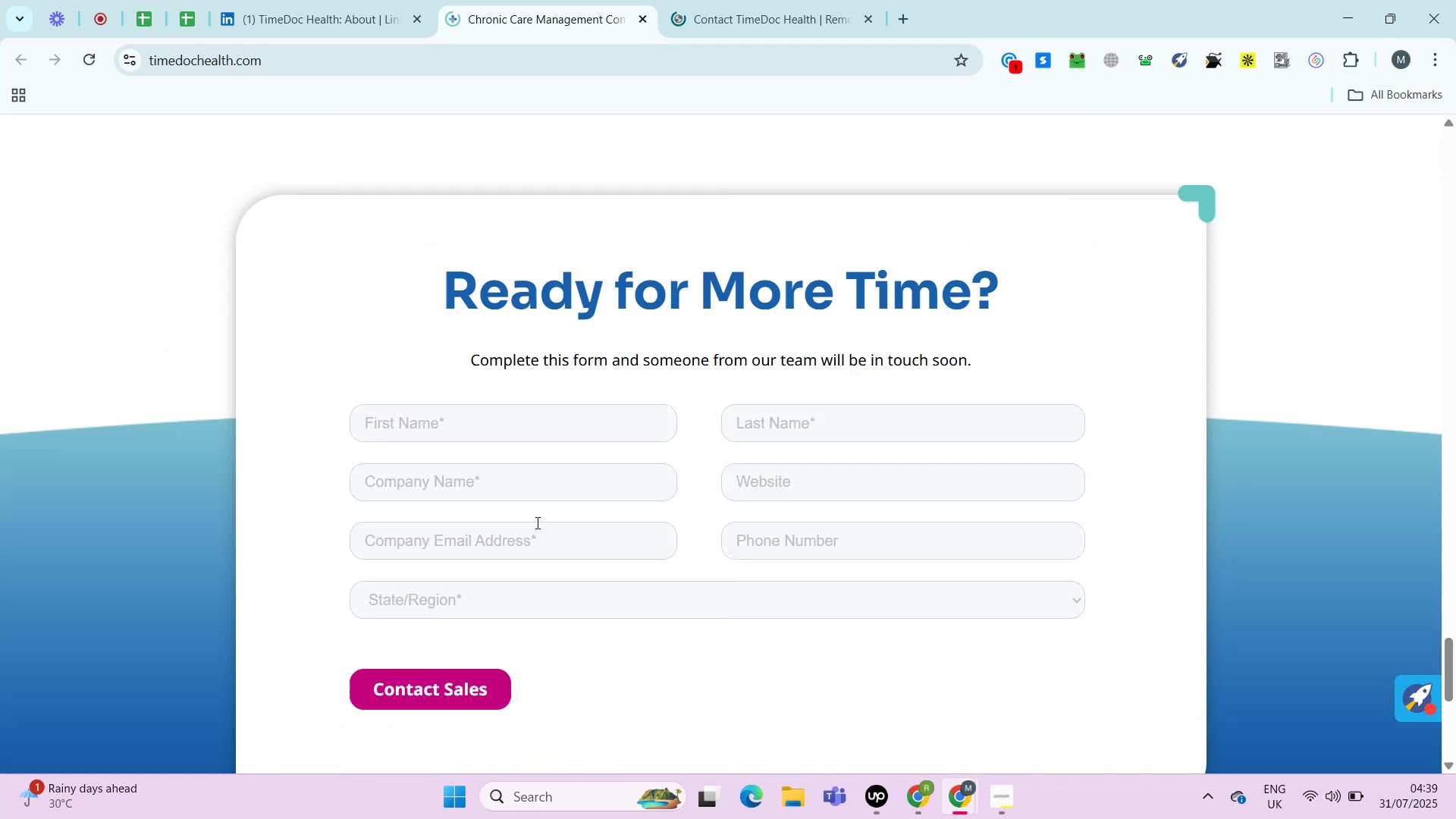 
key(Control+F)
 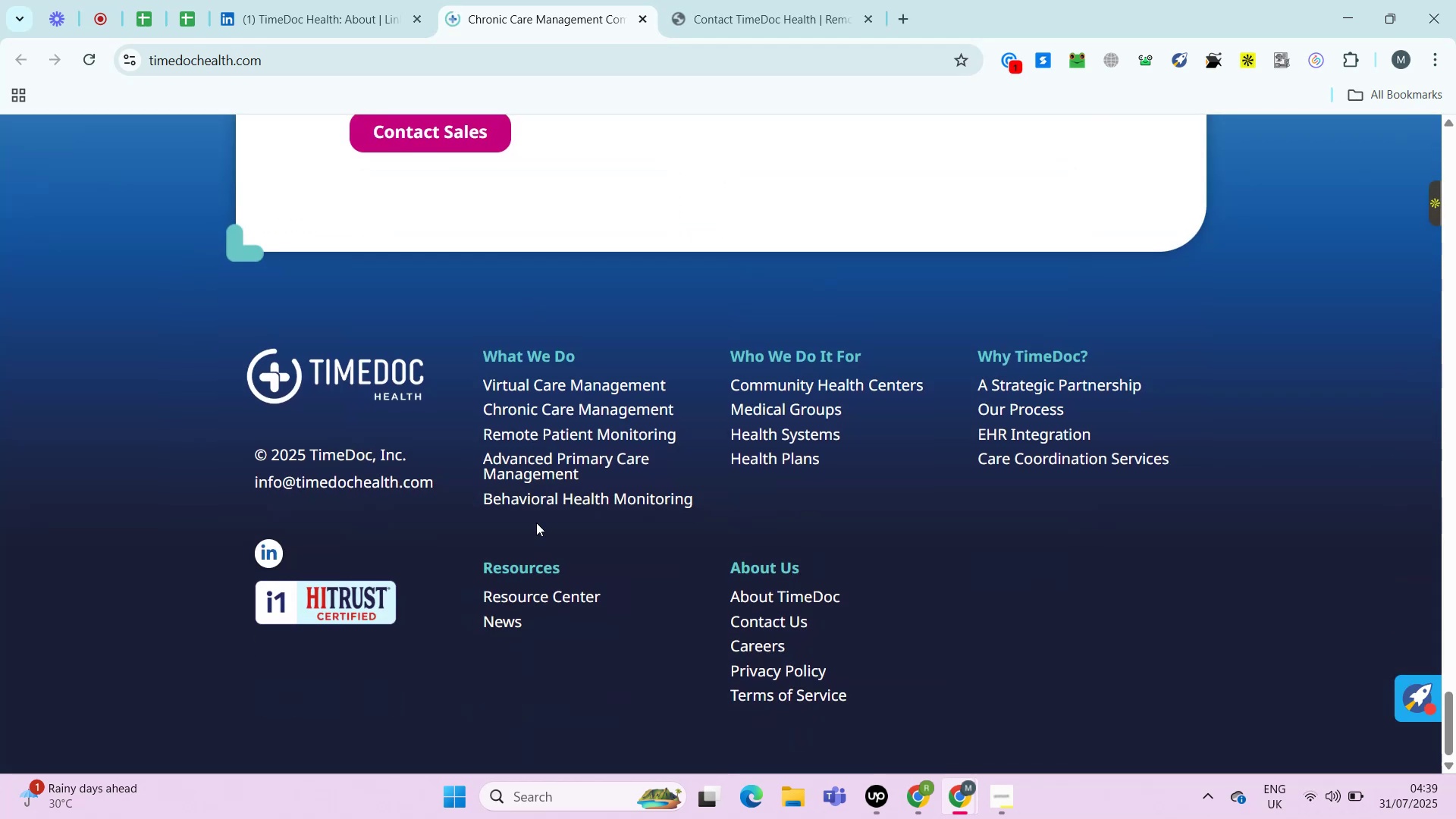 
key(Control+V)
 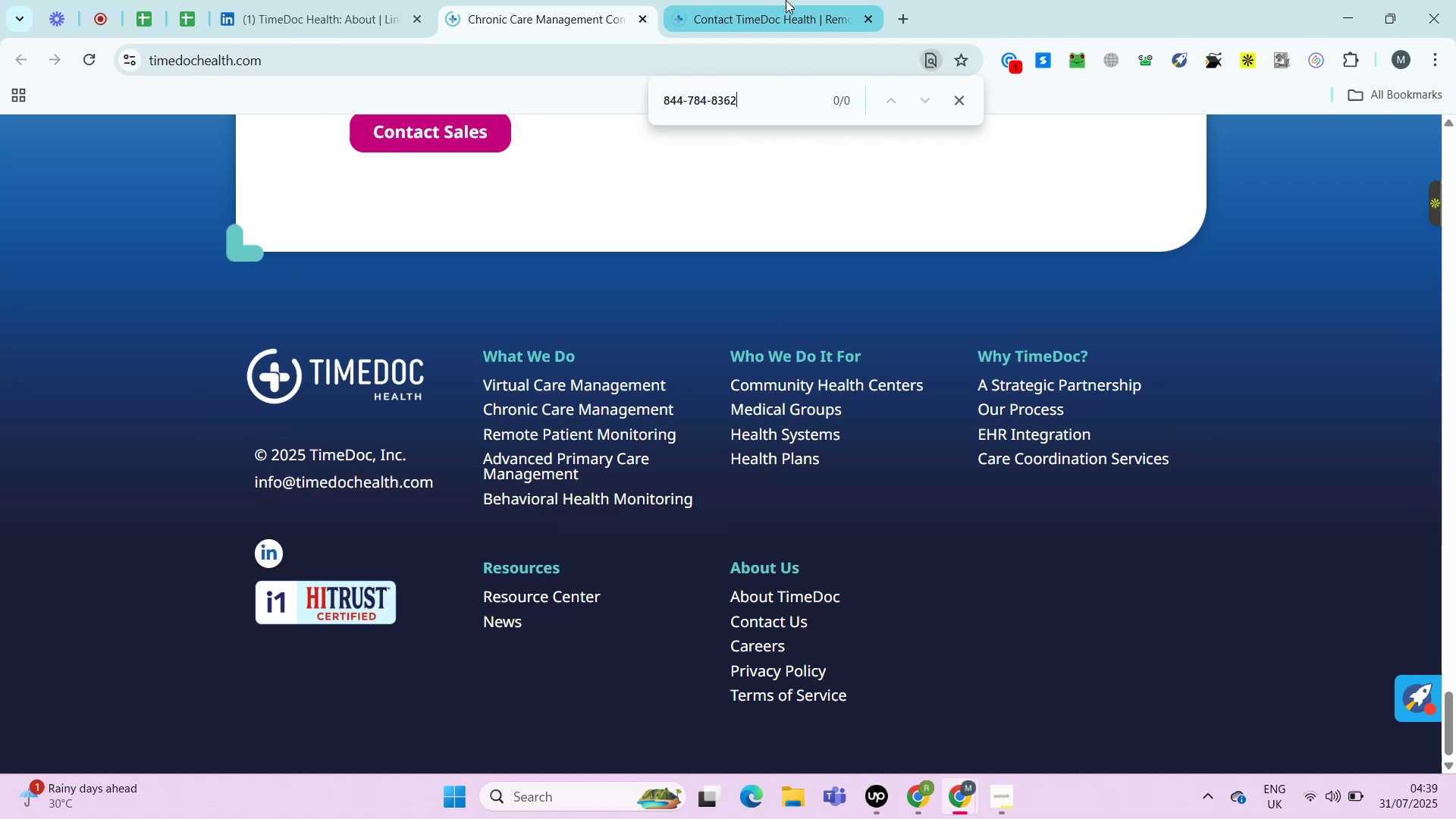 
left_click([786, 0])
 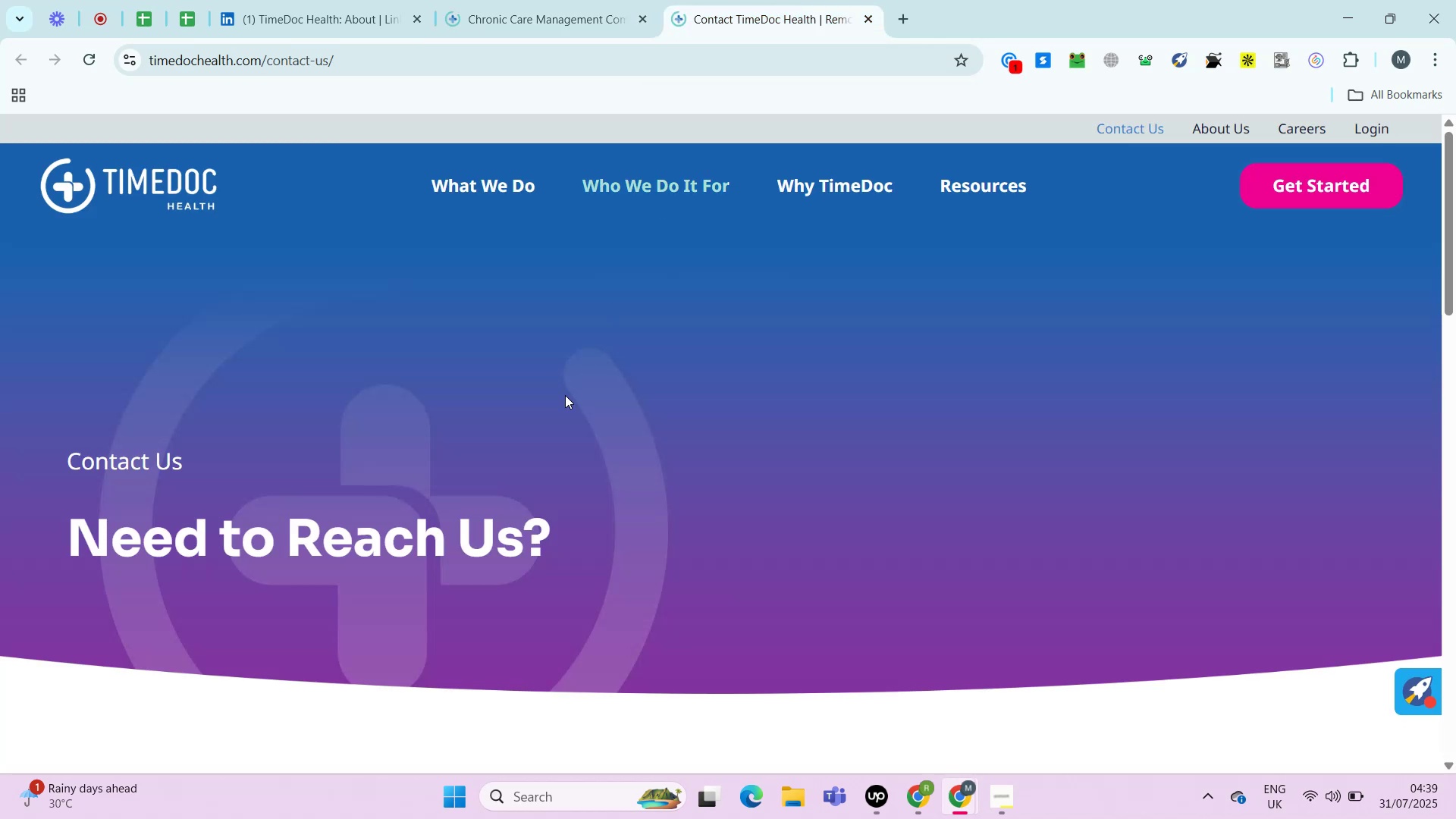 
key(Control+F)
 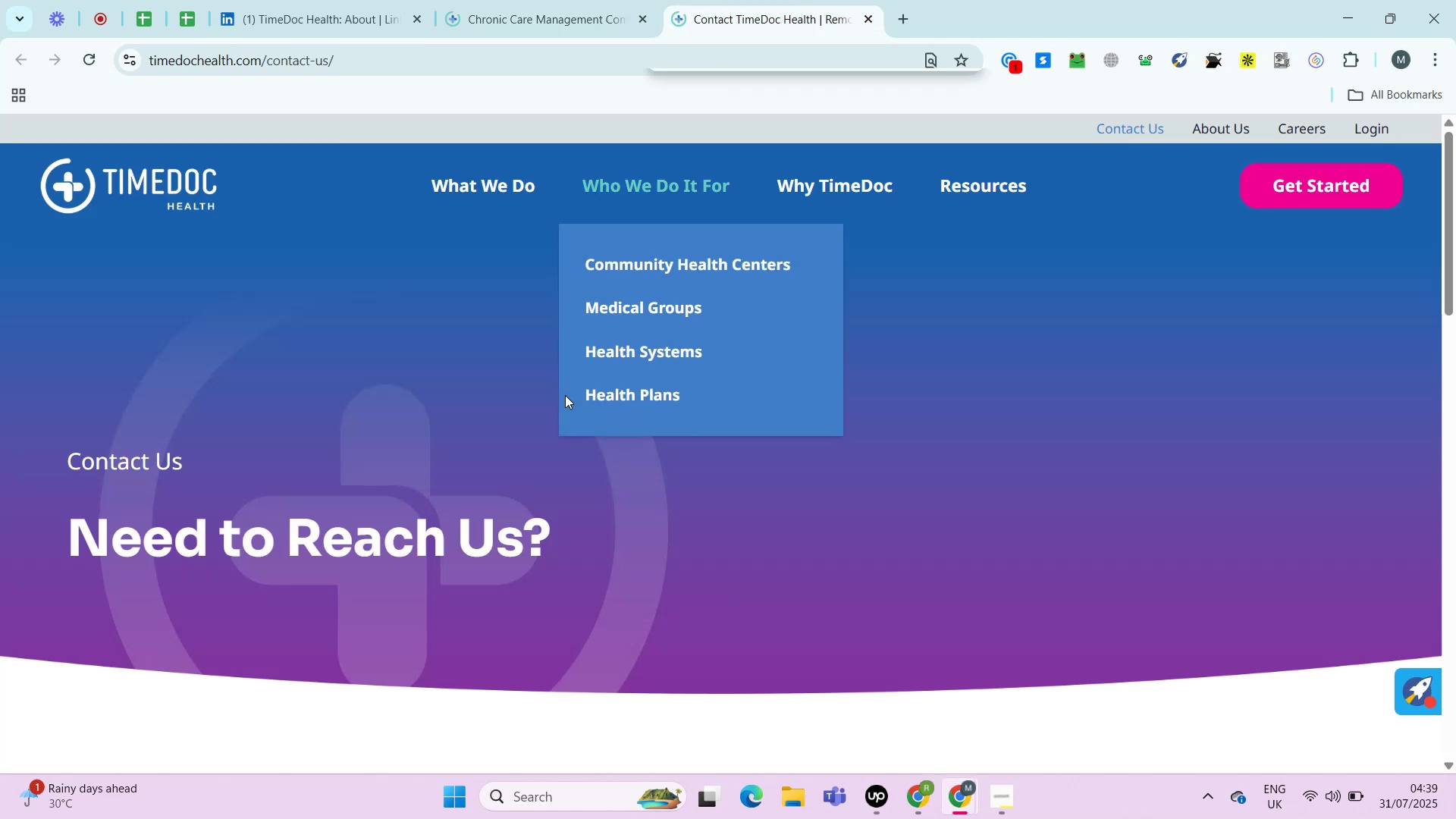 
key(Control+V)
 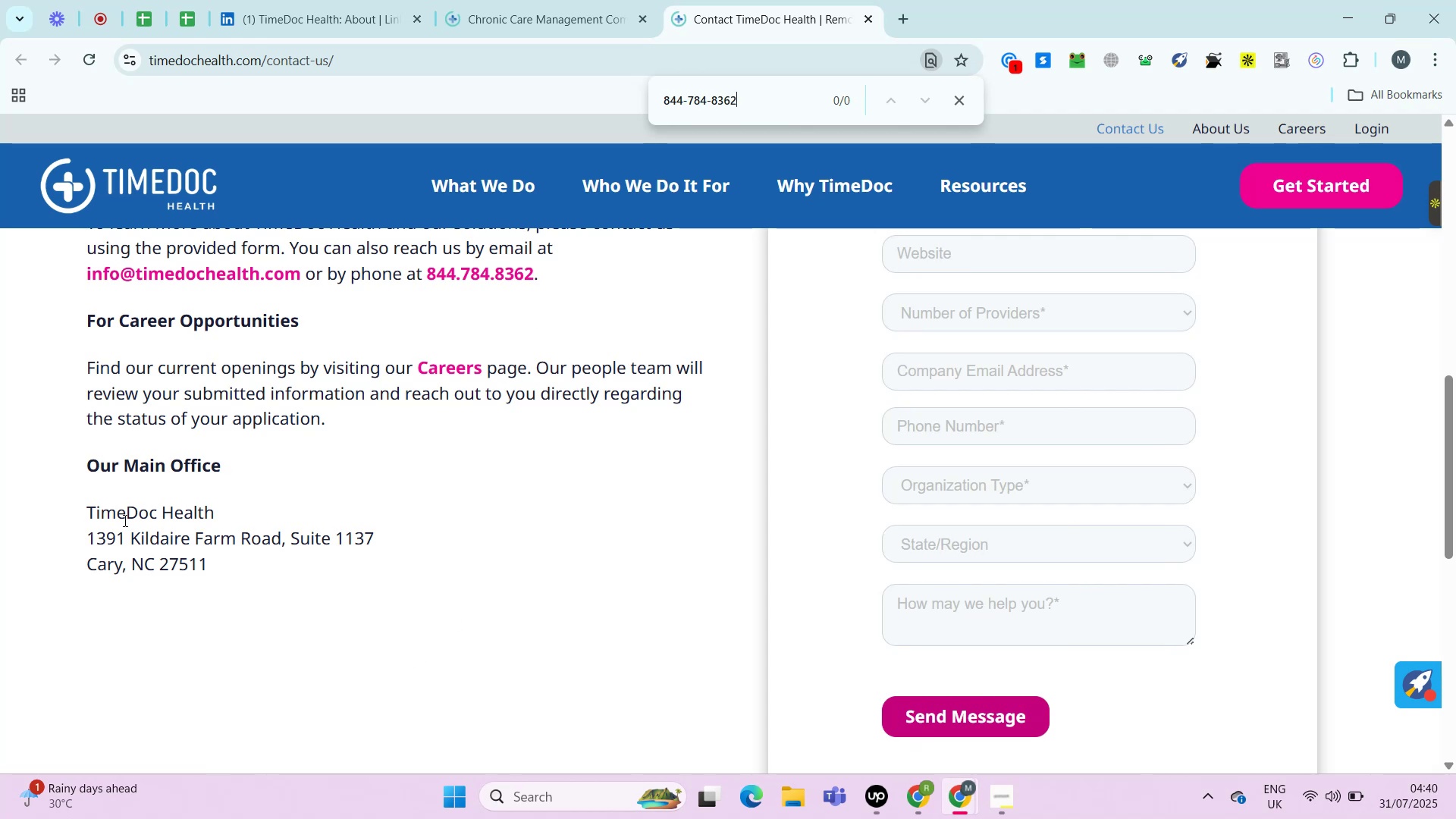 
wait(38.39)
 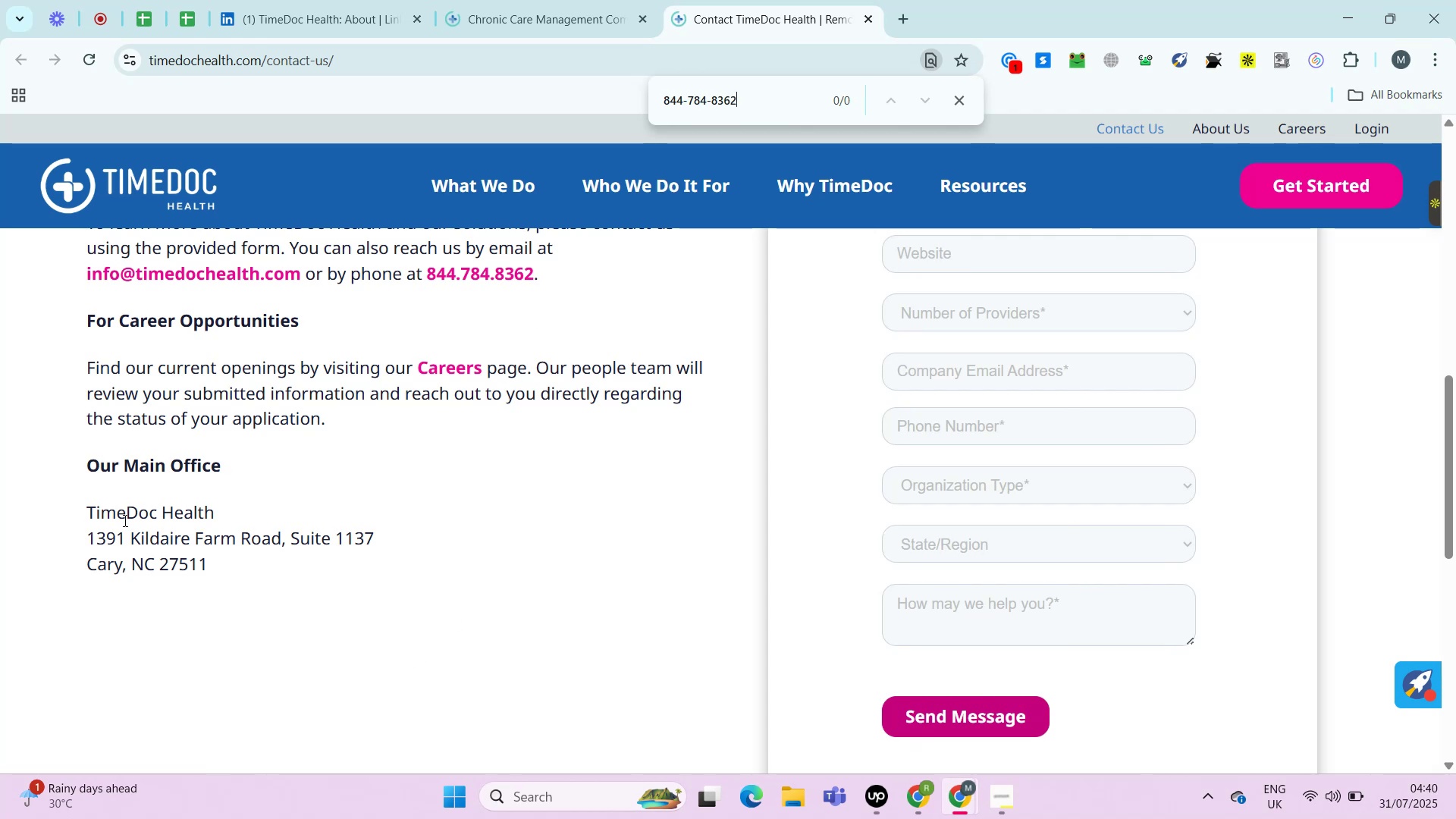 
key(Control+ControlRight)
 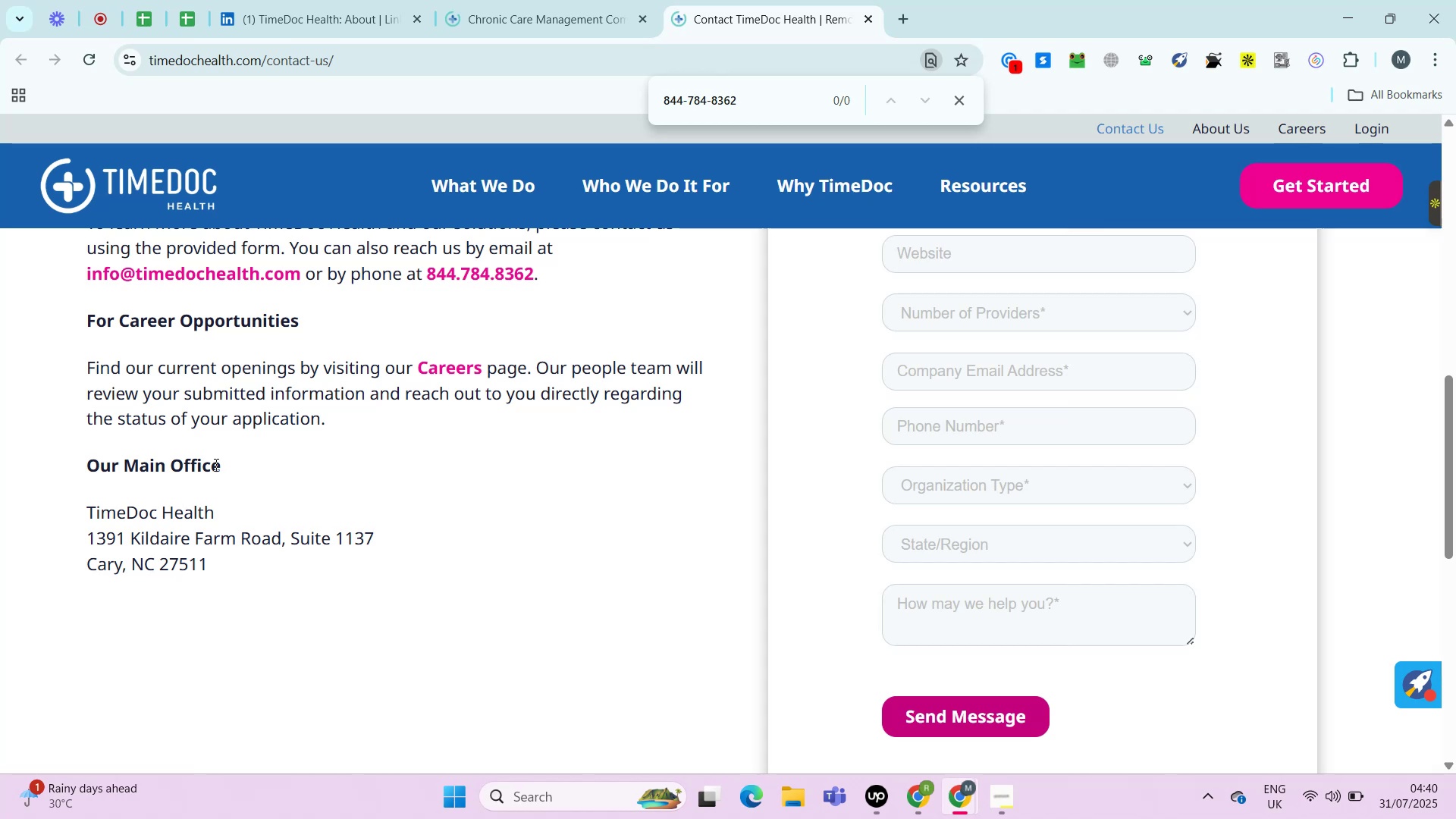 
key(Alt+Control+AltRight)
 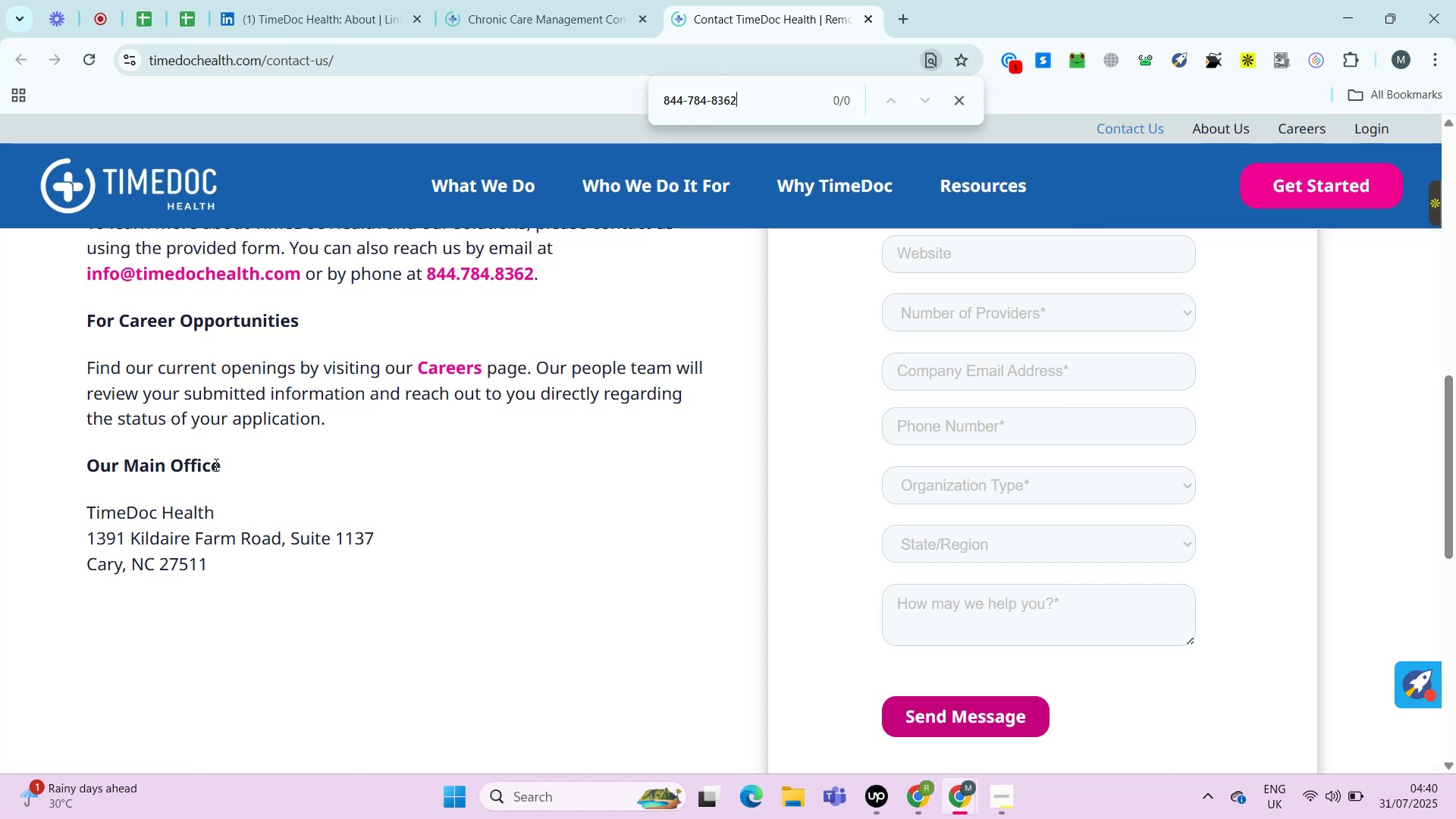 
key(Control+ControlRight)
 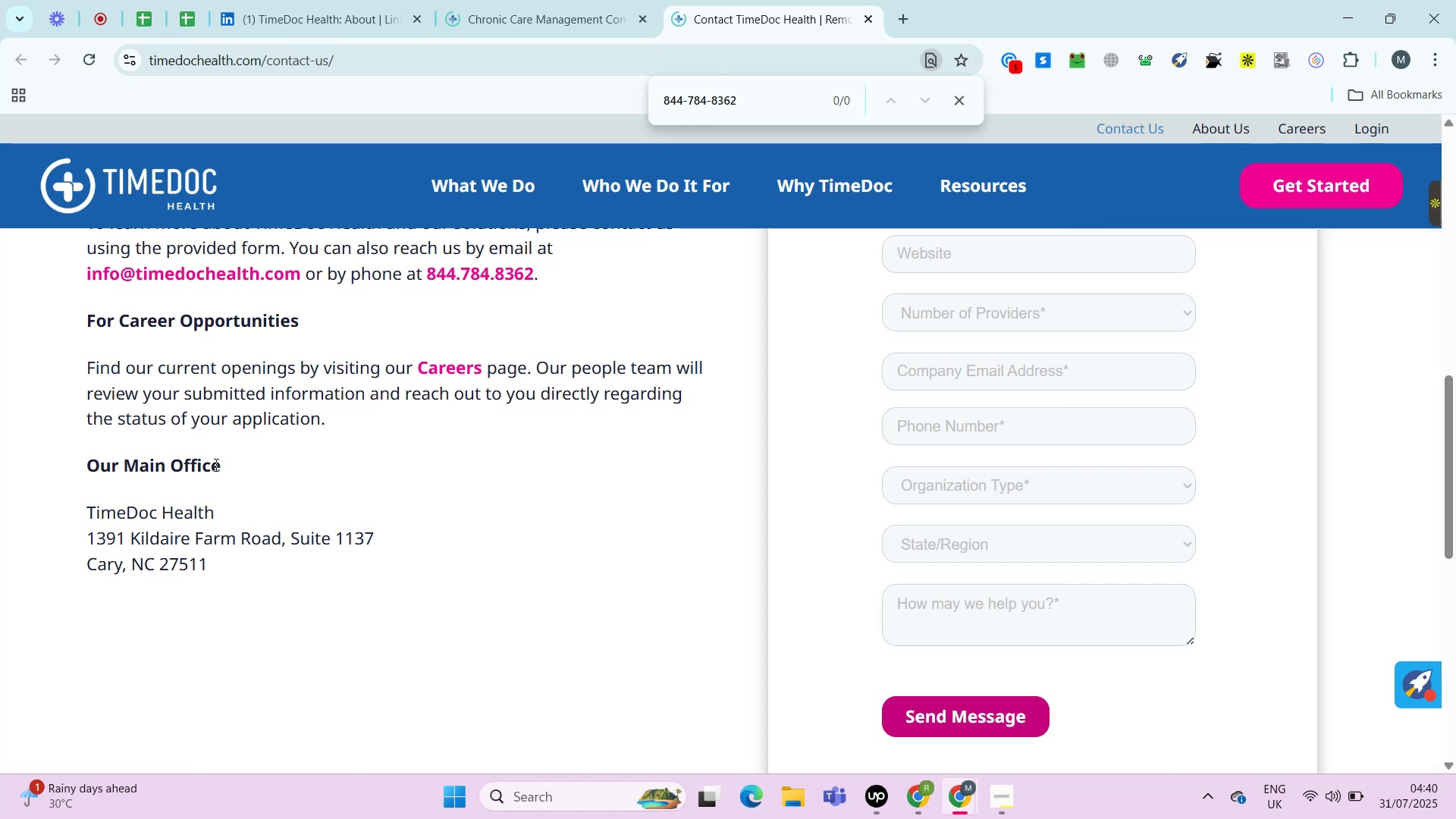 
key(Alt+Control+AltRight)
 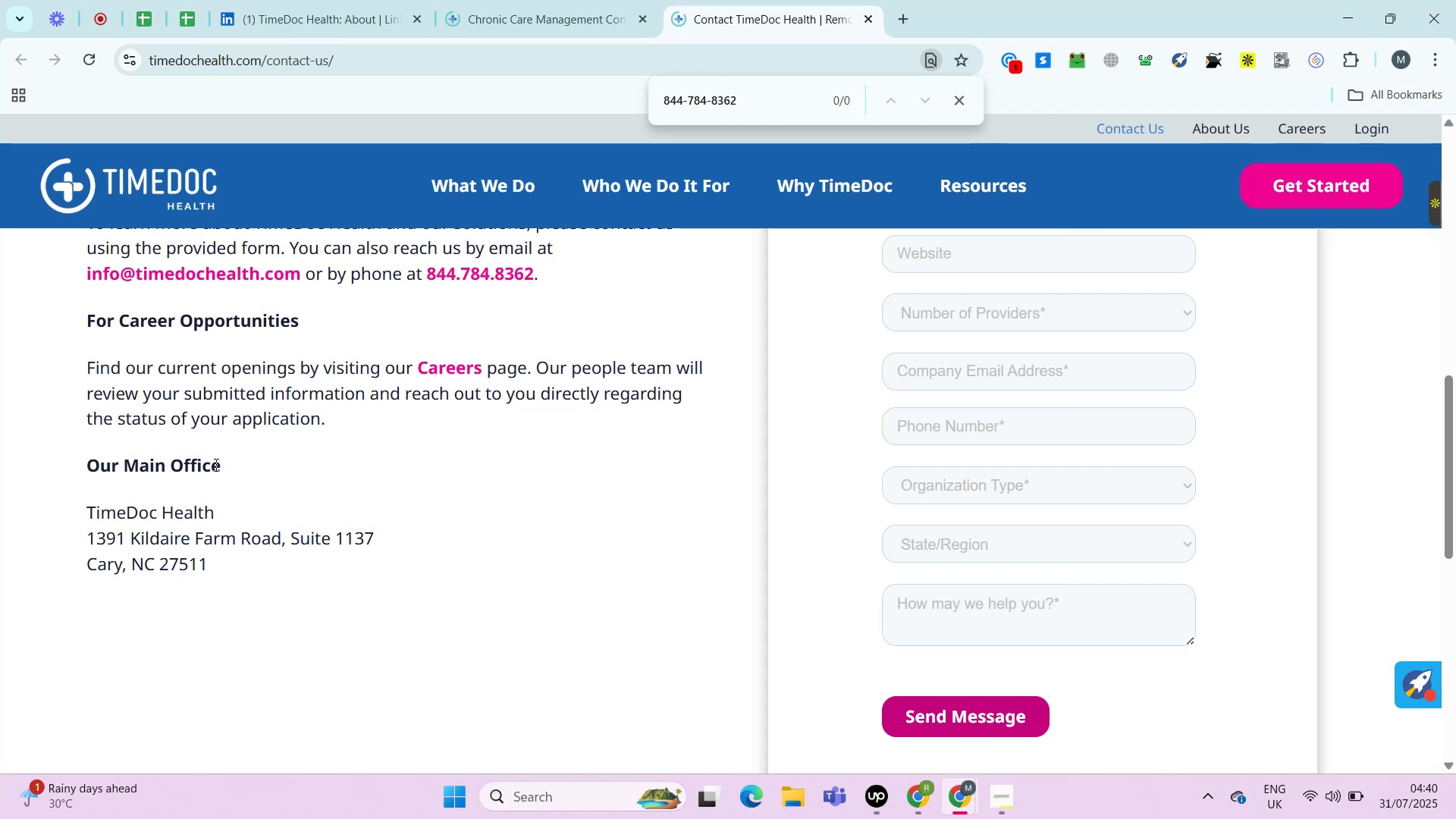 
key(Alt+Control+ControlRight)
 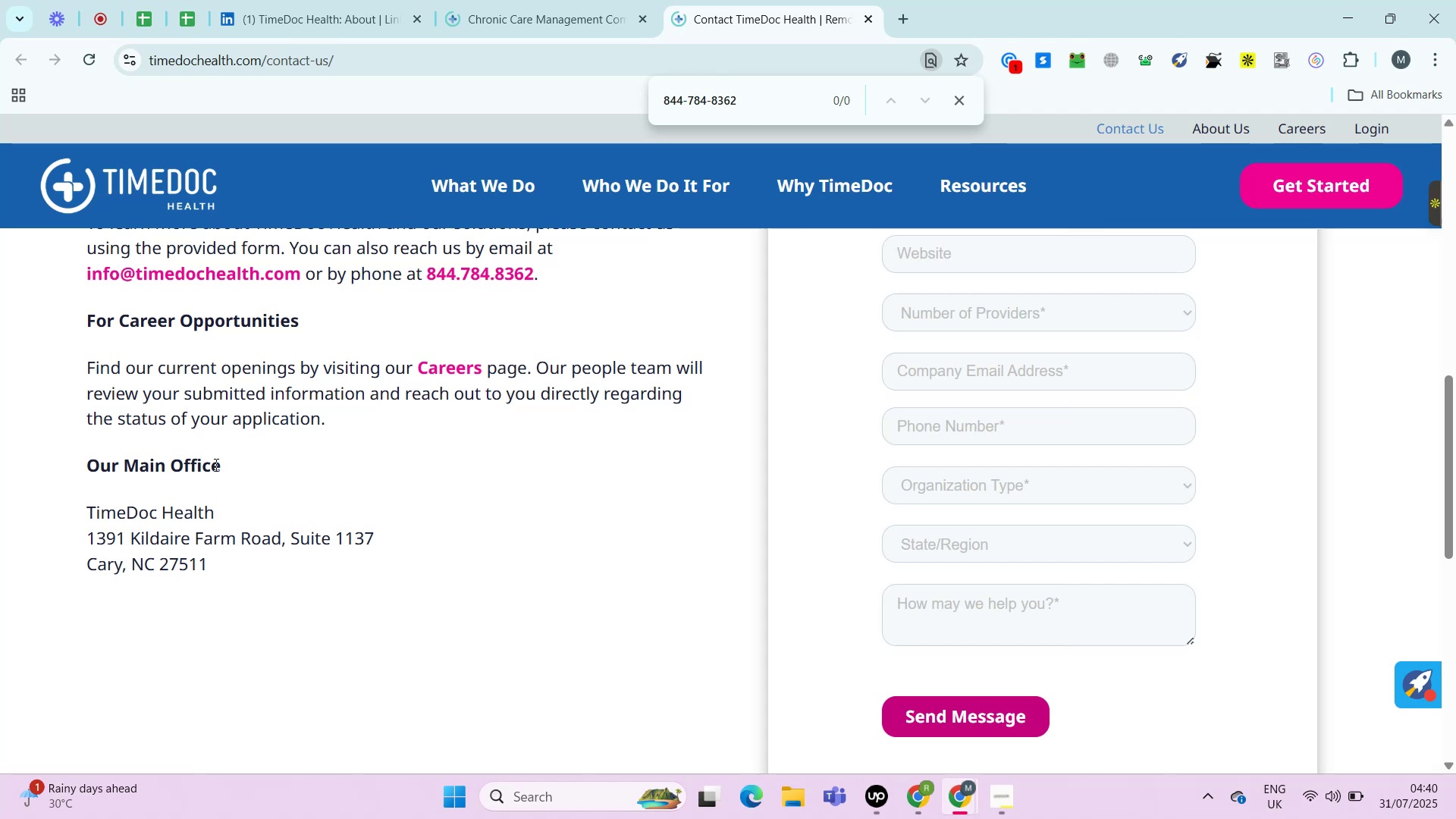 
key(Alt+Control+AltRight)
 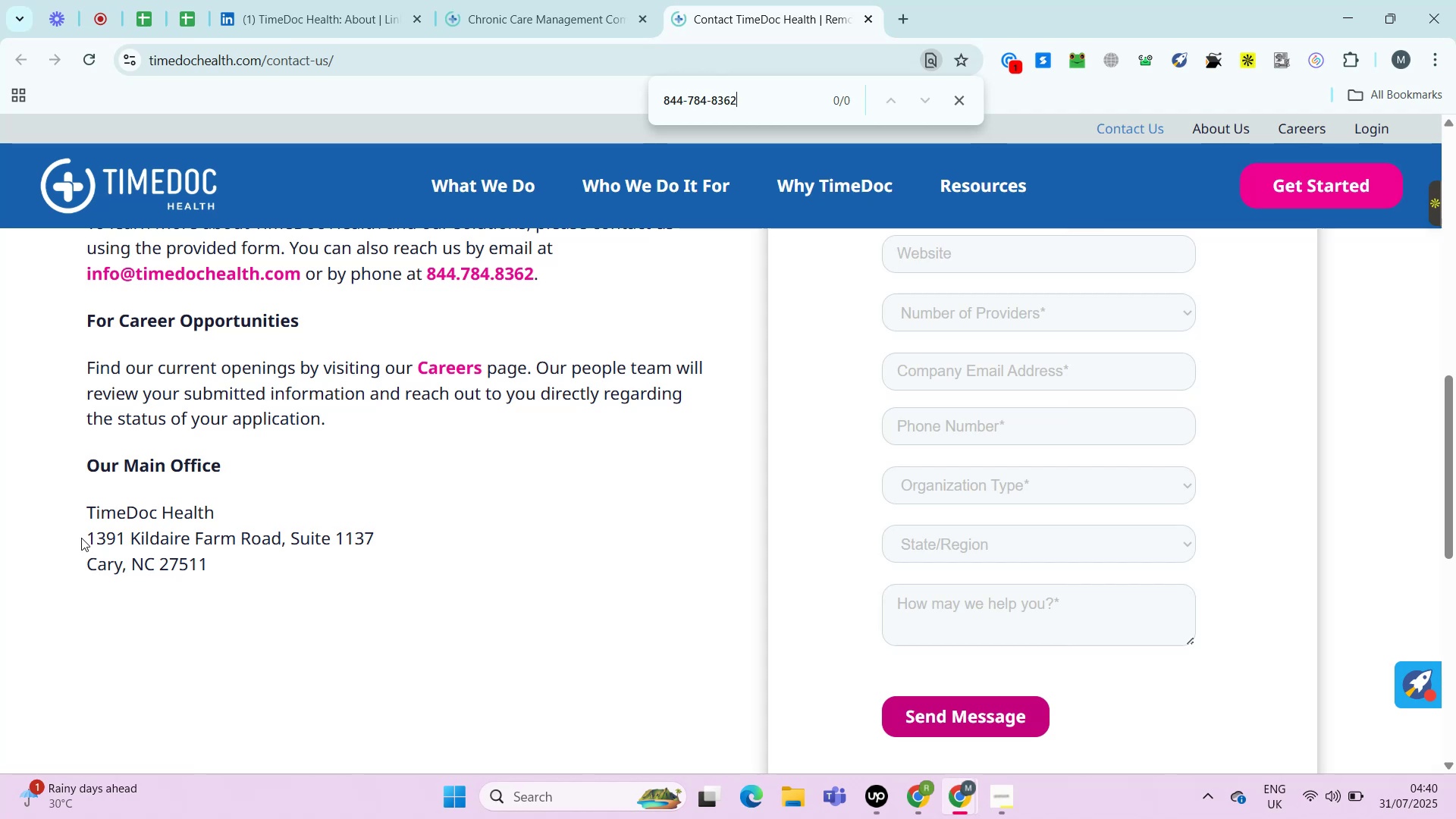 
key(Control+ControlRight)
 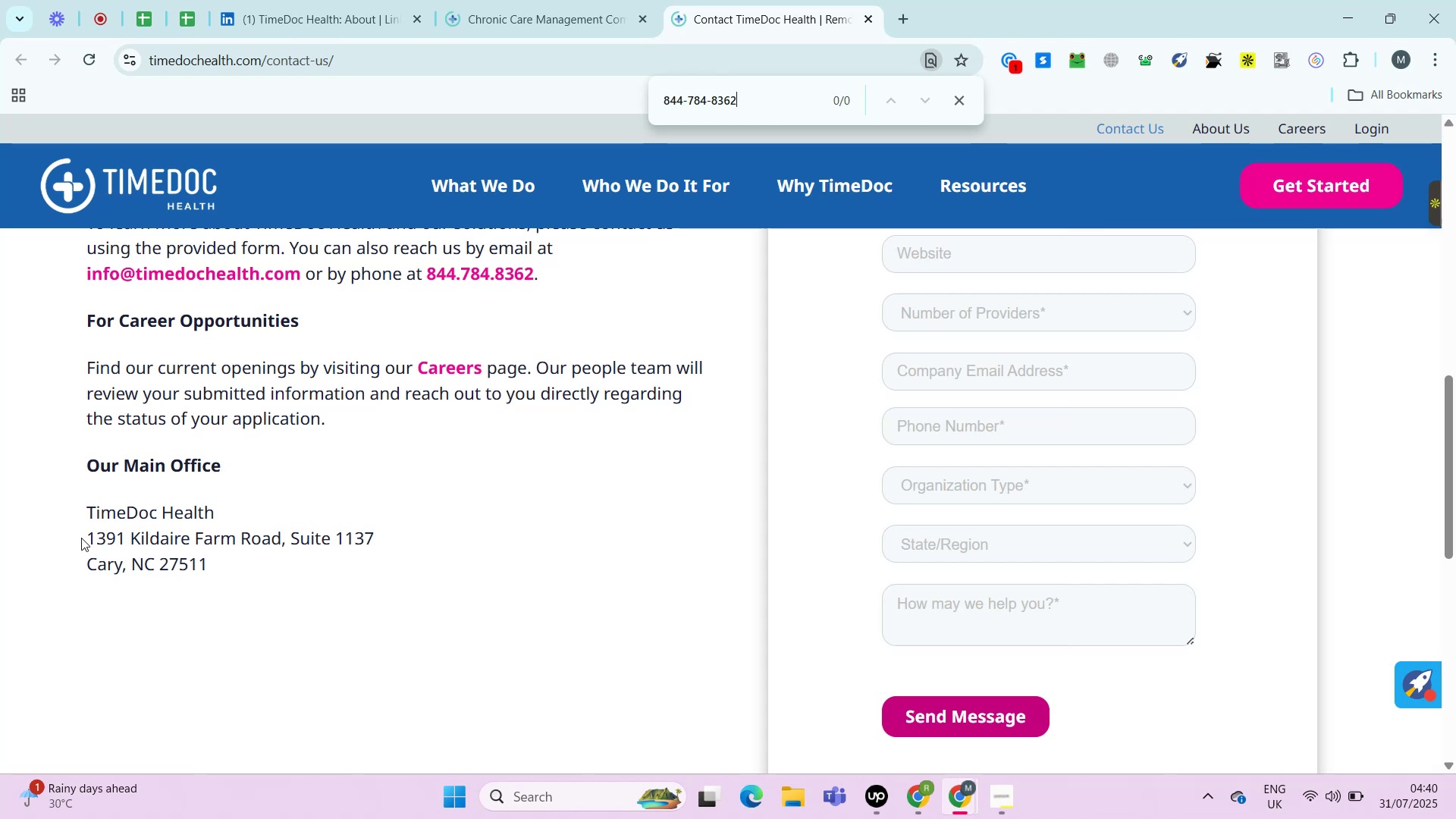 
key(Alt+Control+AltRight)
 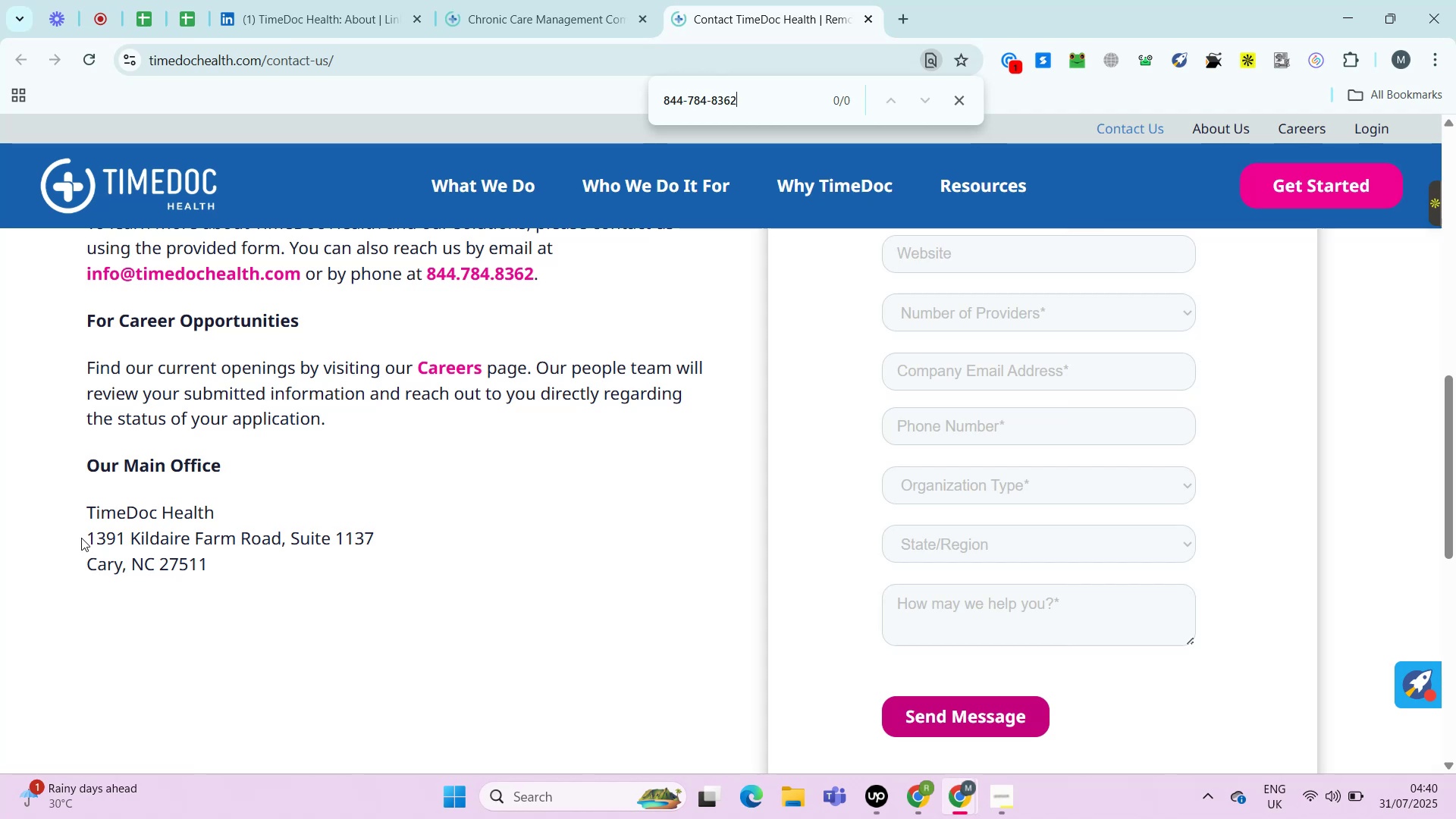 
key(Alt+Control+ControlRight)
 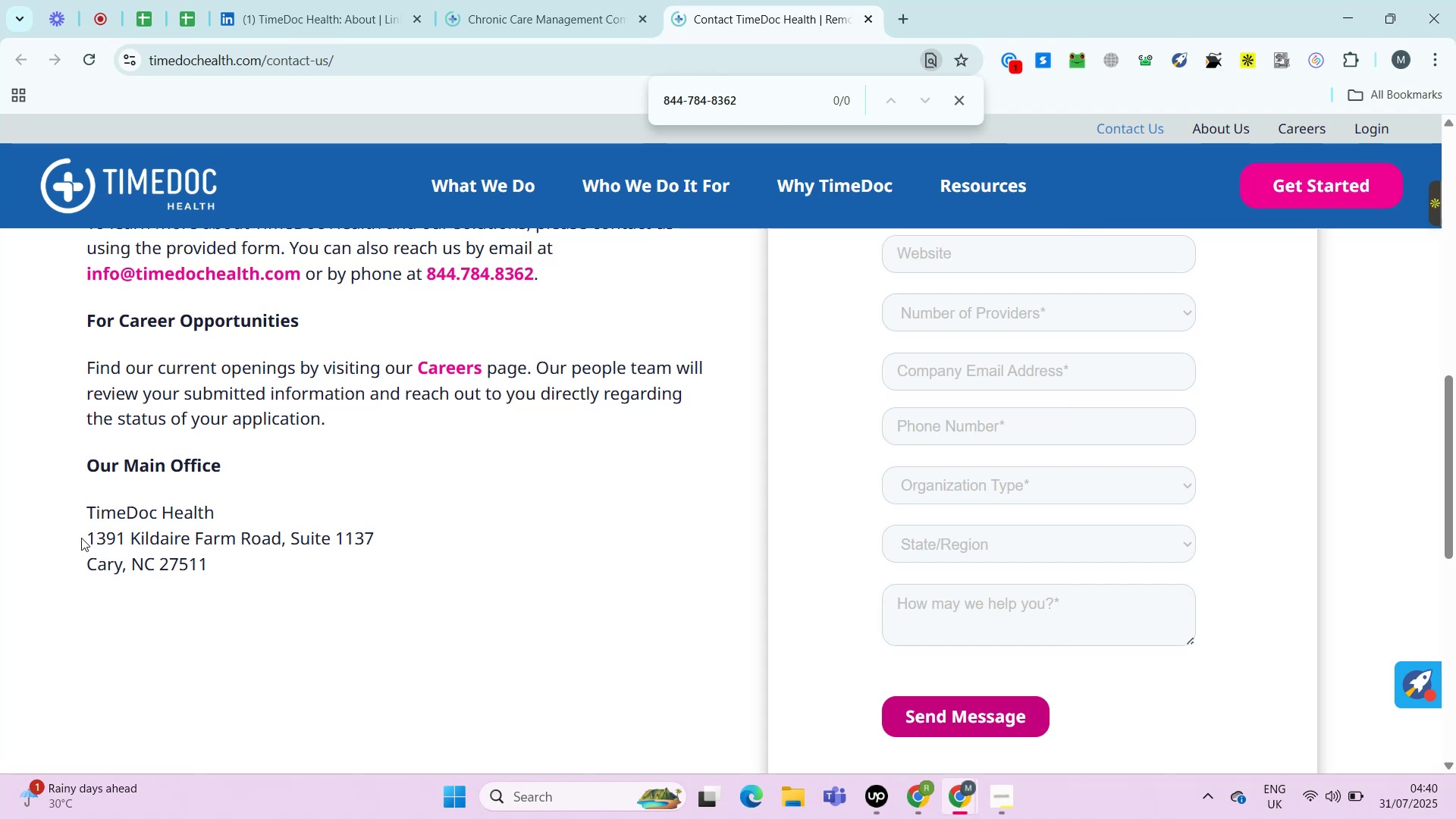 
key(Alt+Control+AltRight)
 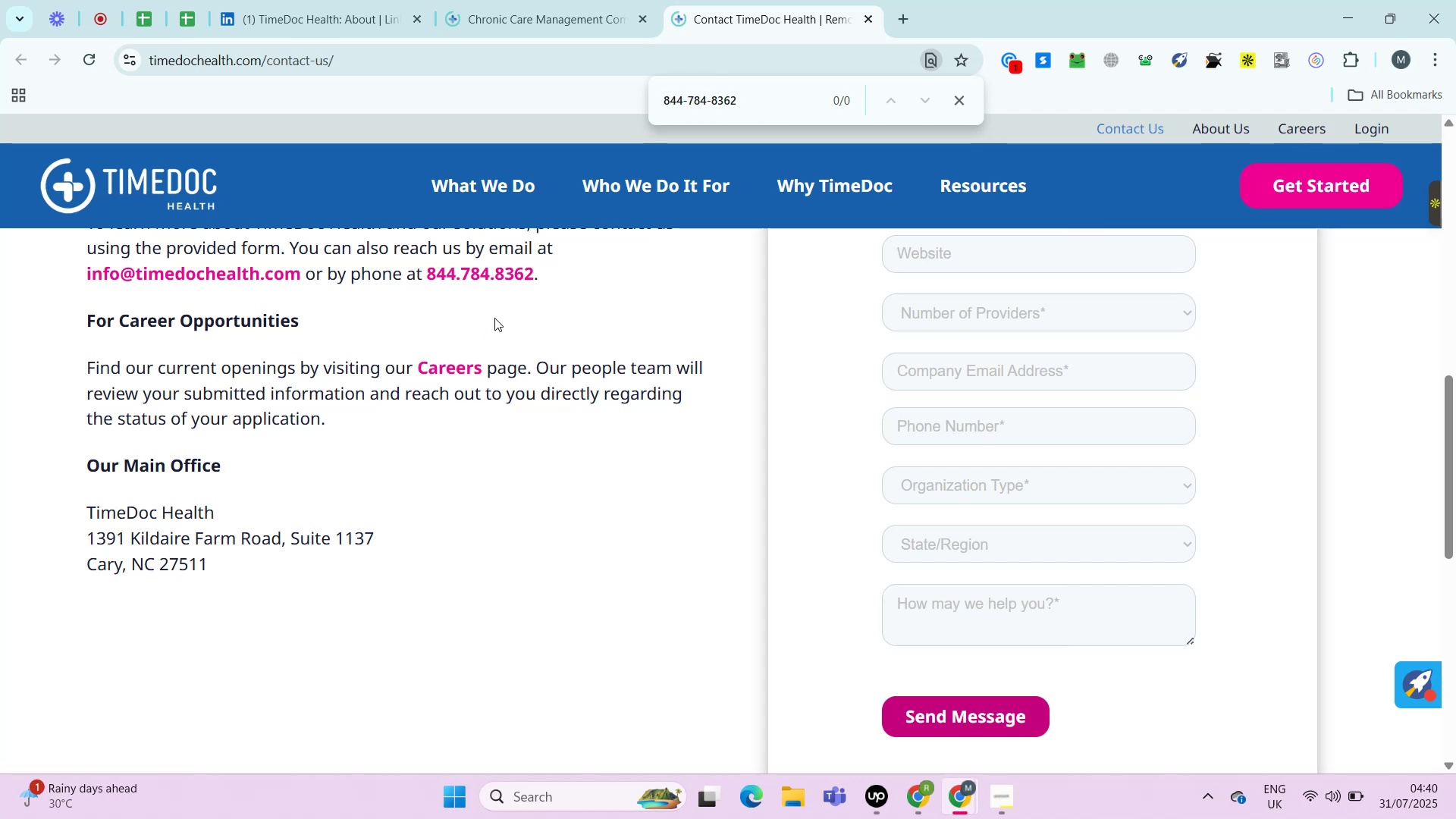 
left_click([184, 11])
 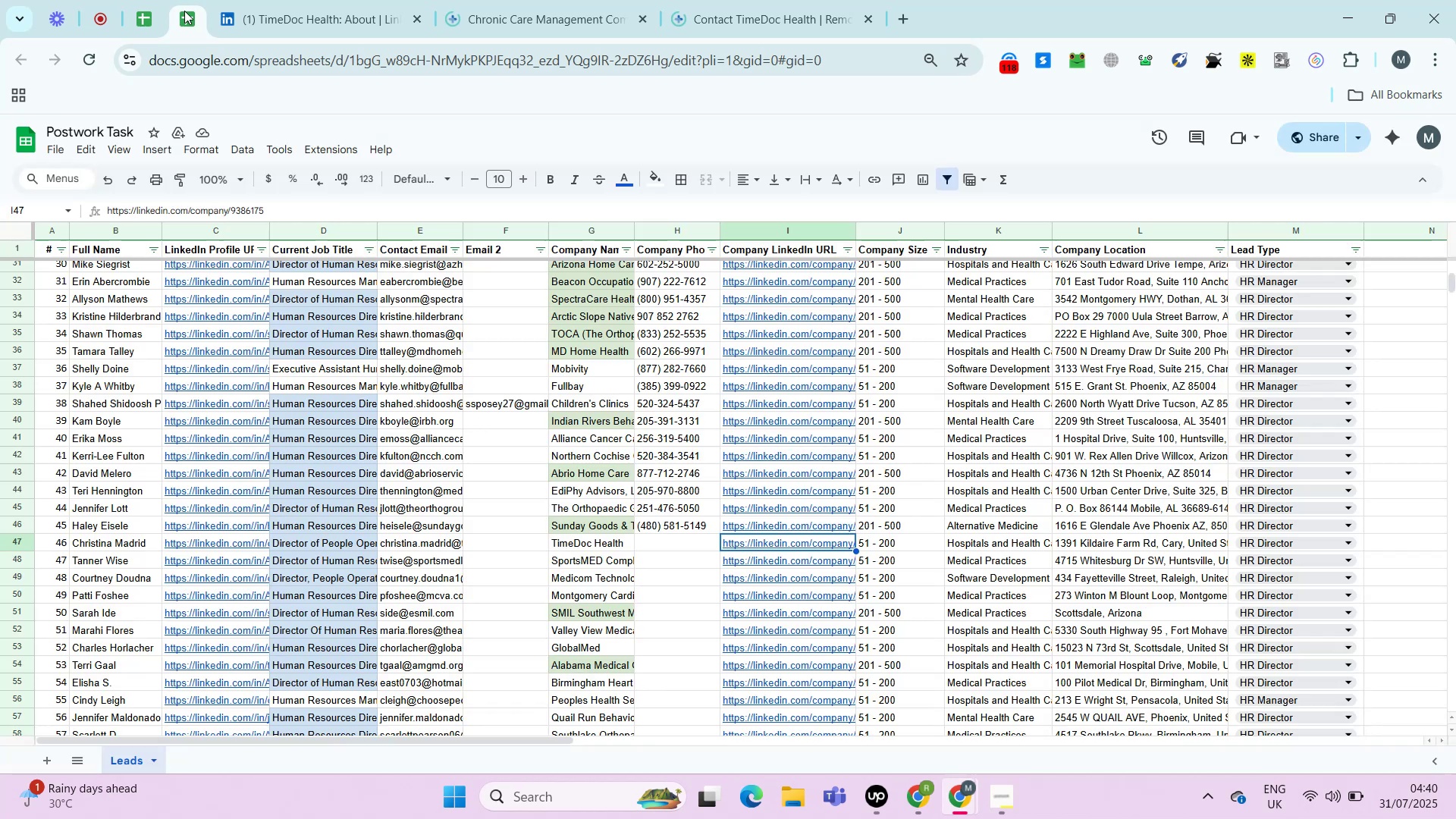 
key(ArrowLeft)
 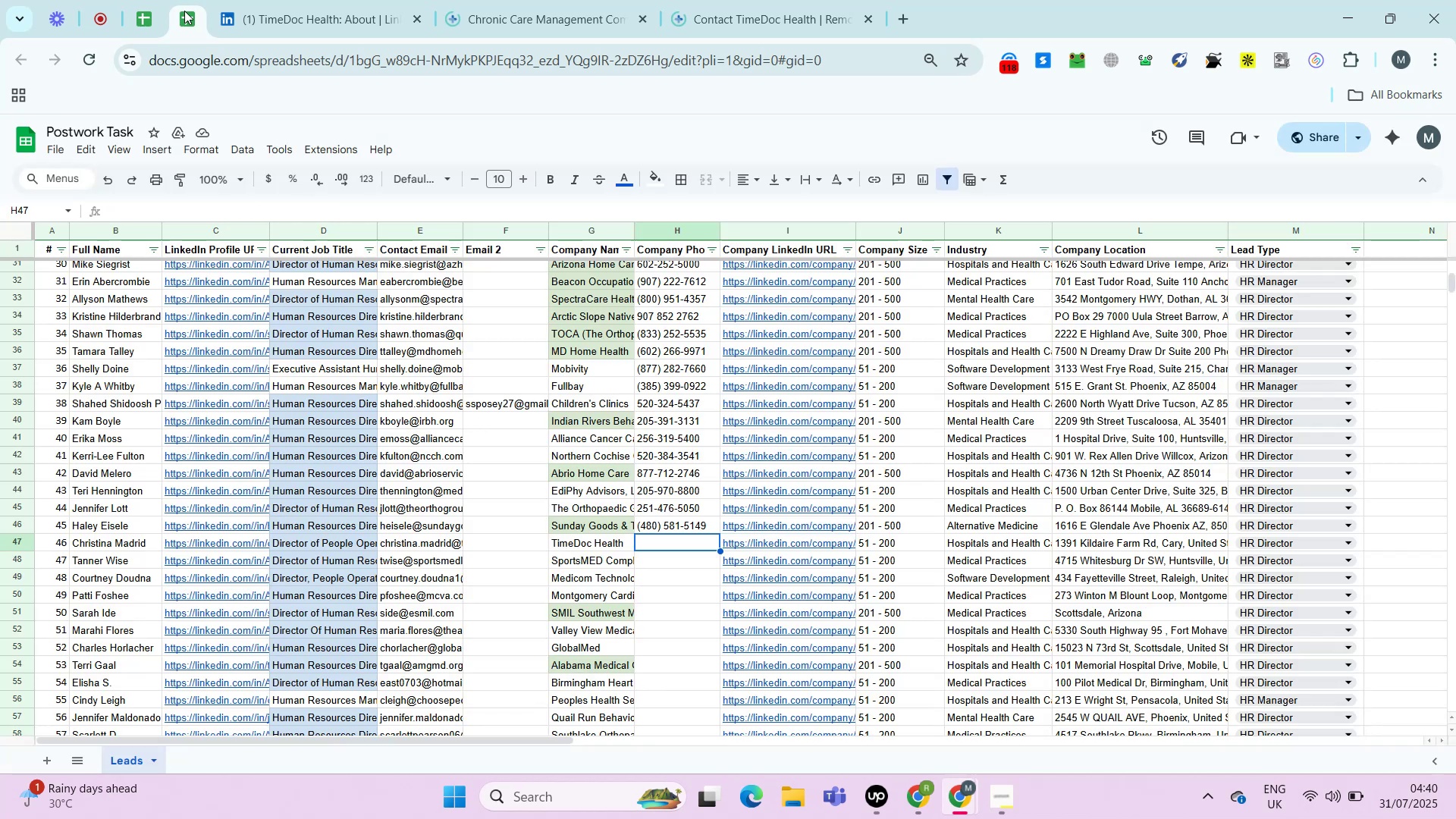 
key(Control+Shift+V)
 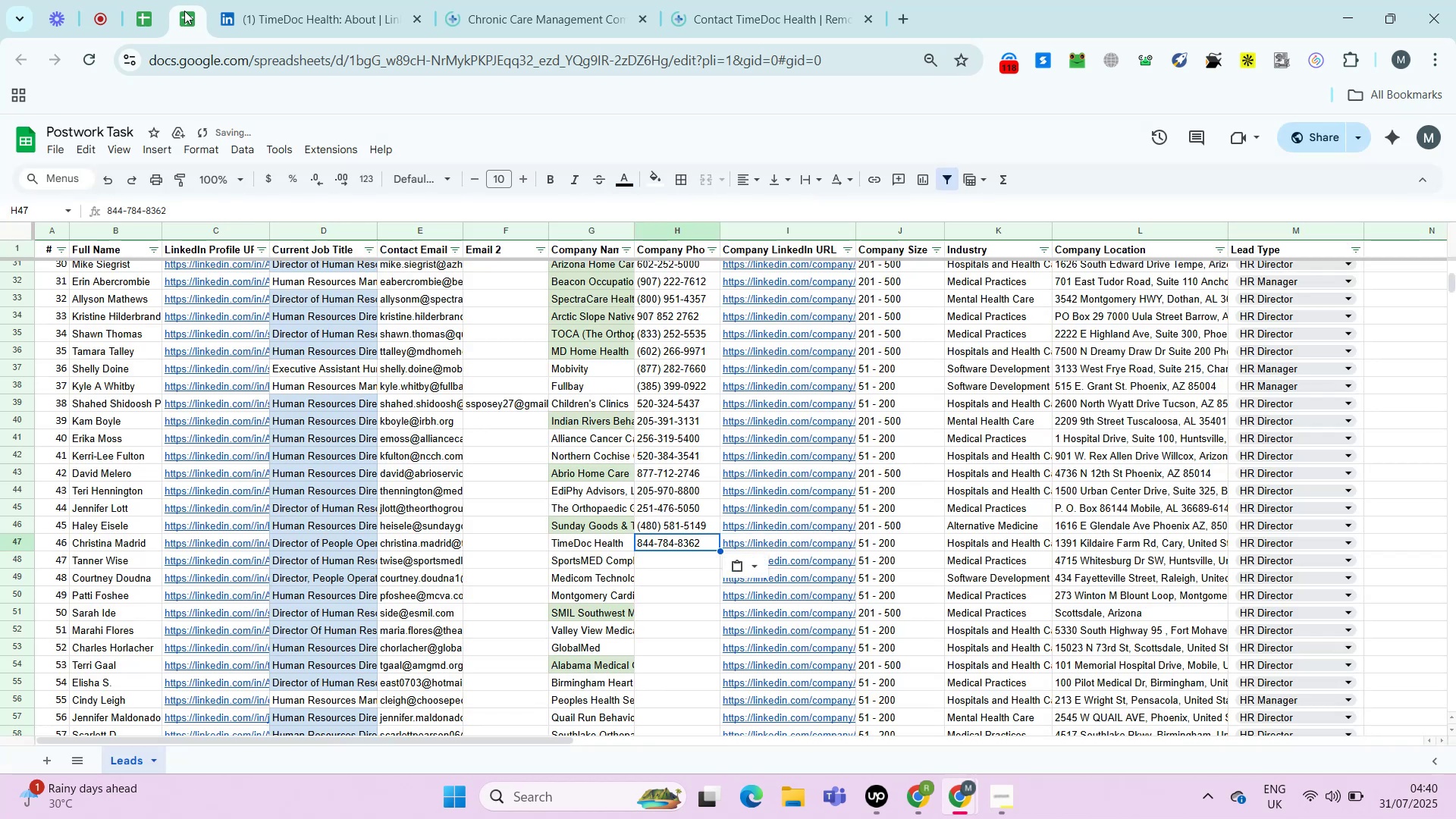 
key(ArrowRight)
 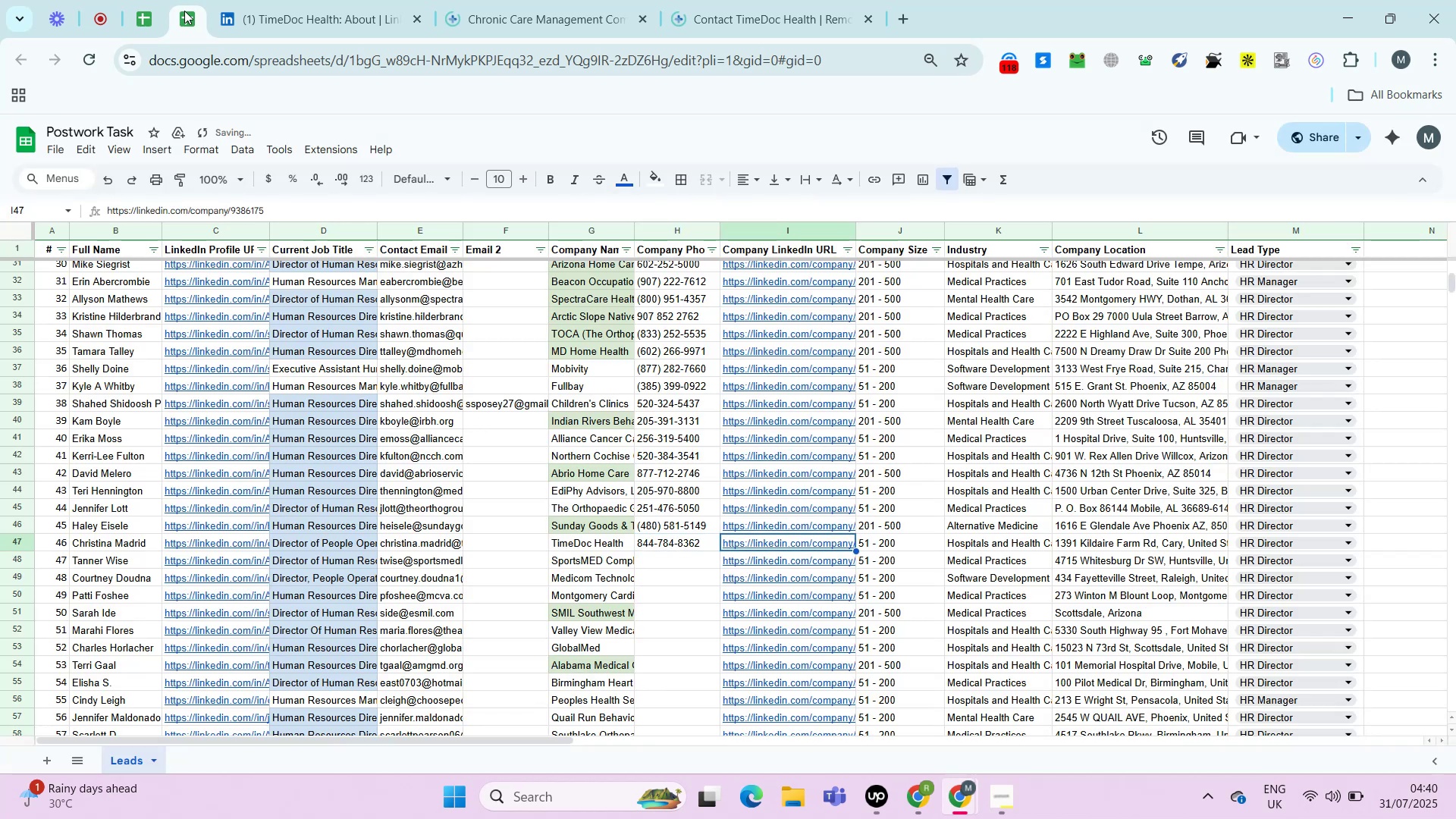 
key(ArrowRight)
 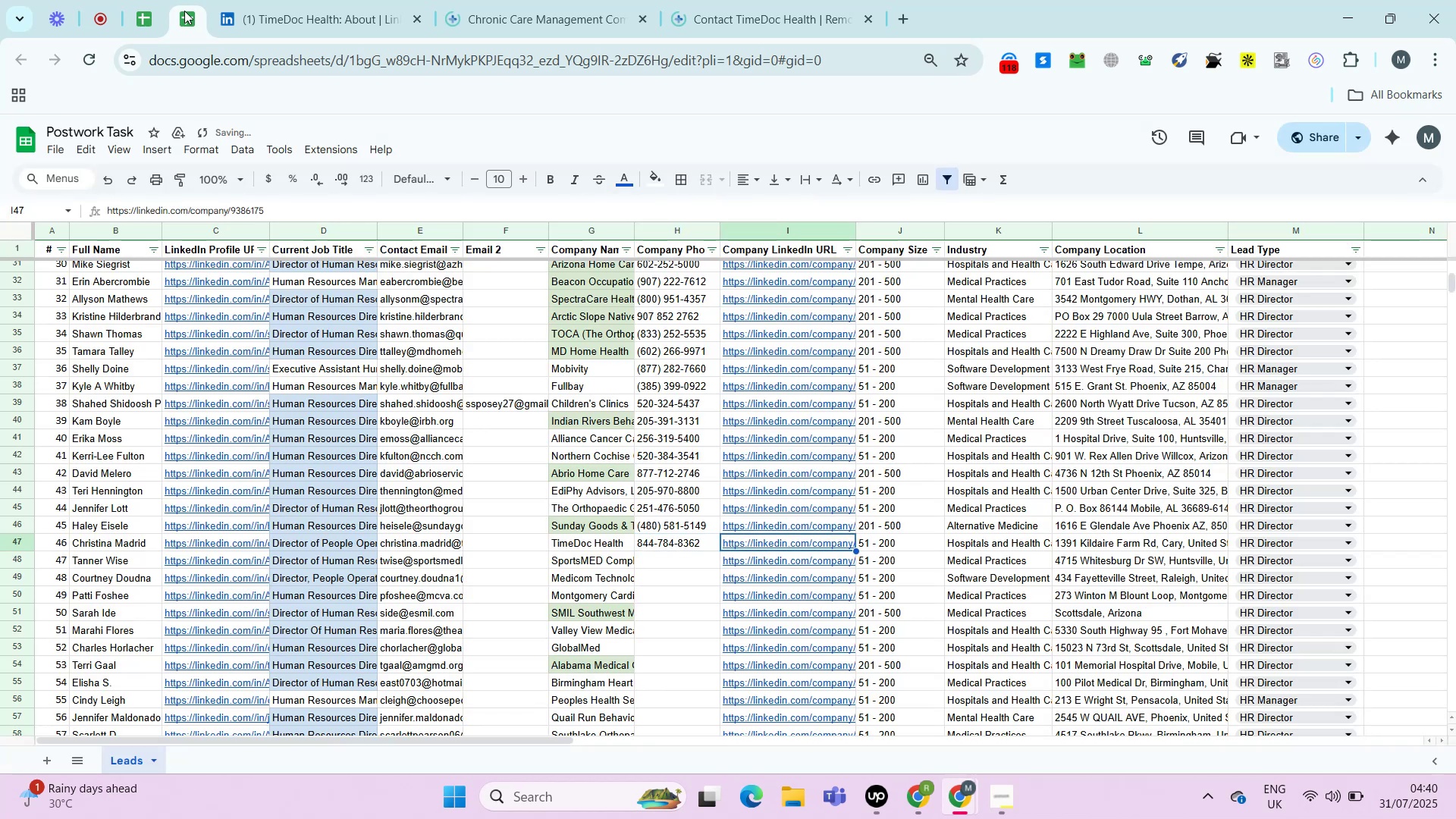 
key(ArrowRight)
 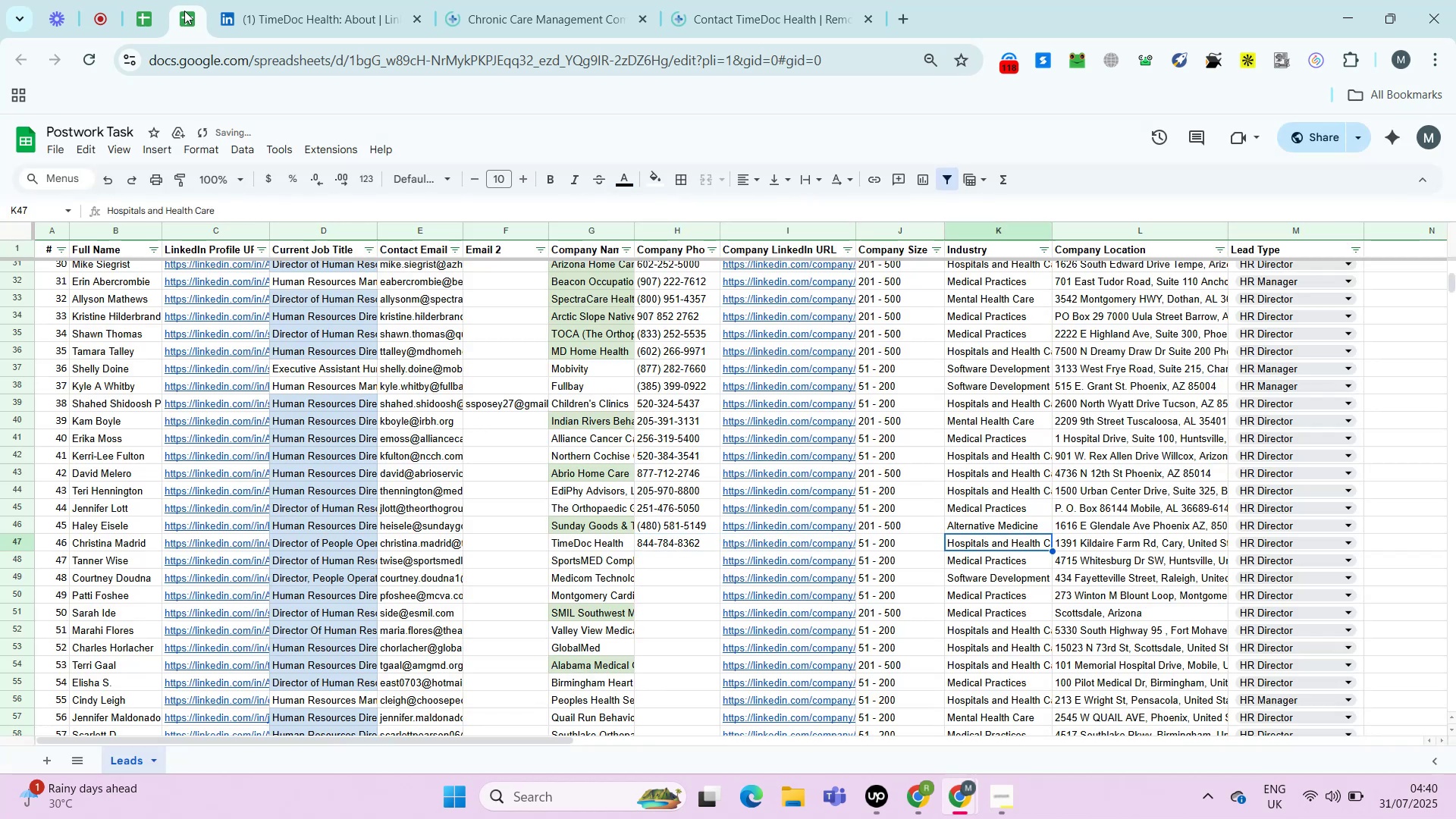 
key(ArrowRight)
 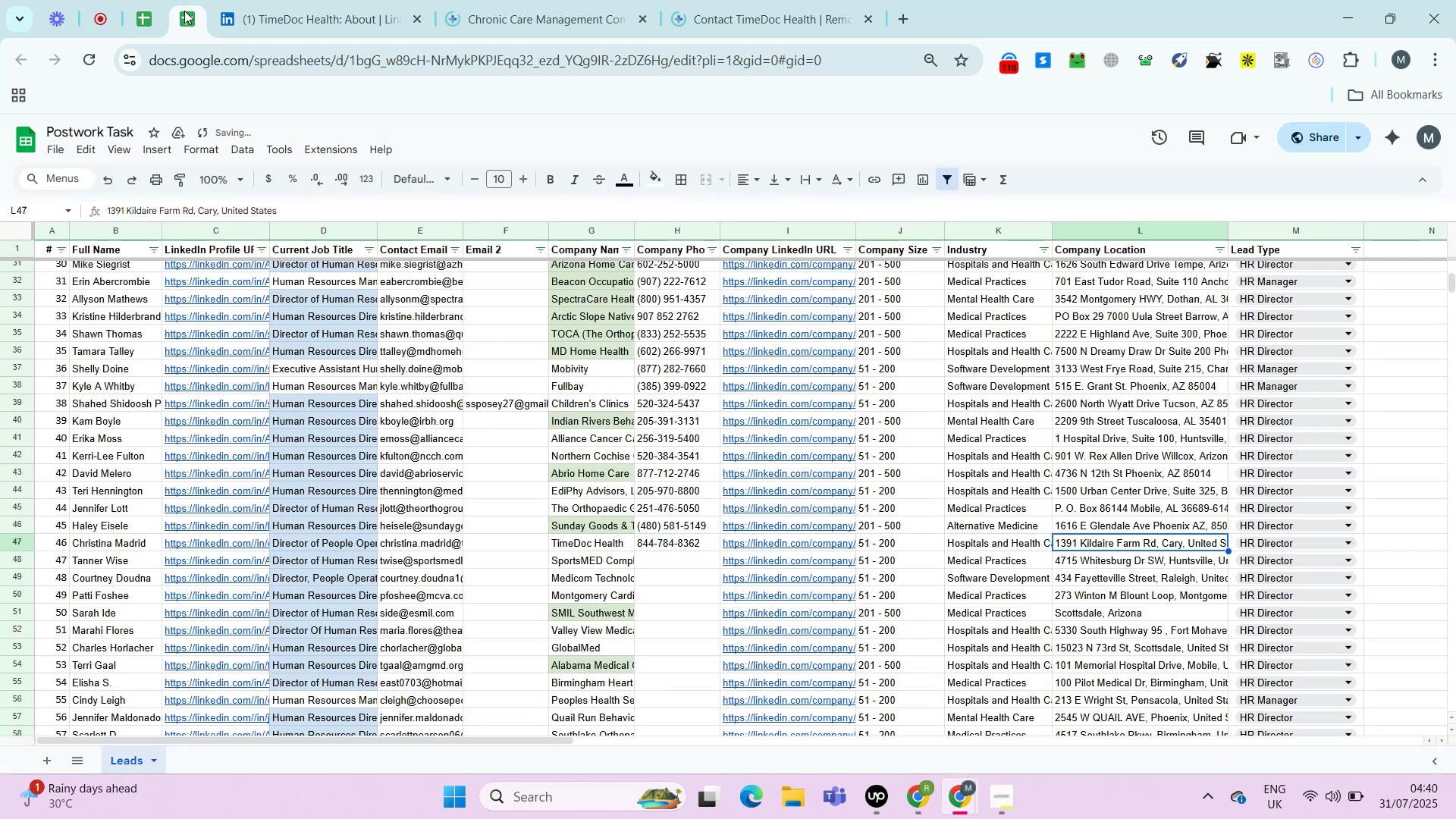 
key(Control+C)
 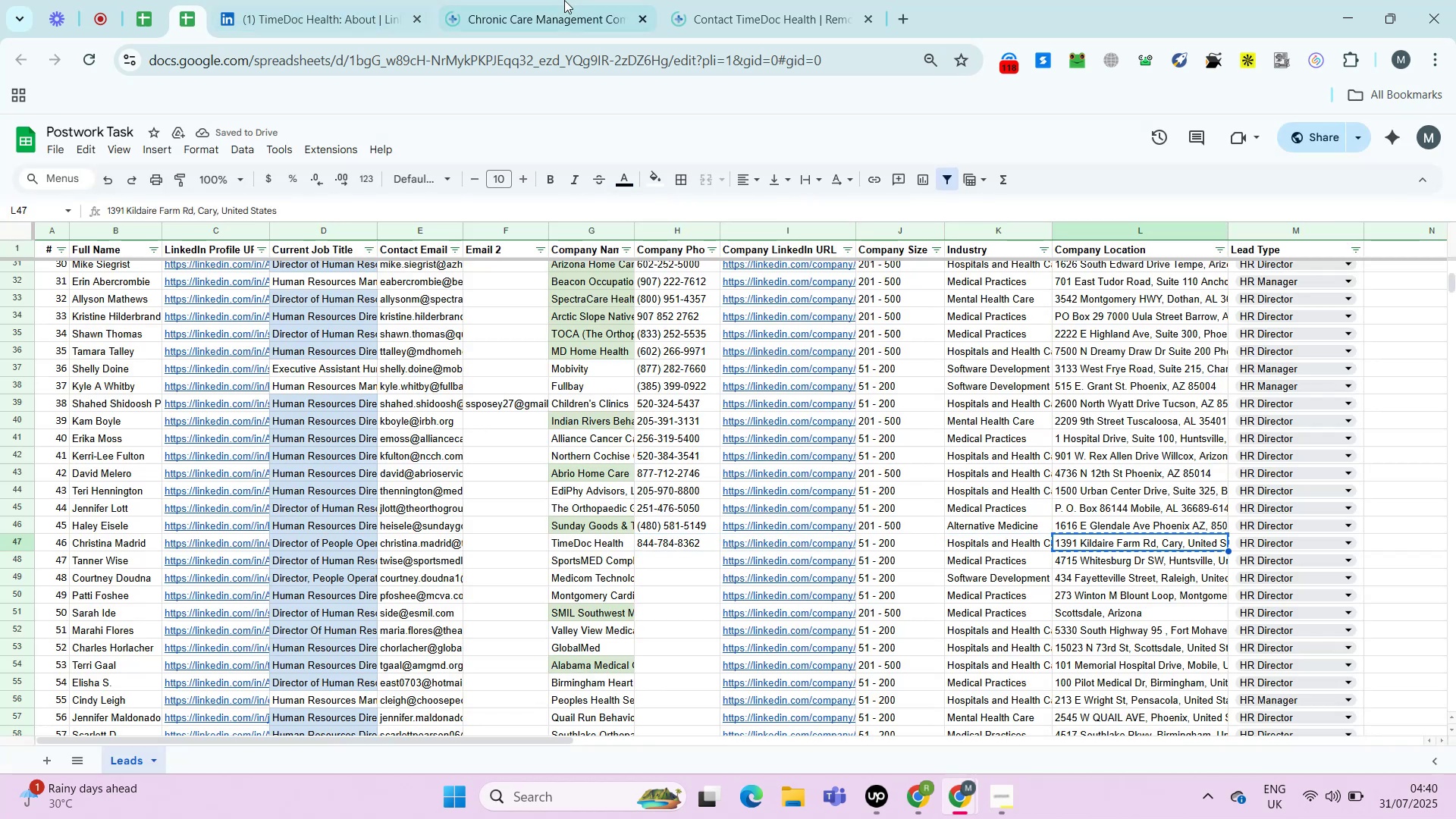 
left_click([564, 0])
 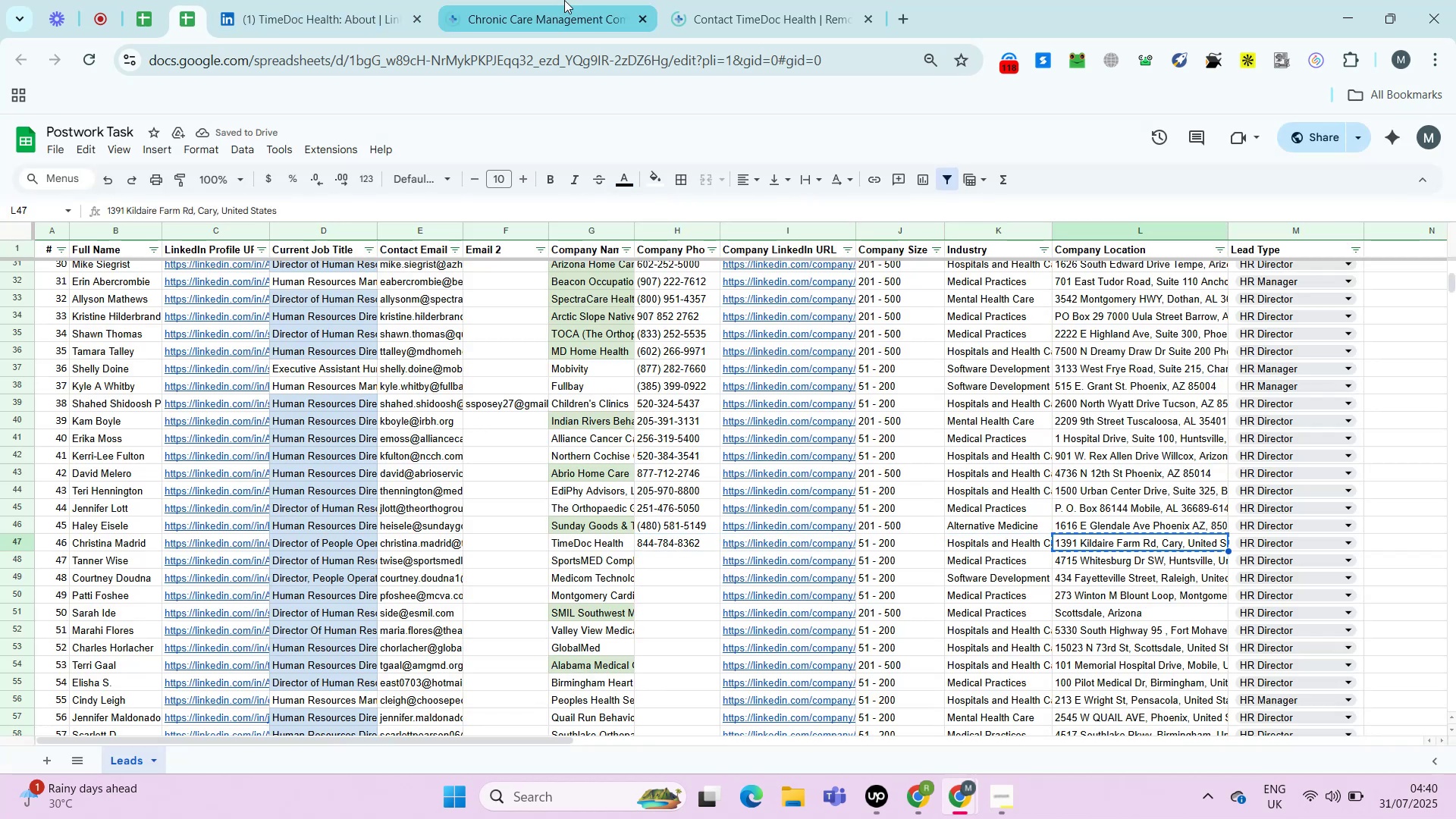 
key(Control+F)
 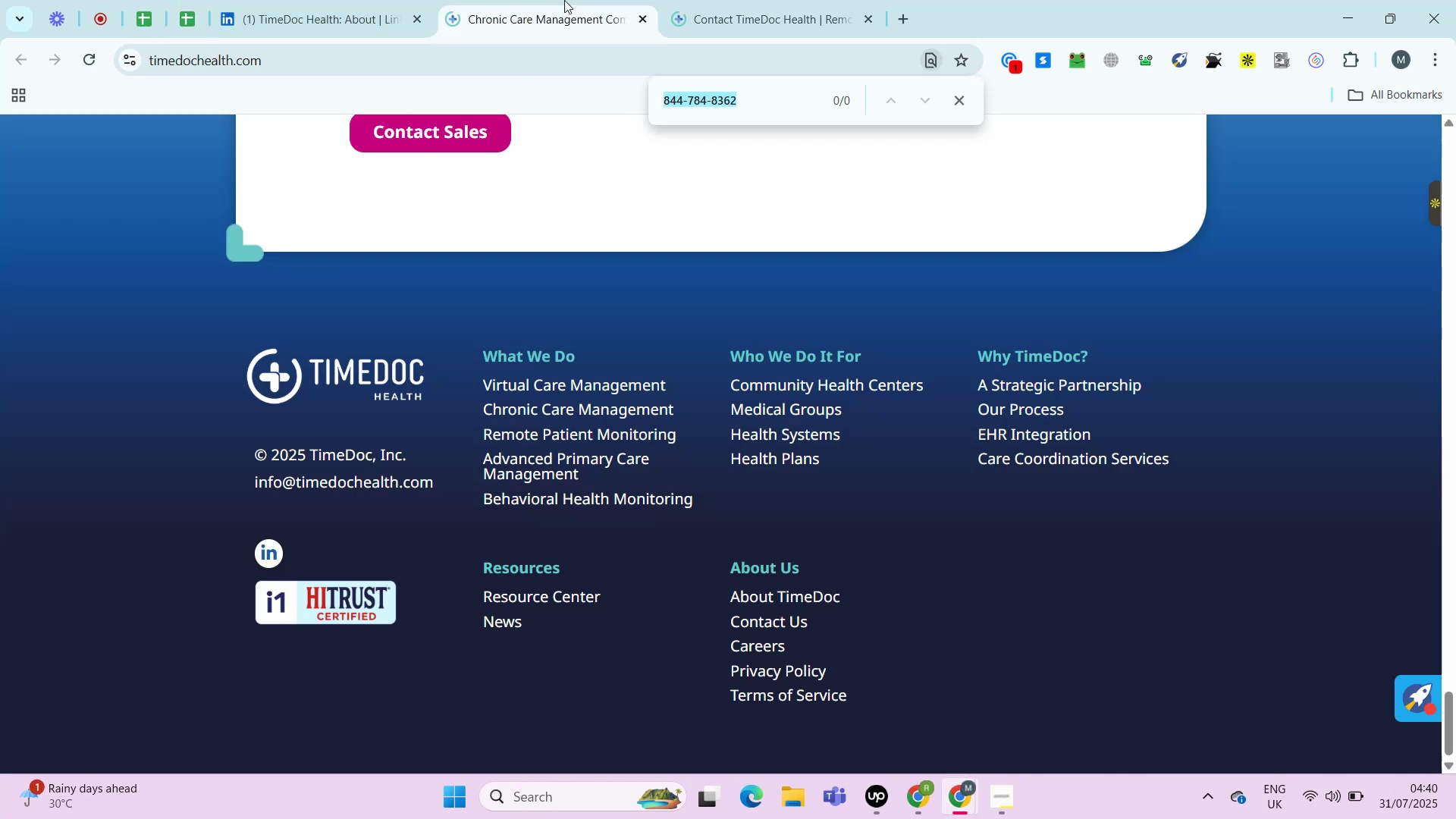 
key(Control+V)
 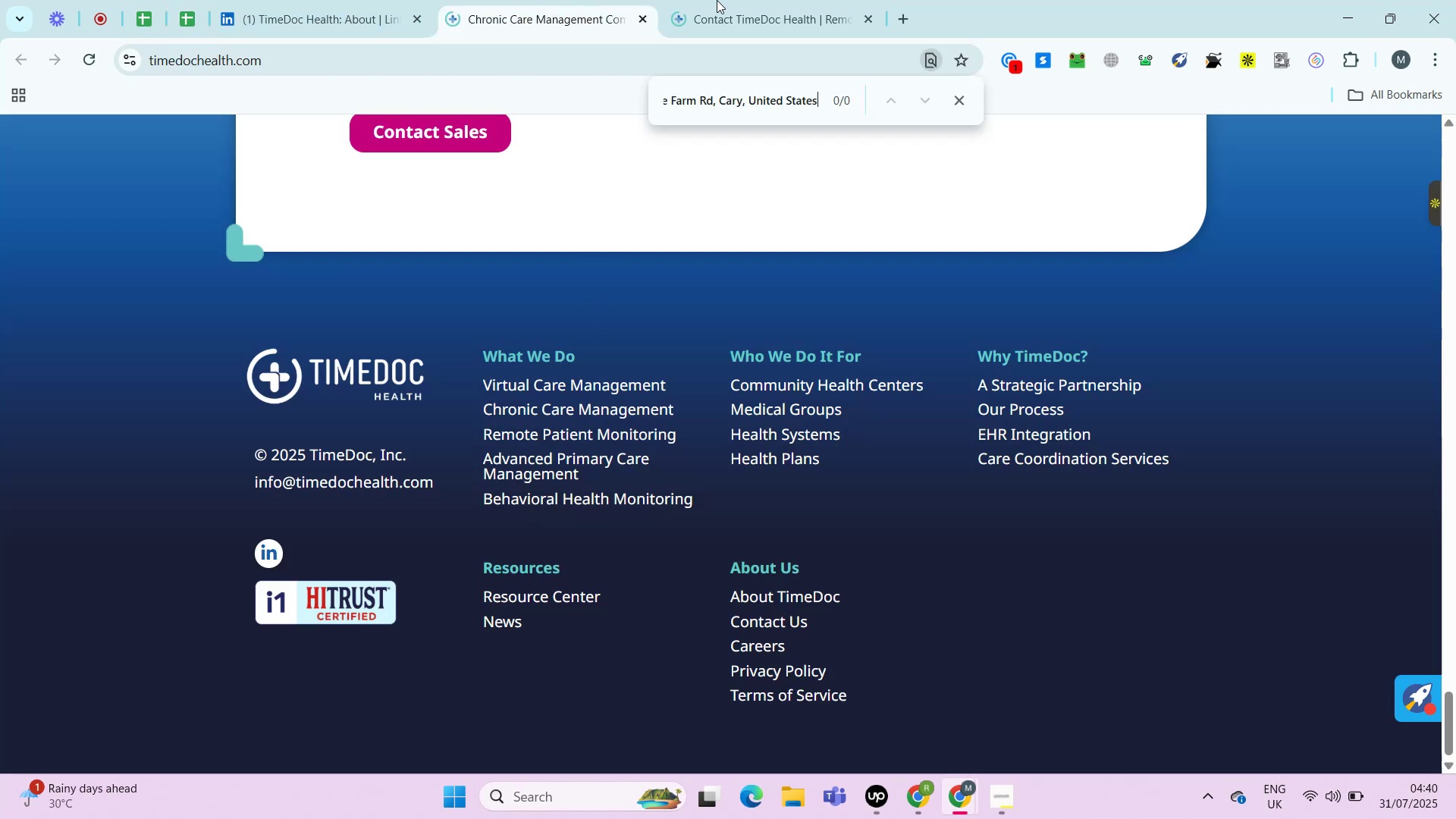 
key(Control+F)
 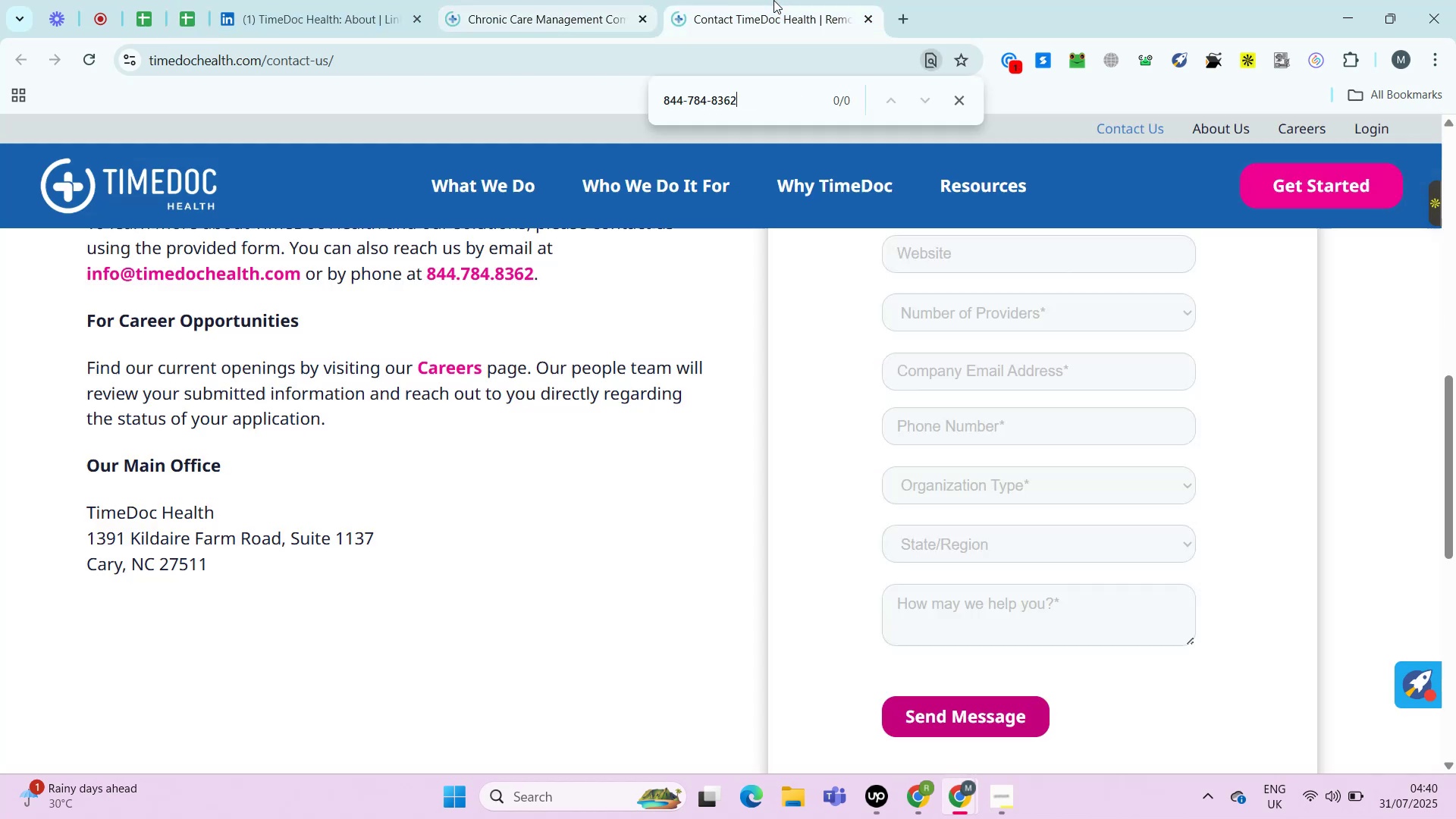 
left_click([774, 0])
 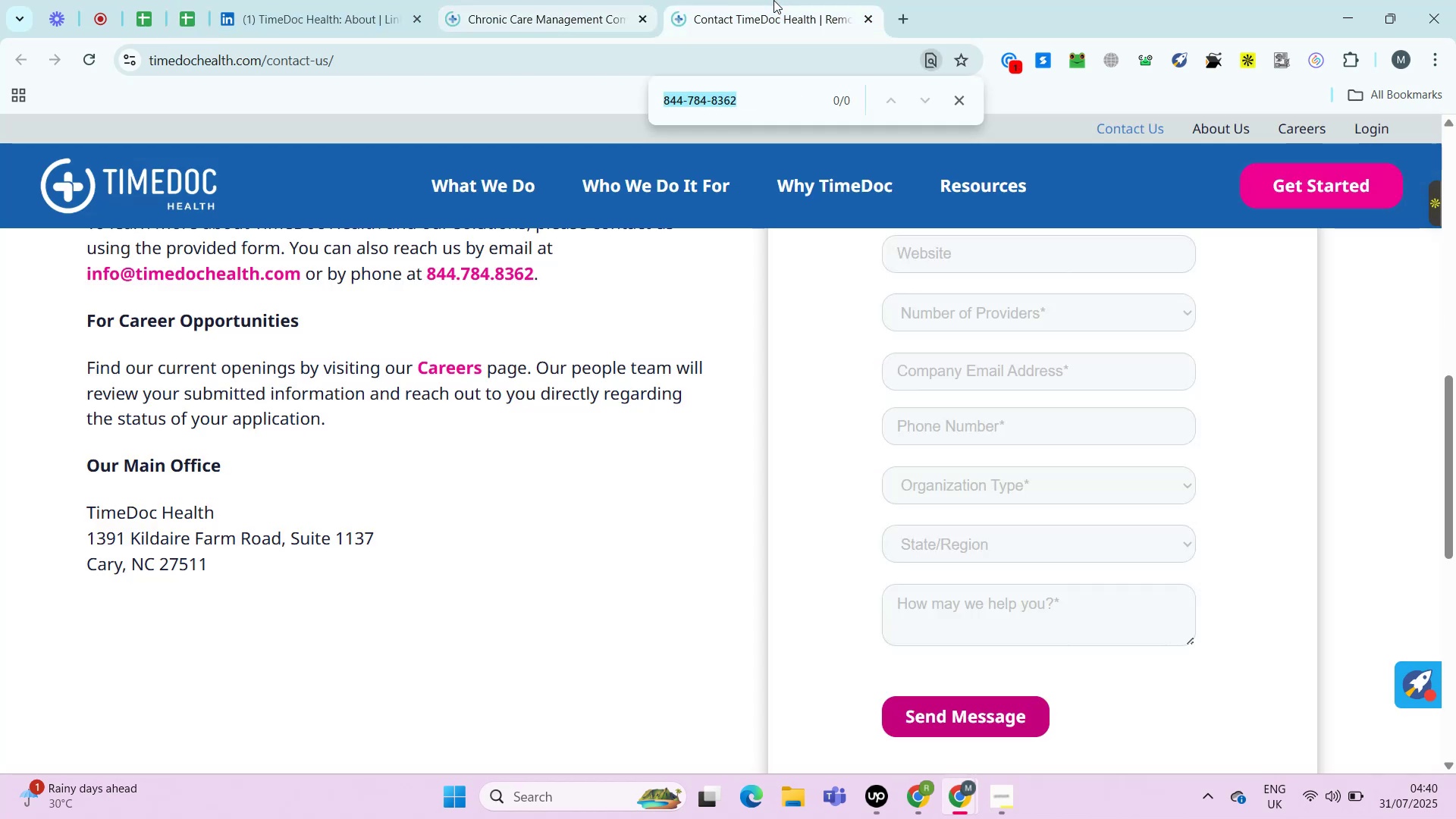 
key(Control+V)
 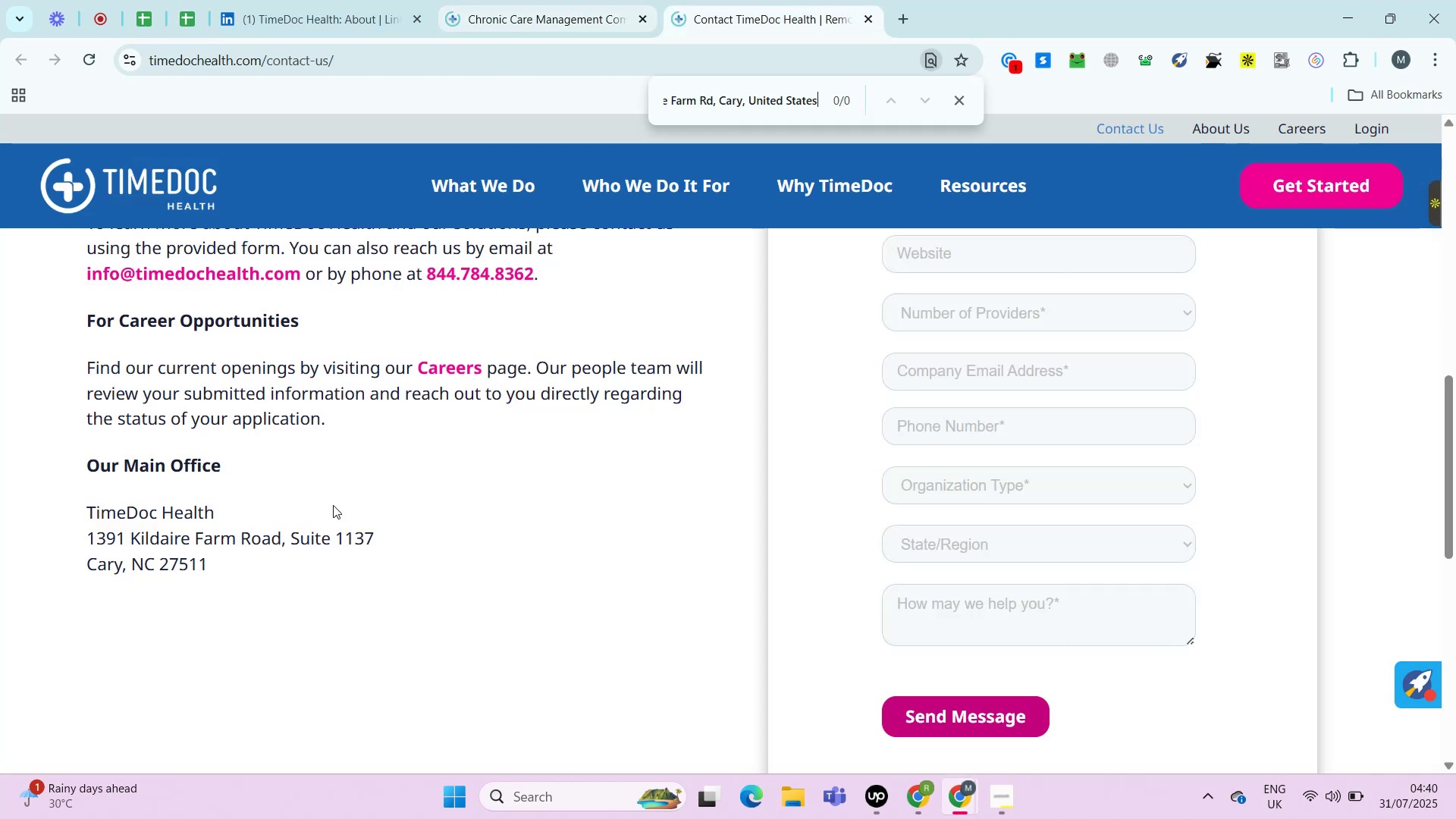 
key(Control+F)
 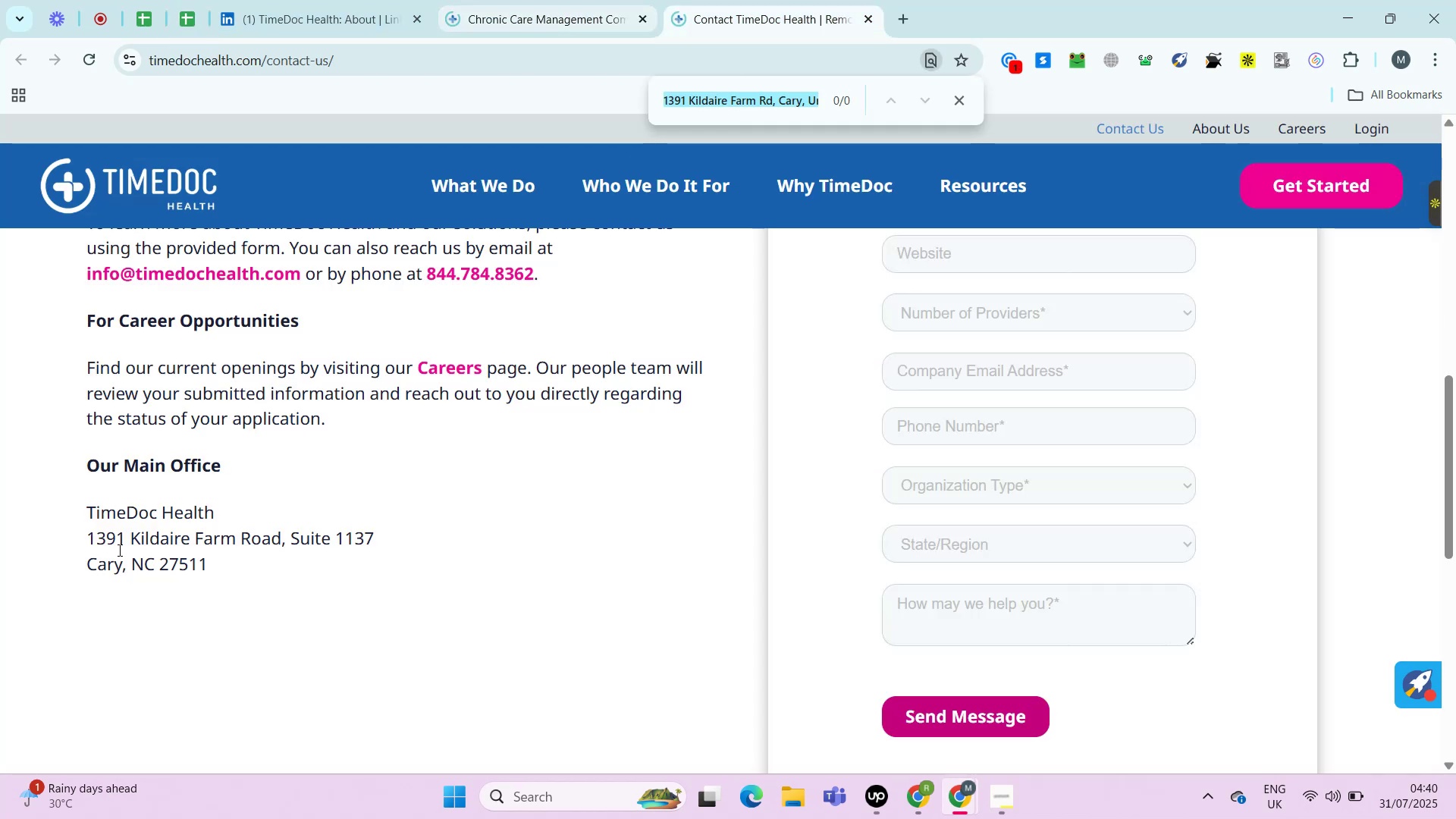 
left_click_drag(start_coordinate=[80, 545], to_coordinate=[209, 557])
 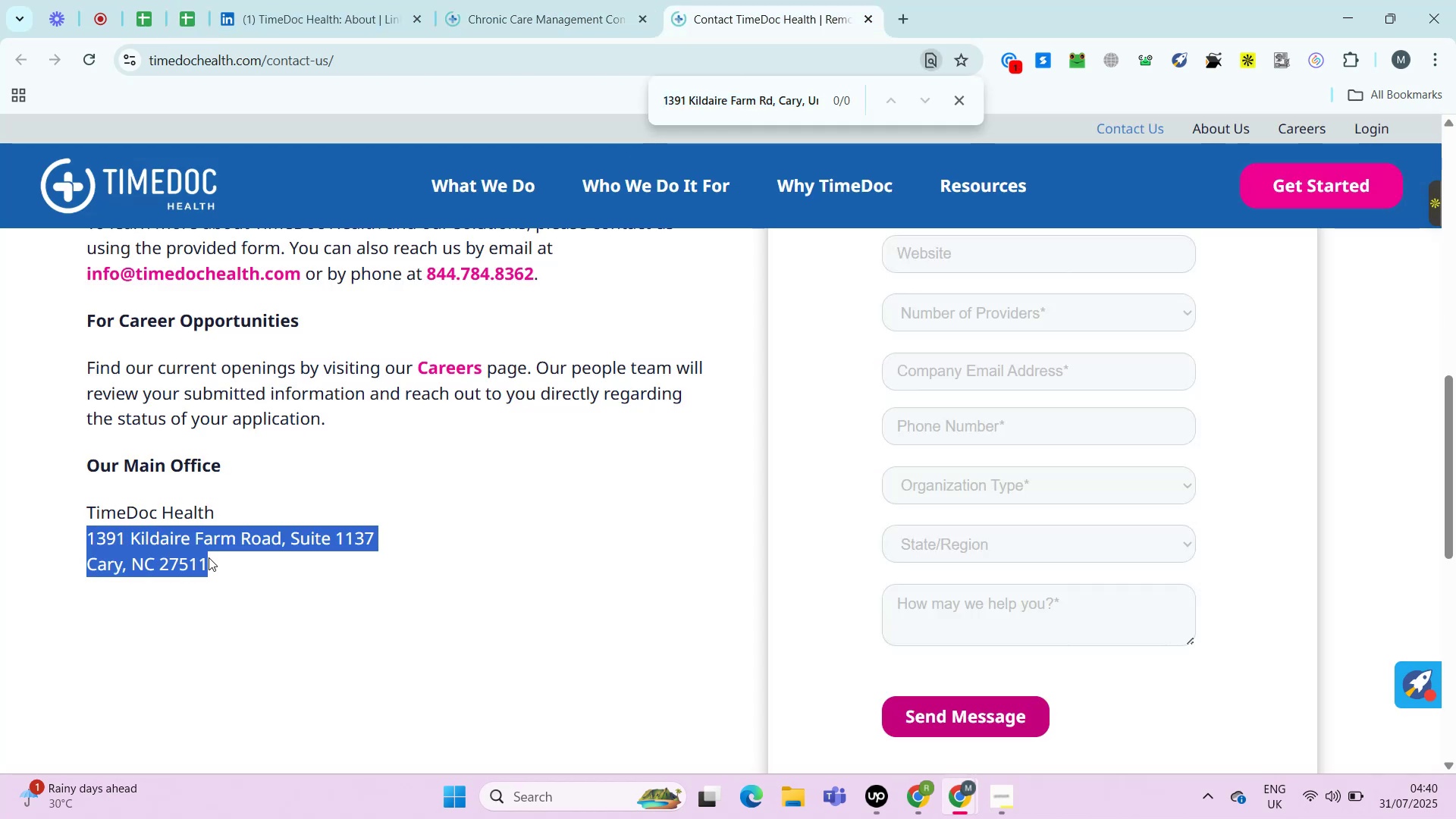 
key(Control+C)
 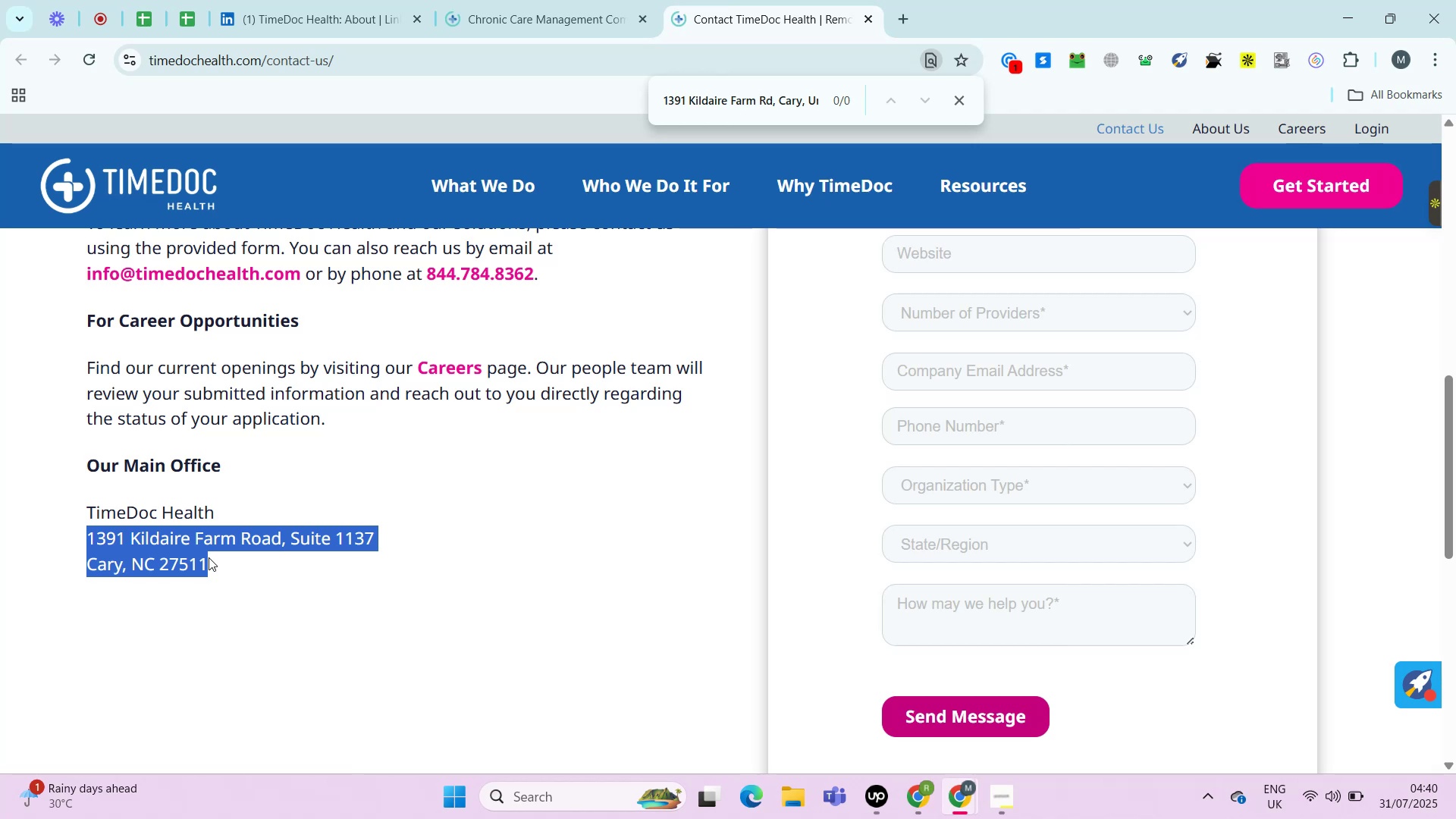 
key(Control+C)
 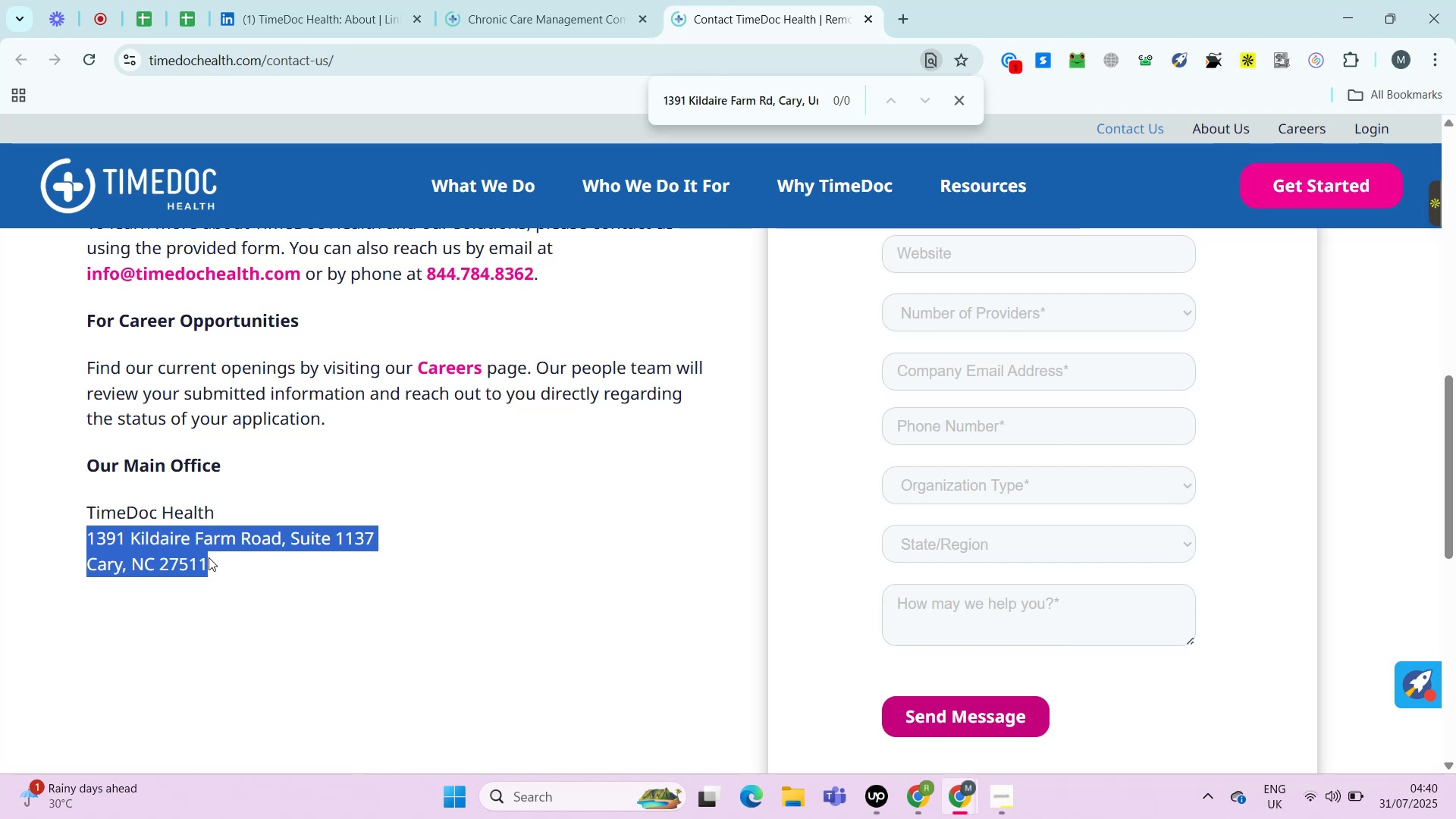 
key(Control+C)
 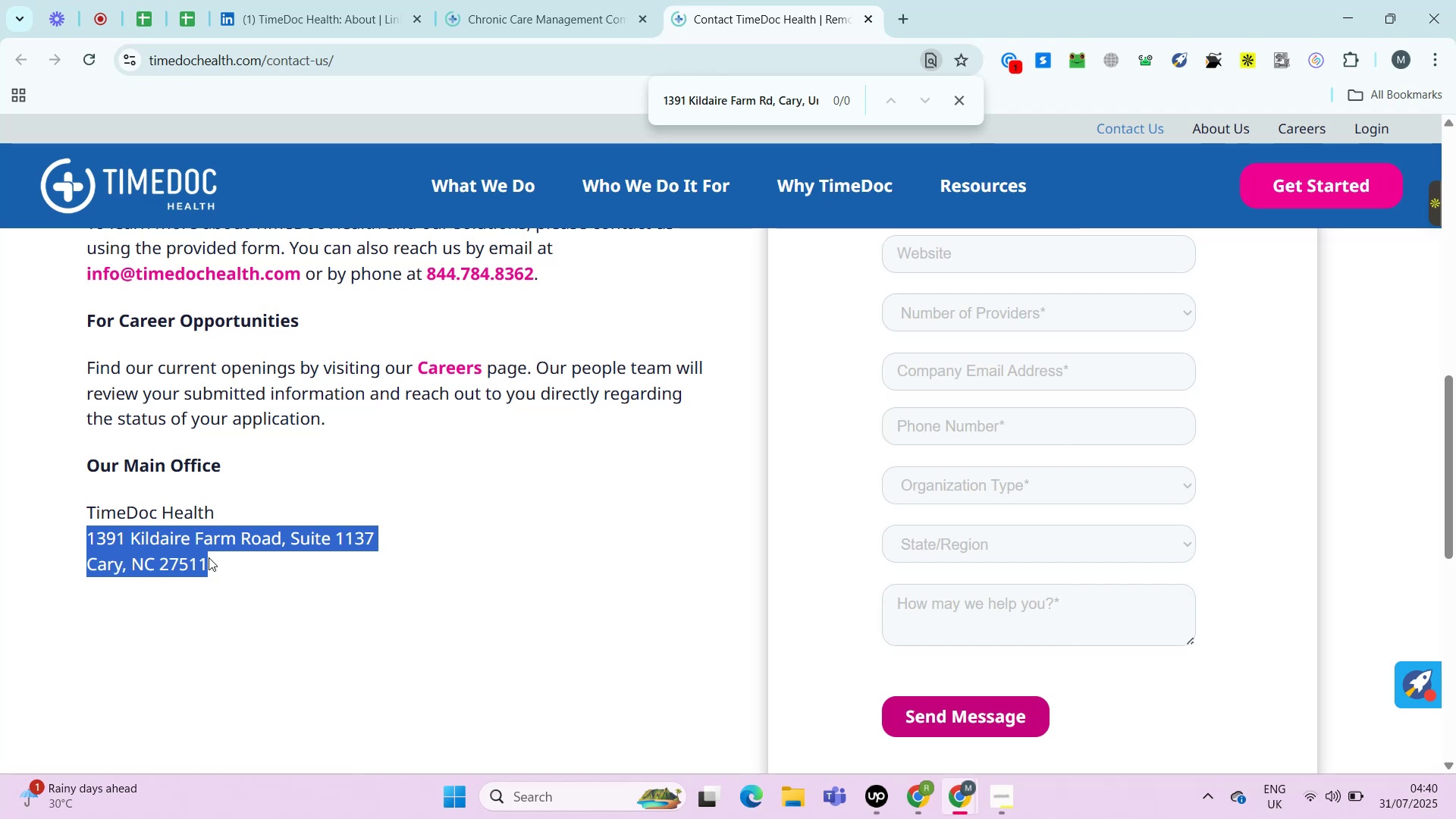 
key(Control+T)
 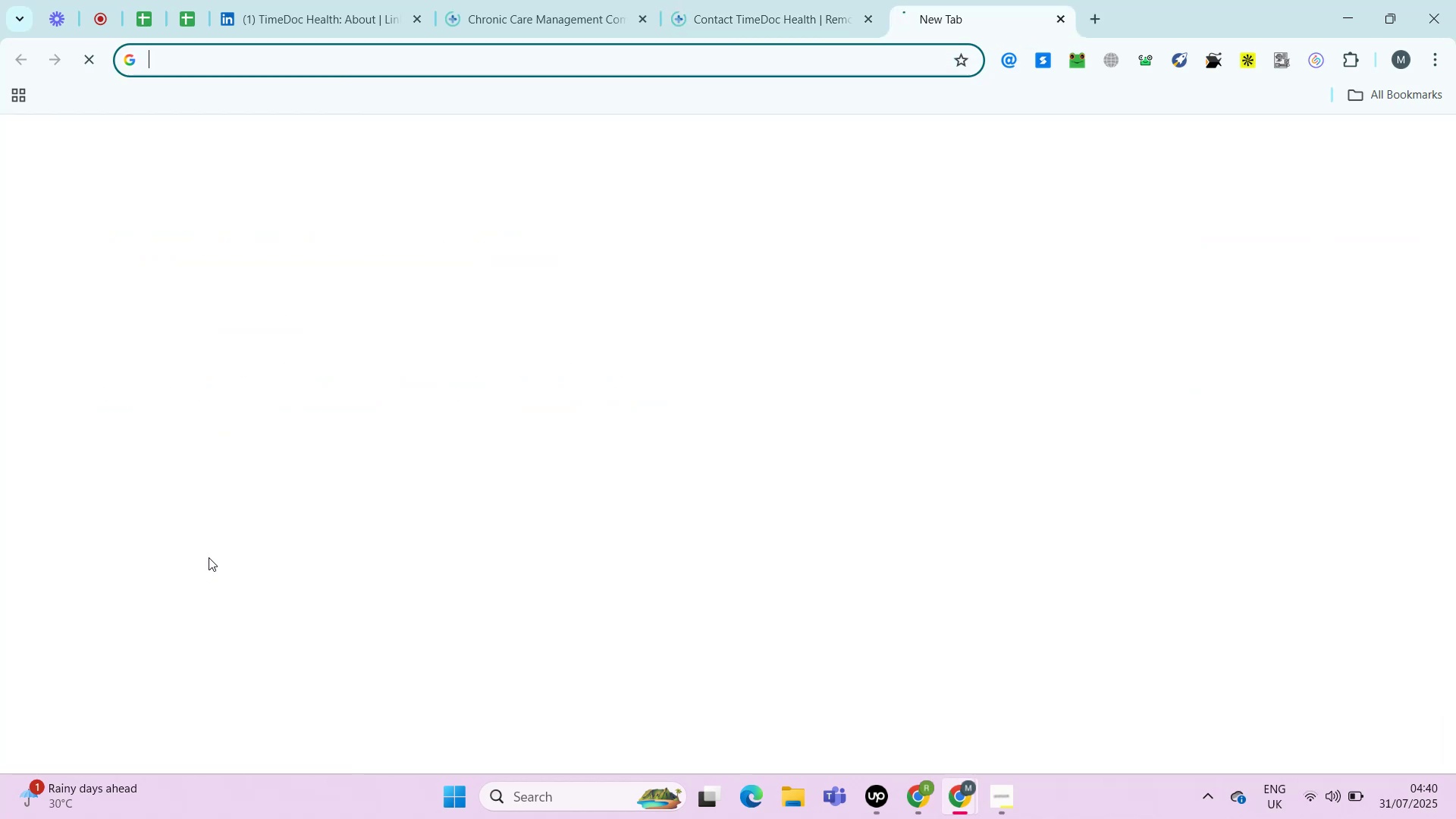 
key(Control+V)
 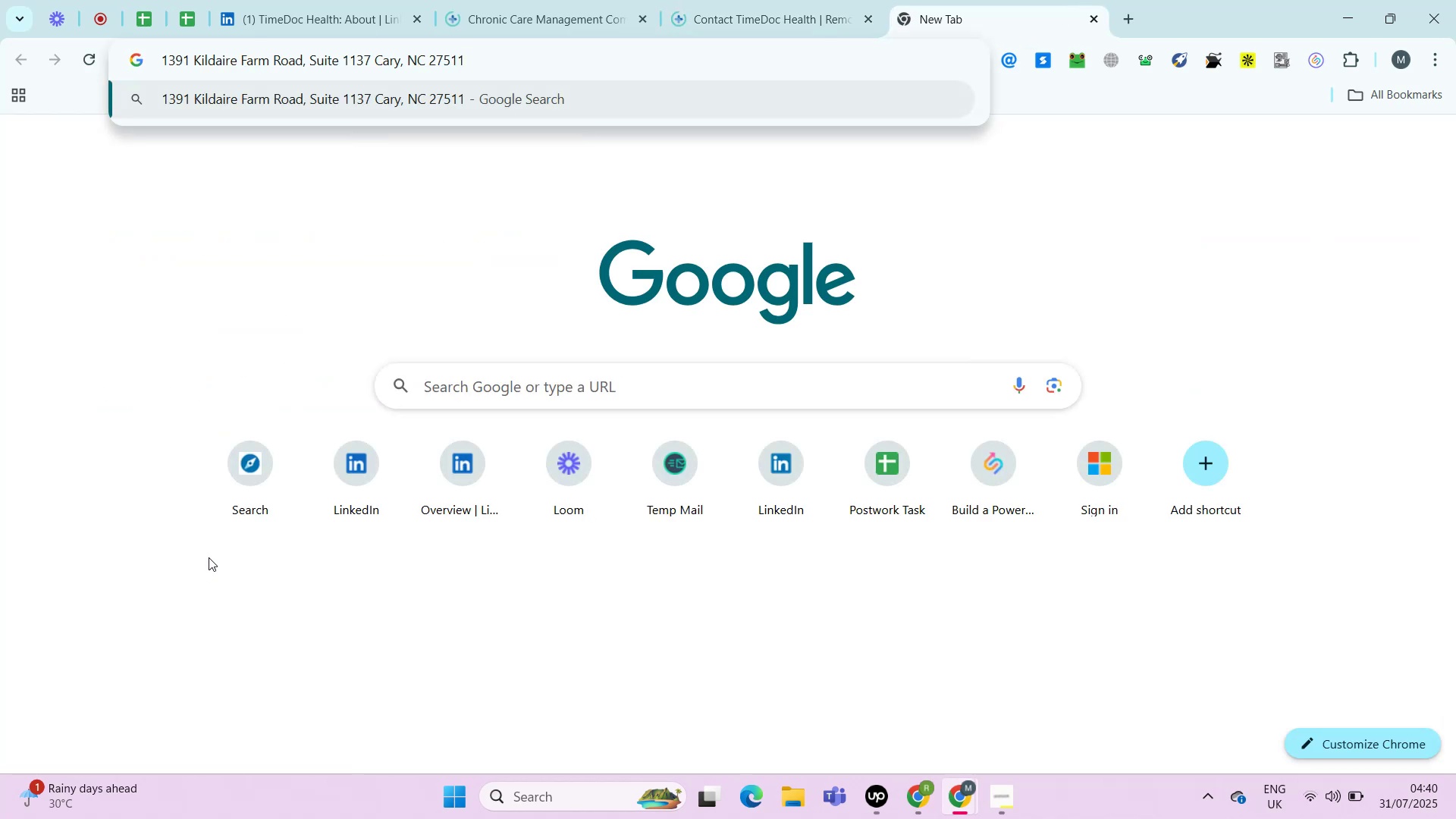 
key(Control+A)
 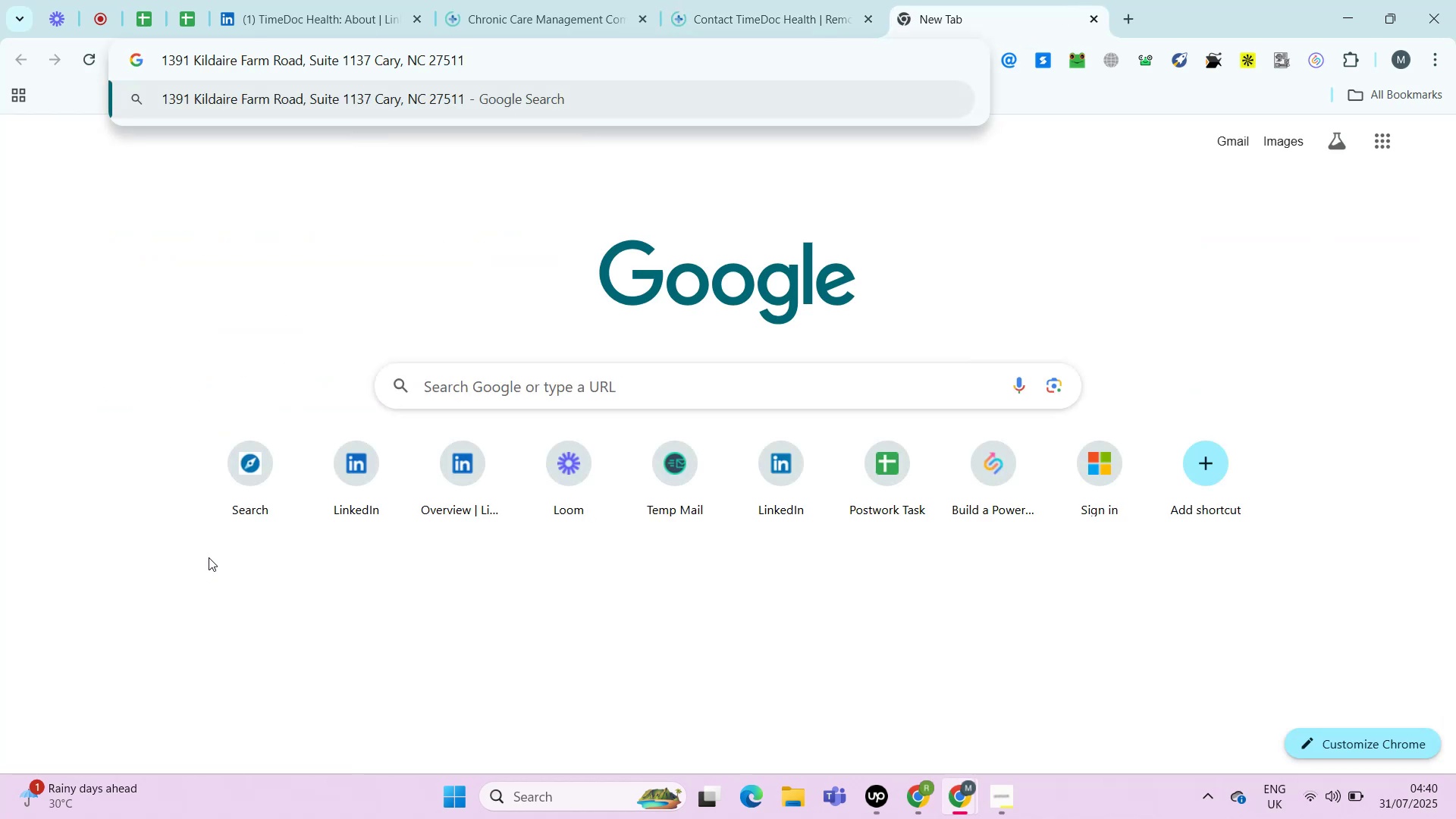 
key(Control+C)
 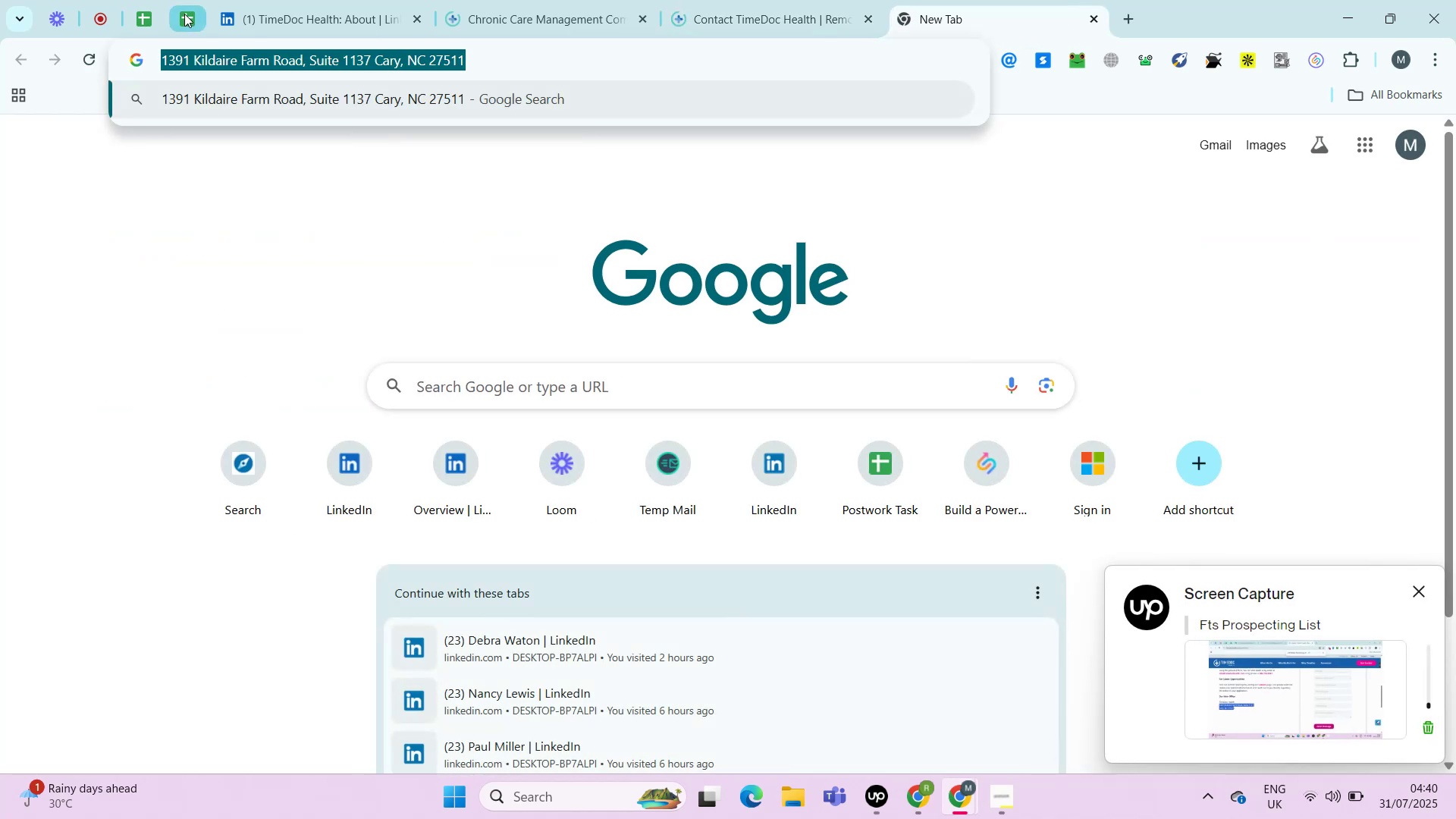 
left_click([184, 12])
 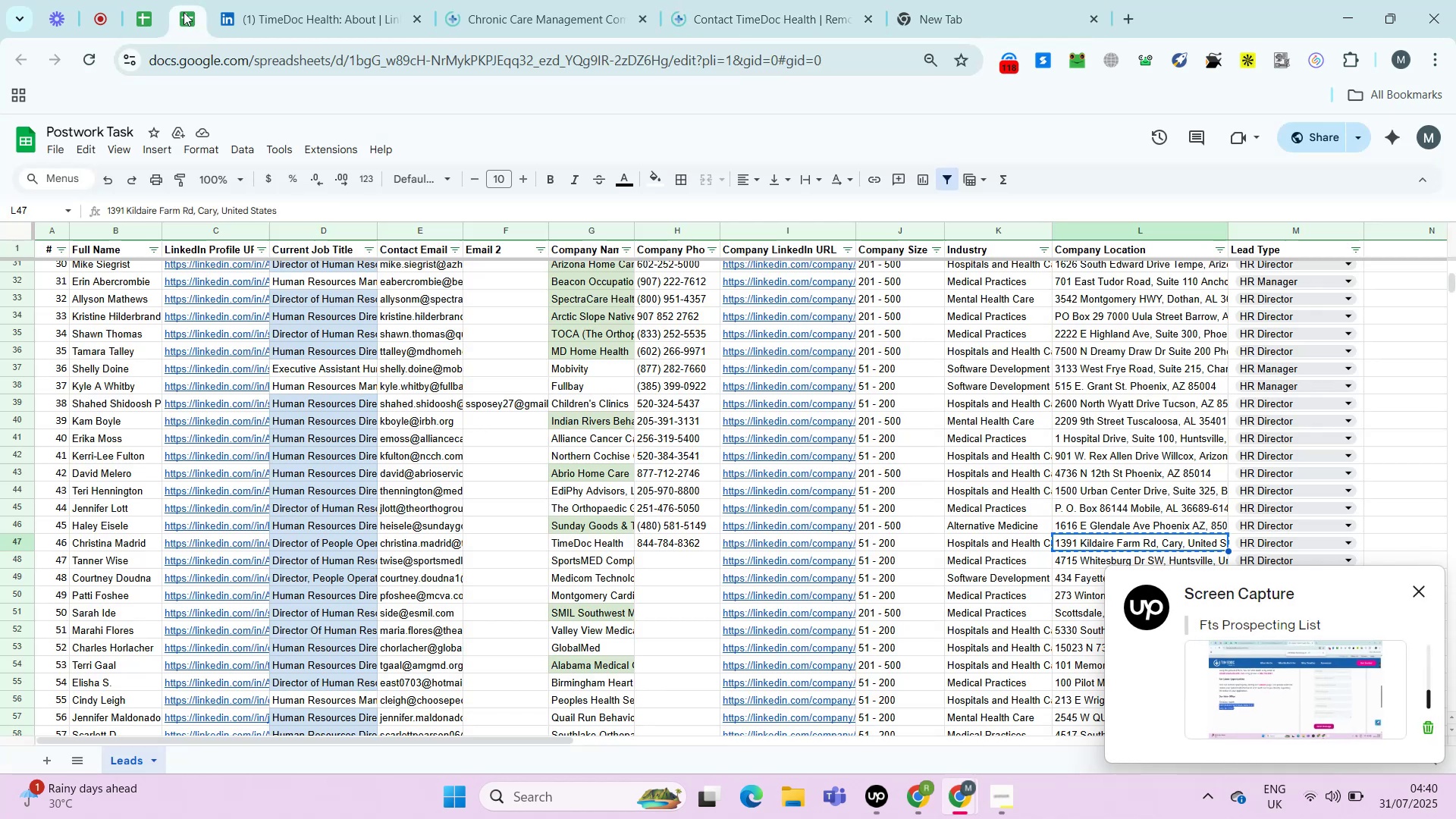 
key(Control+Shift+ShiftLeft)
 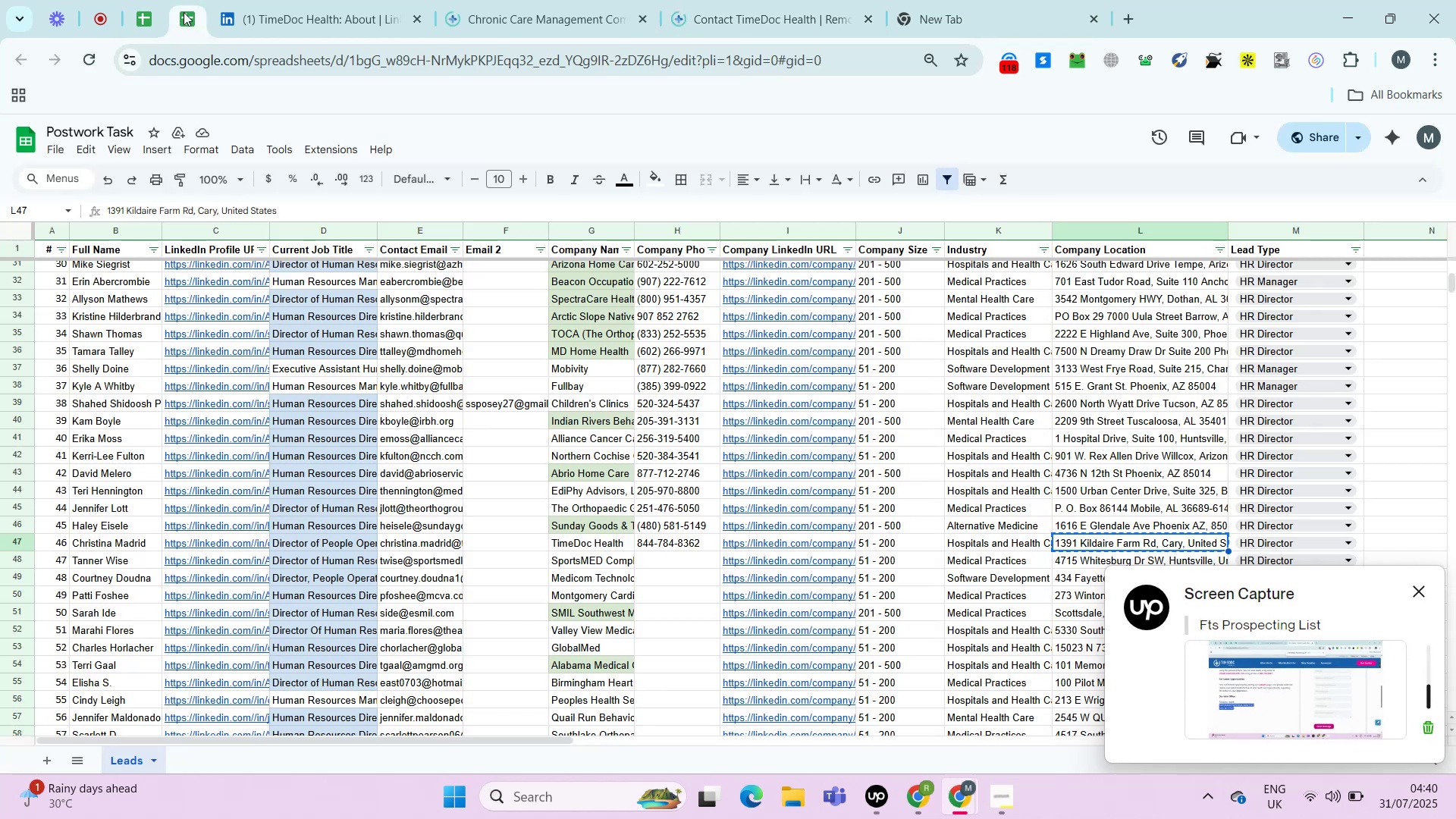 
key(Control+Shift+V)
 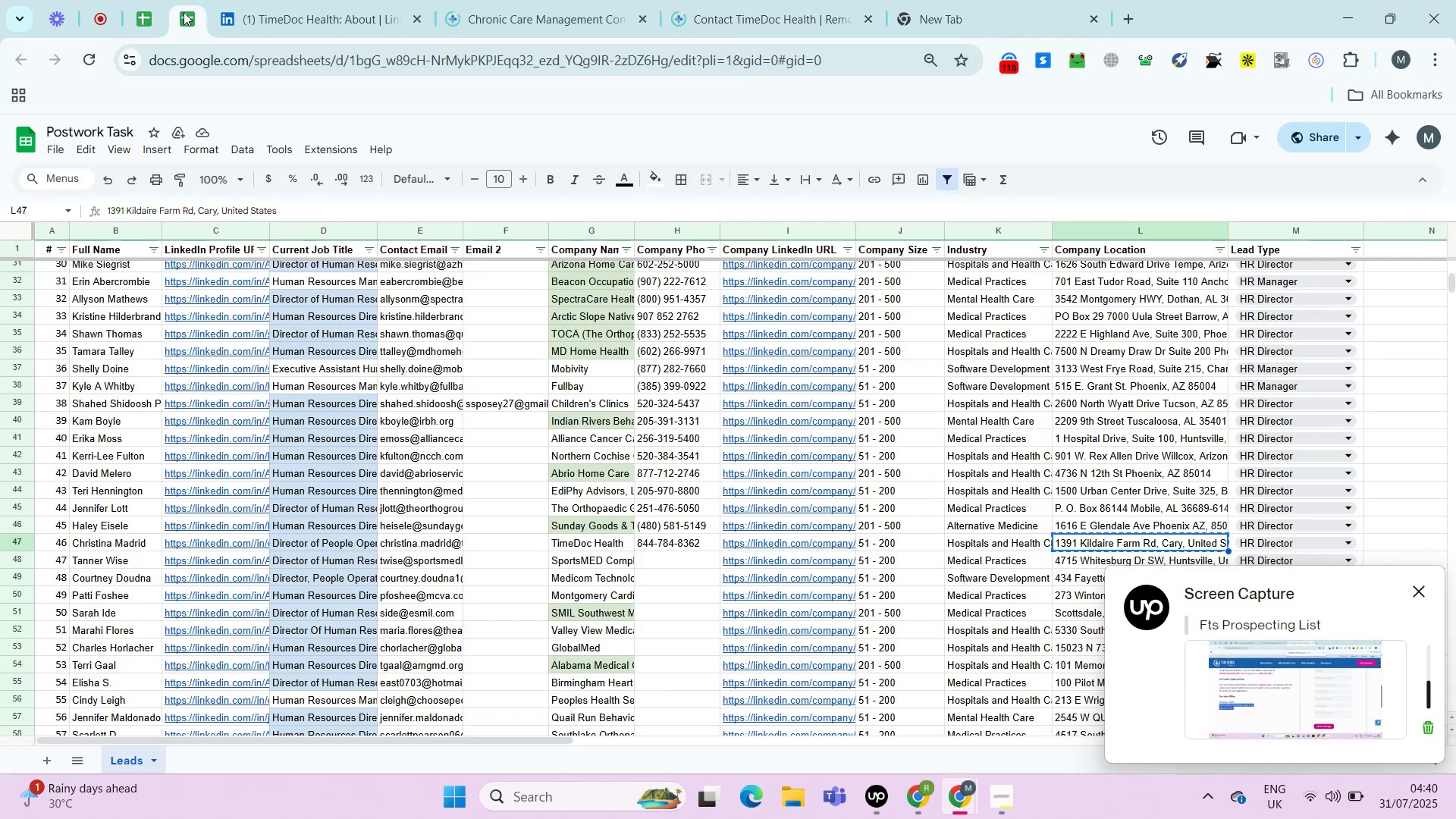 
key(ArrowDown)
 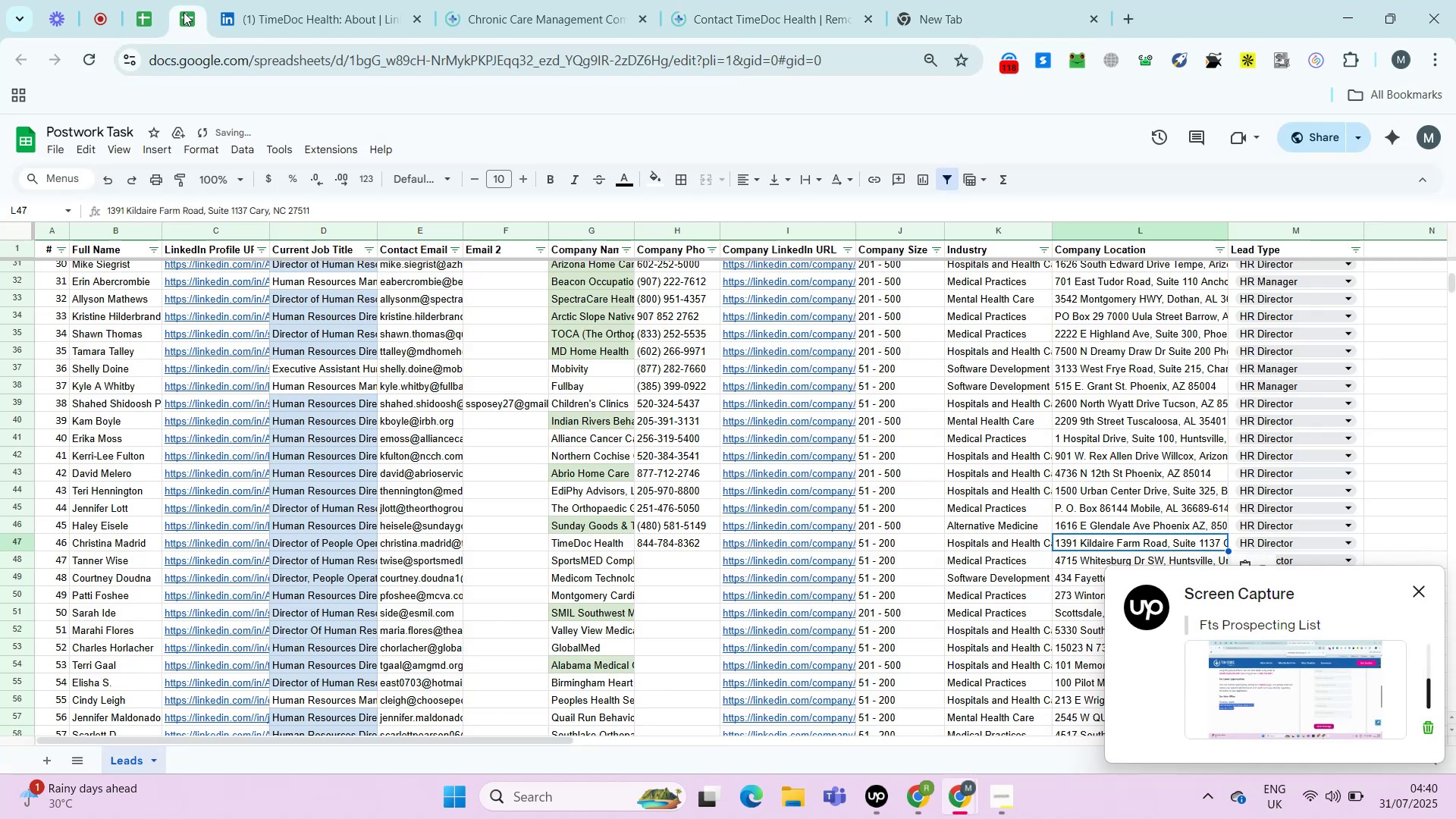 
key(ArrowLeft)
 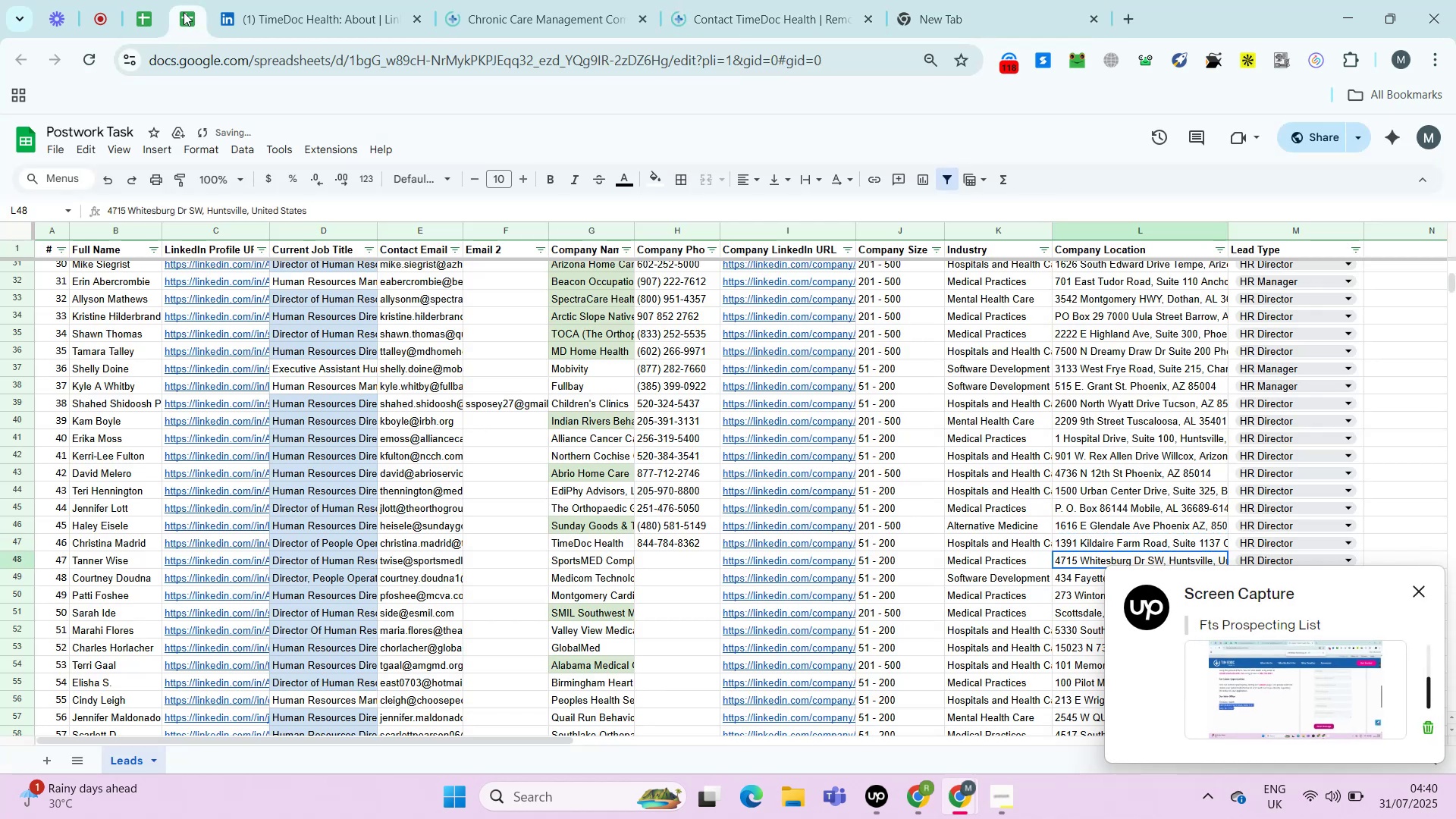 
key(ArrowLeft)
 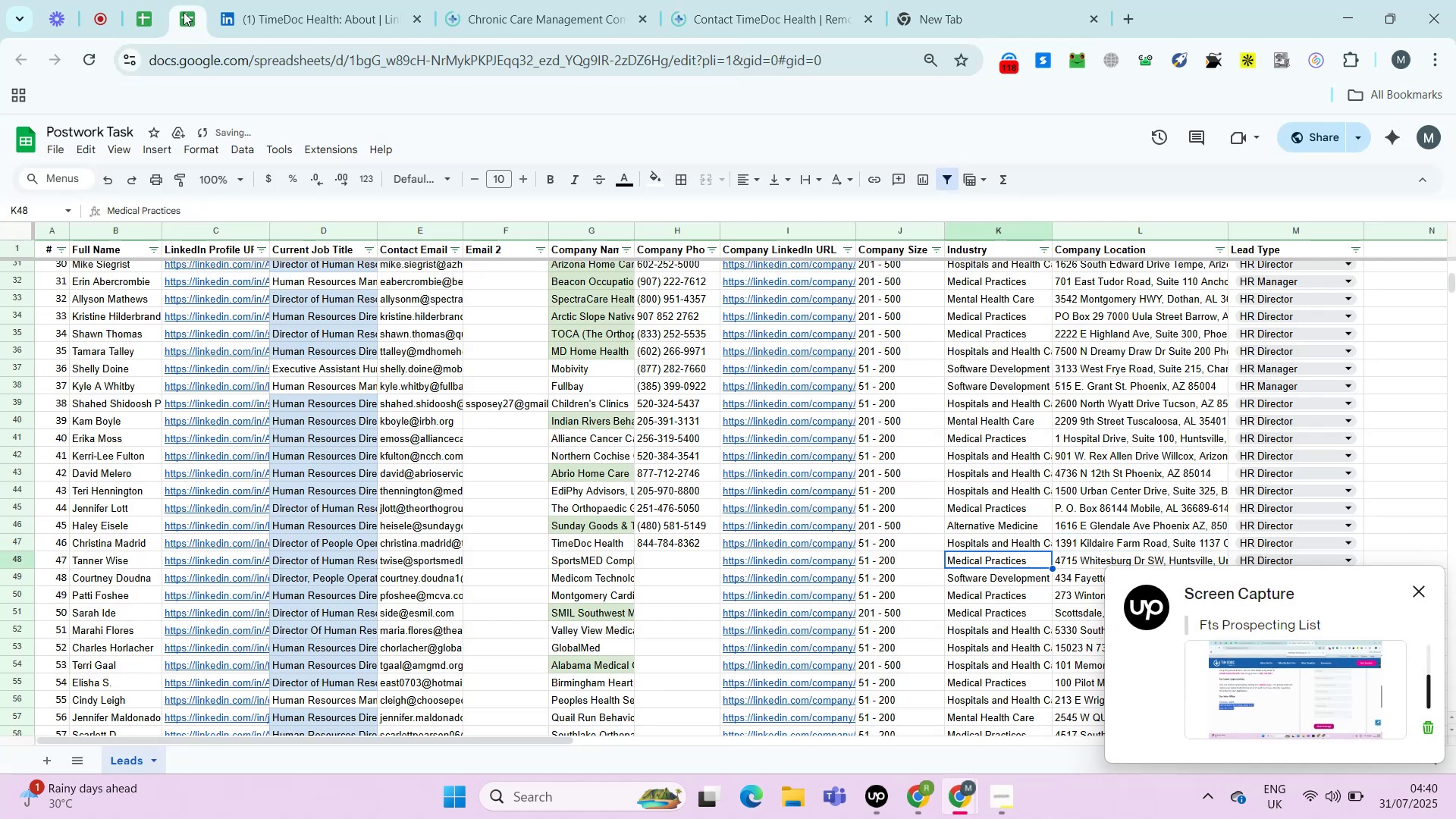 
key(ArrowLeft)
 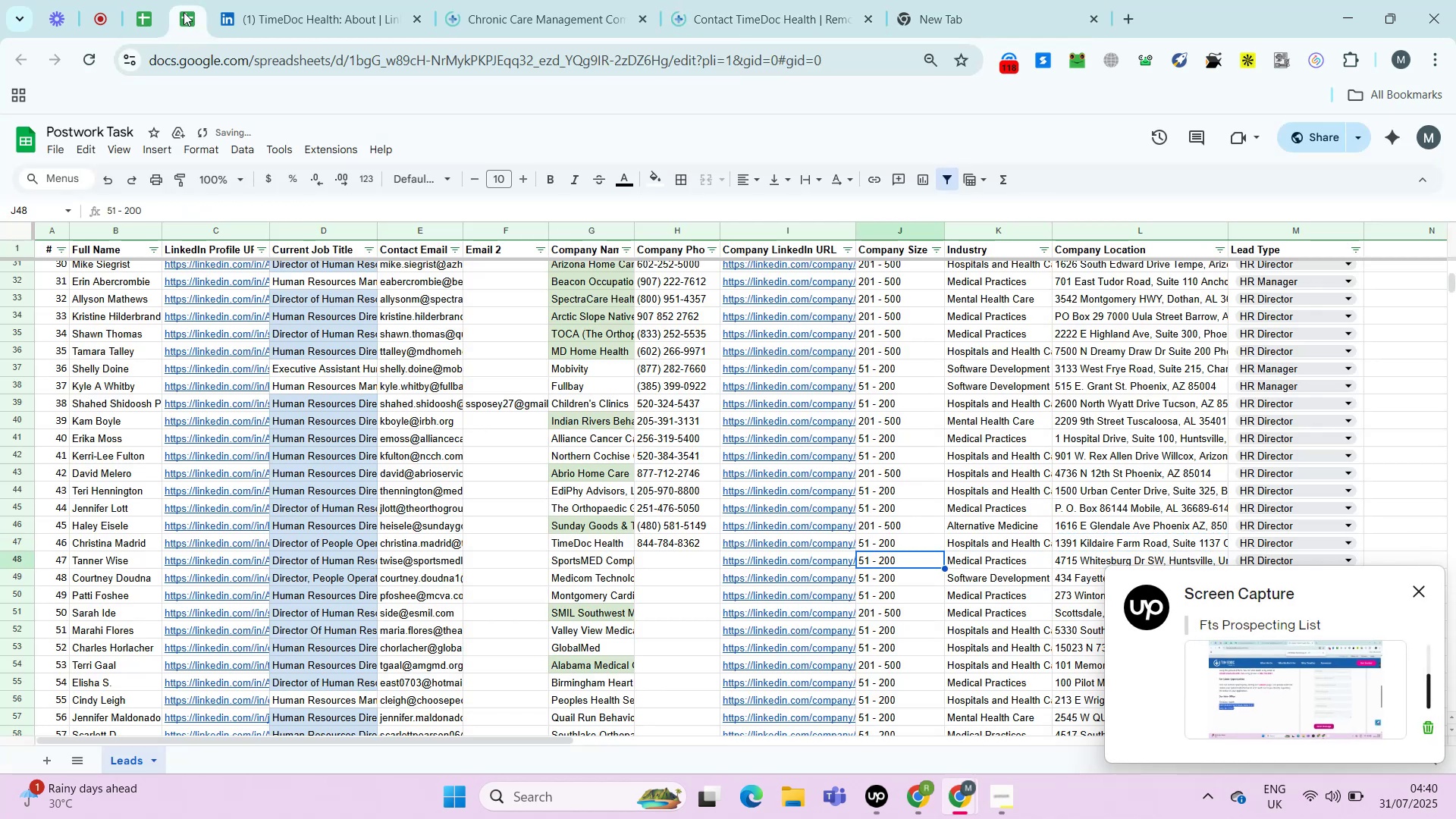 
key(ArrowLeft)
 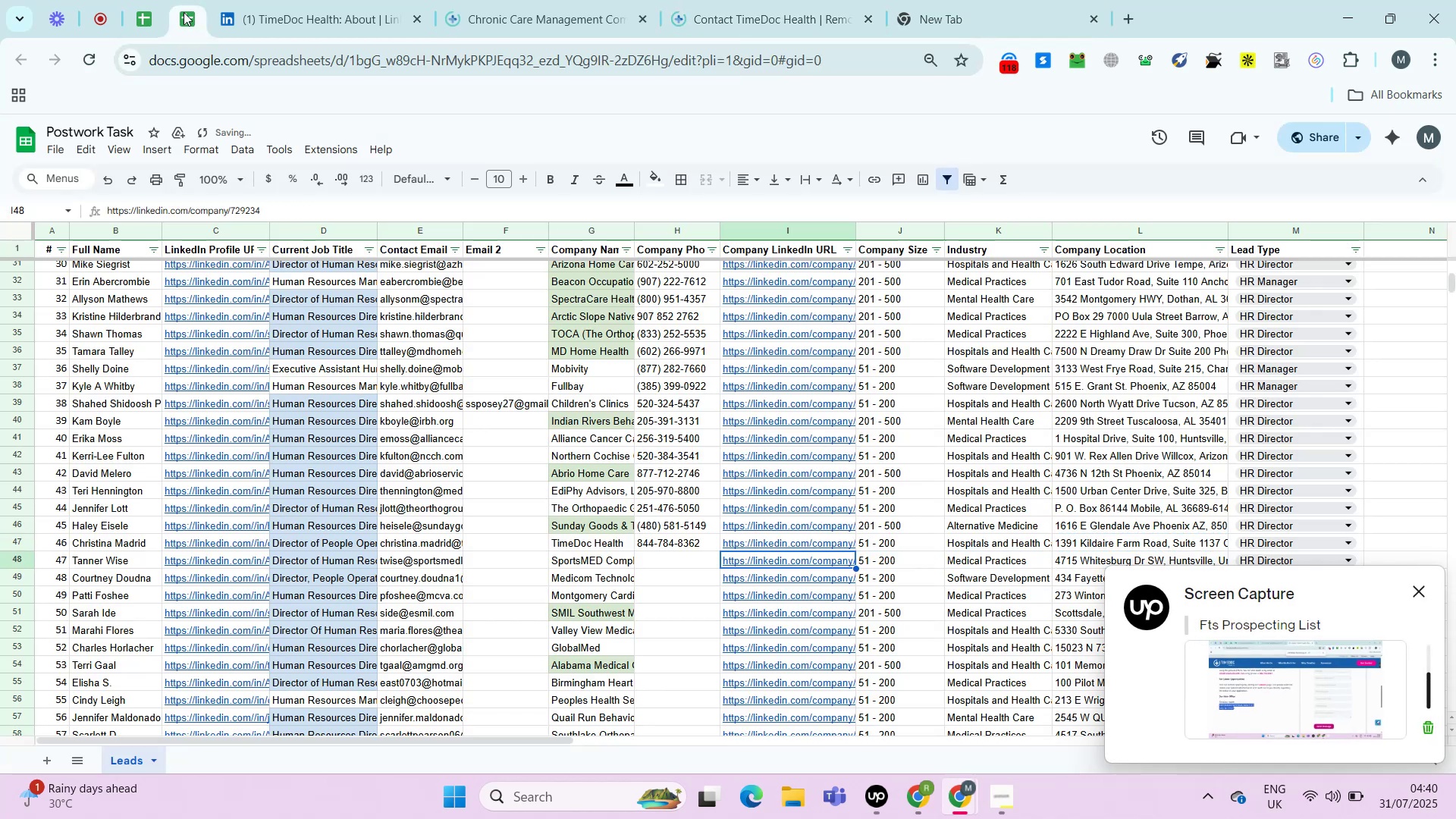 
key(ArrowLeft)
 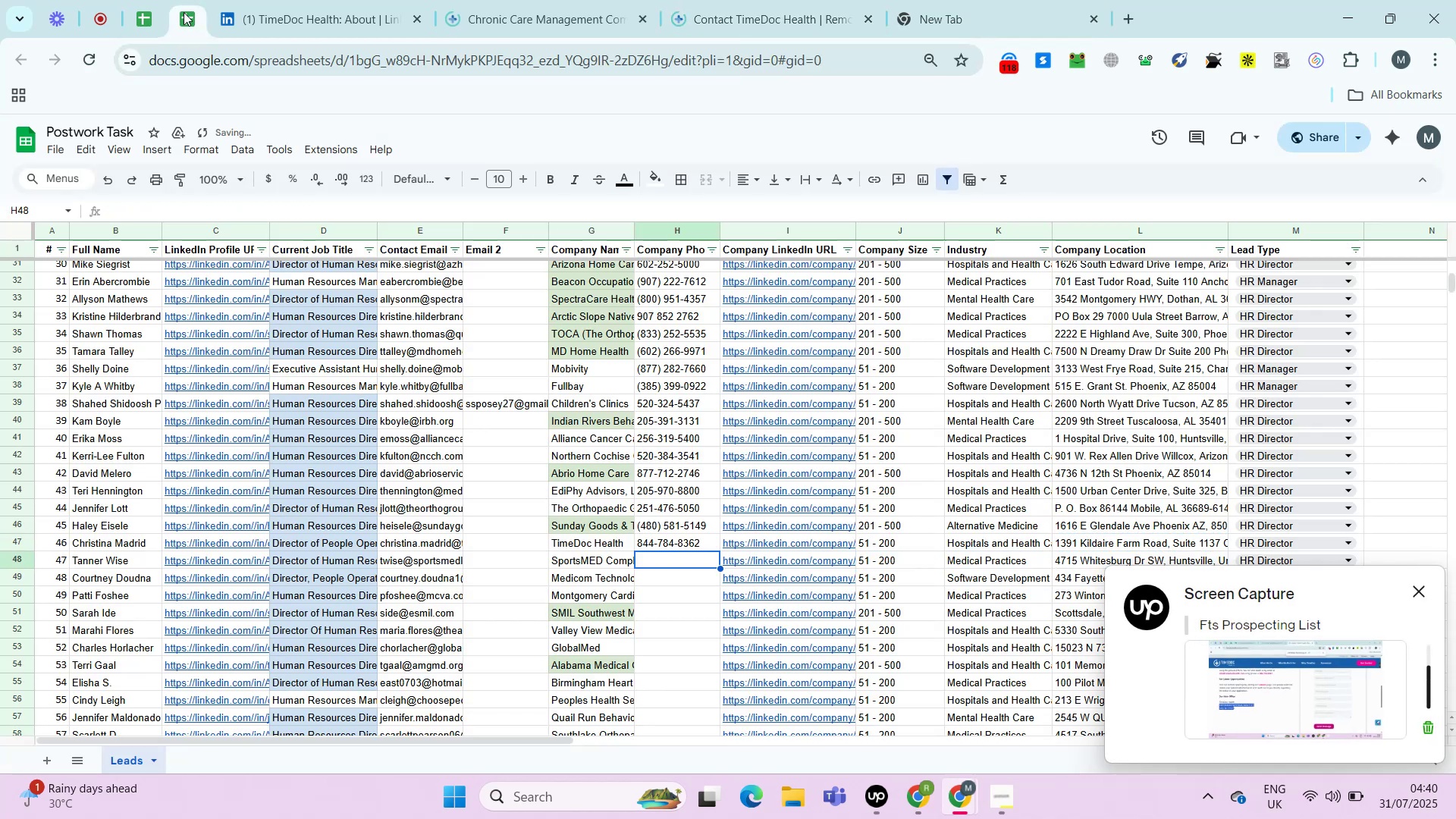 
key(ArrowRight)
 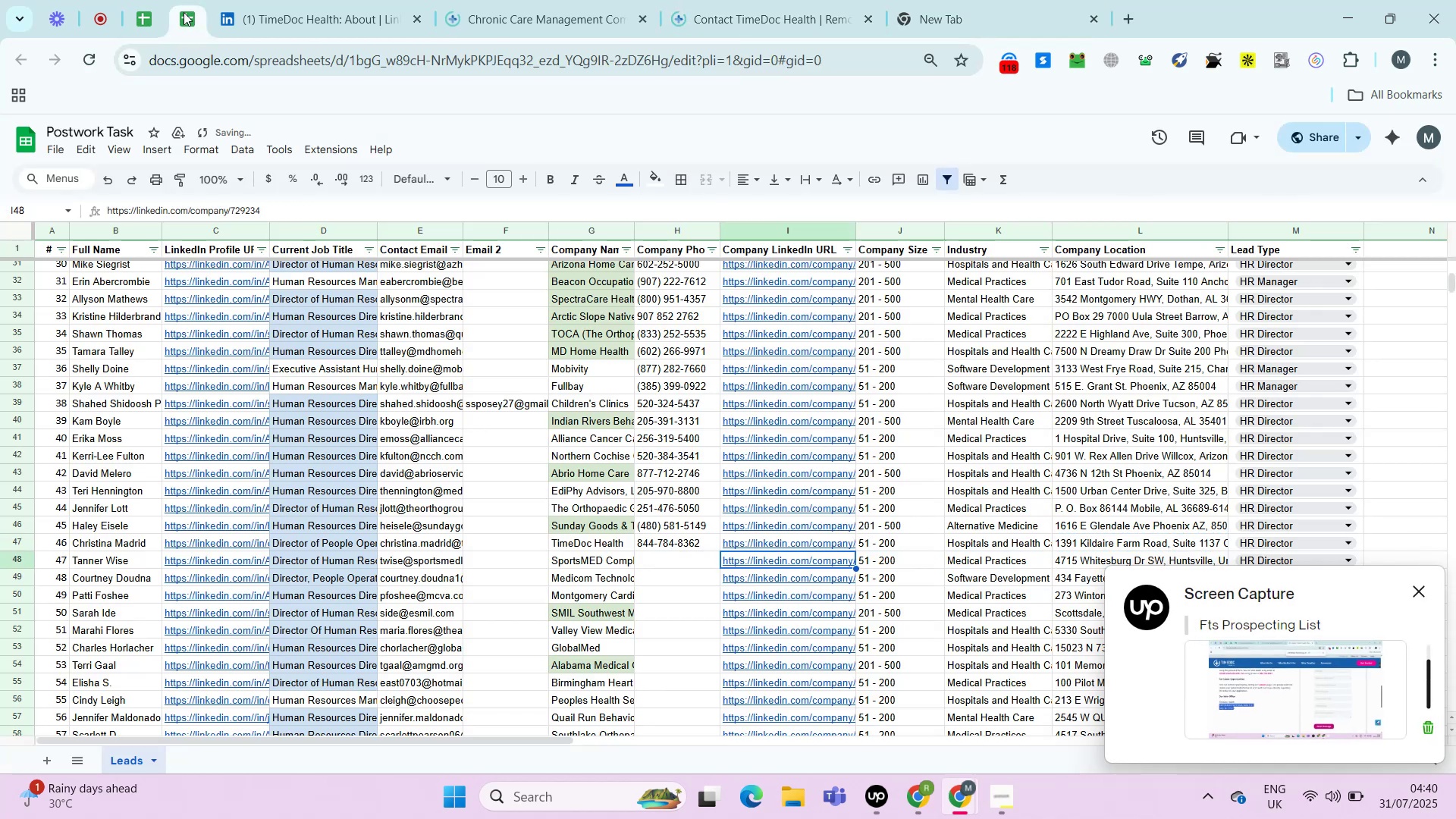 
key(Alt+Enter)
 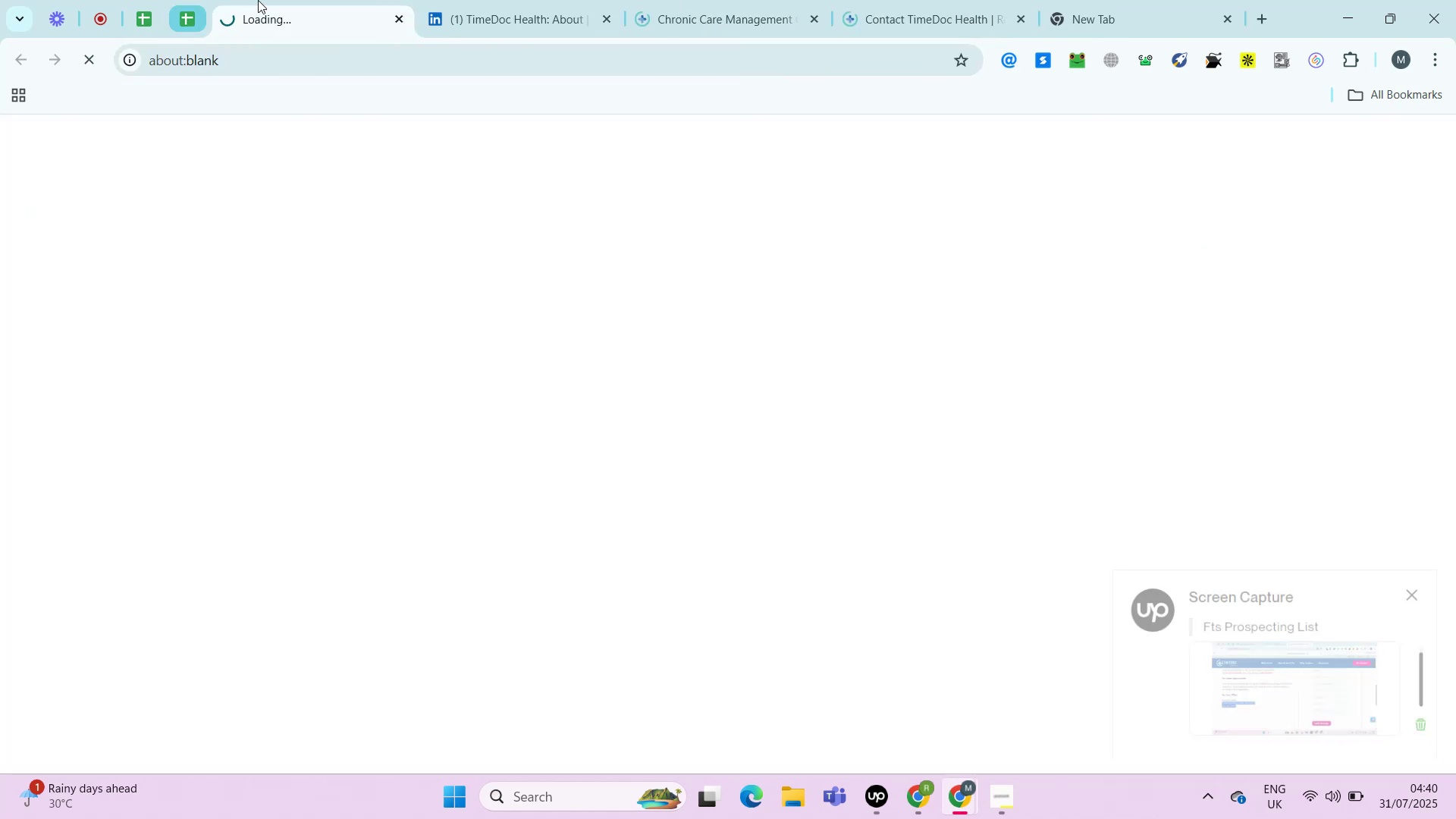 
right_click([278, 0])
 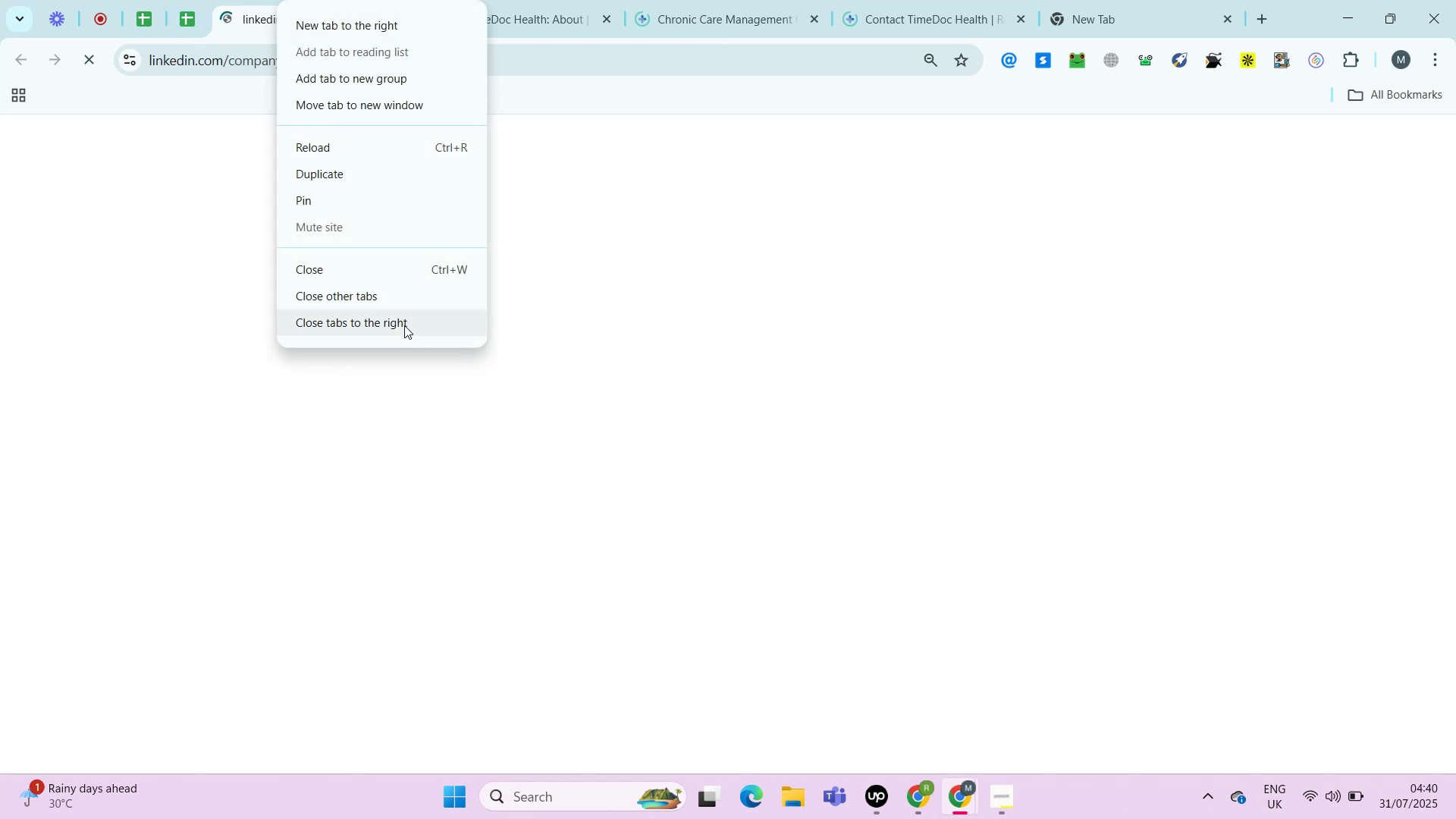 
left_click([404, 325])
 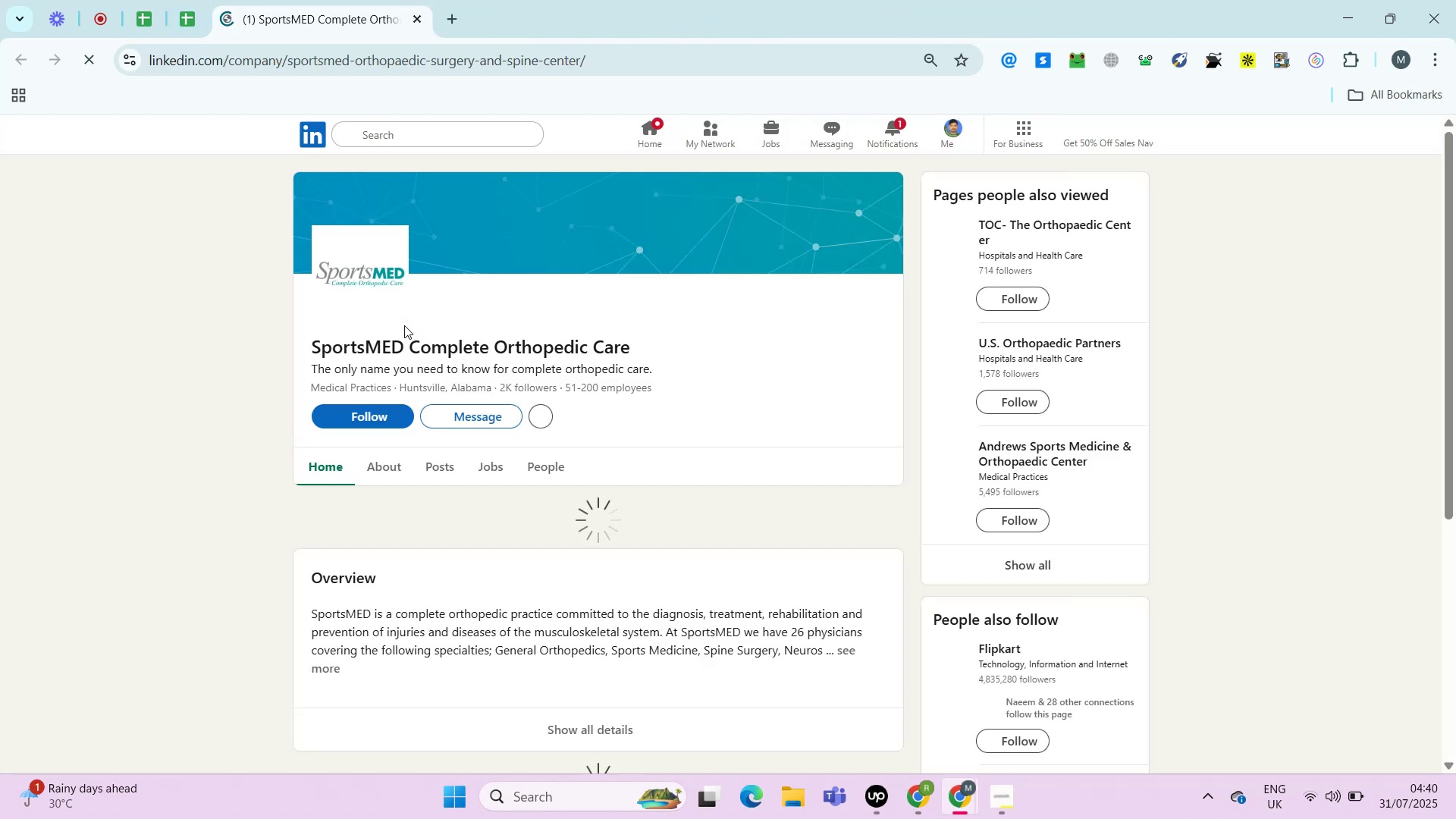 
wait(7.14)
 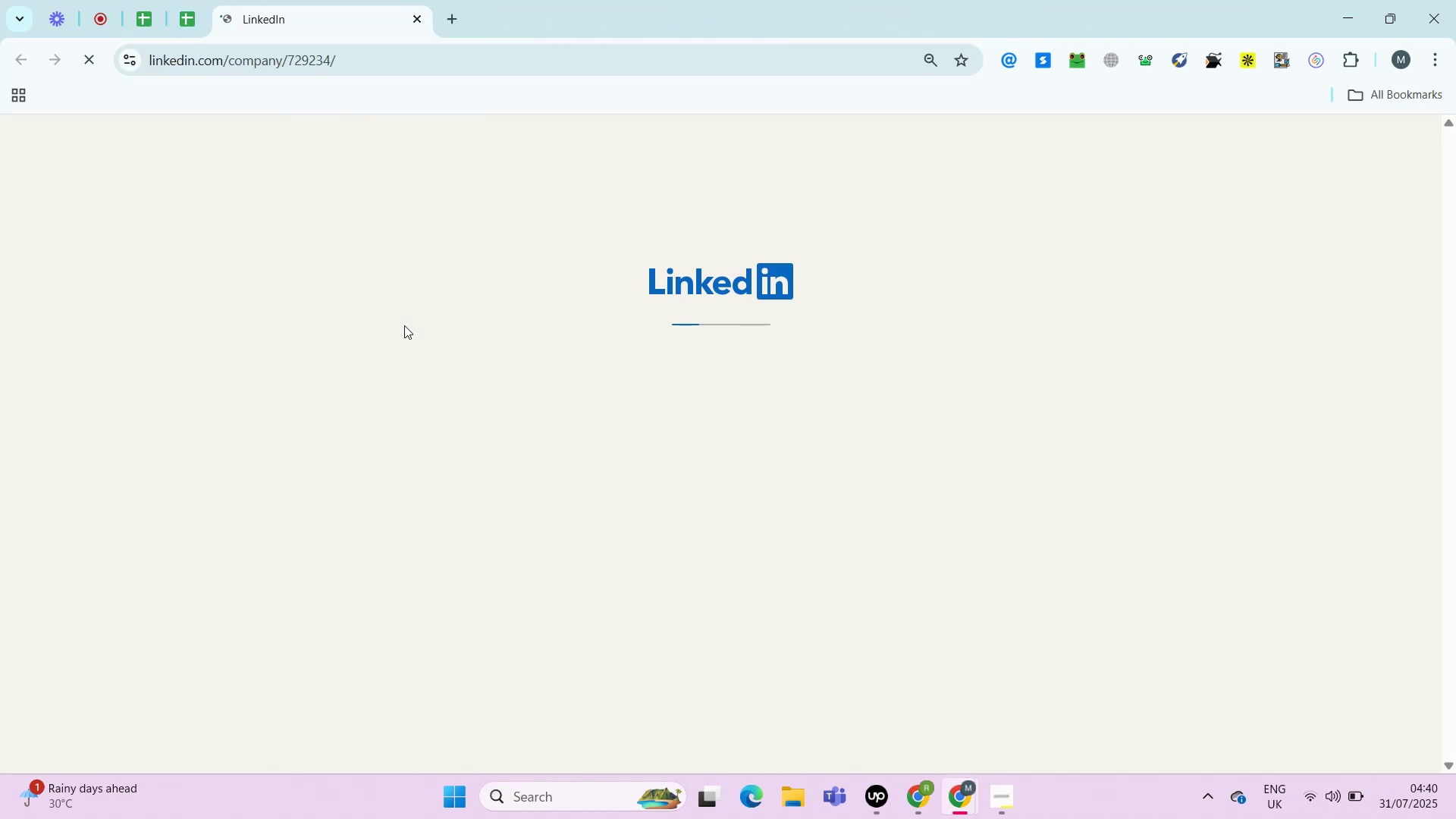 
left_click([388, 473])
 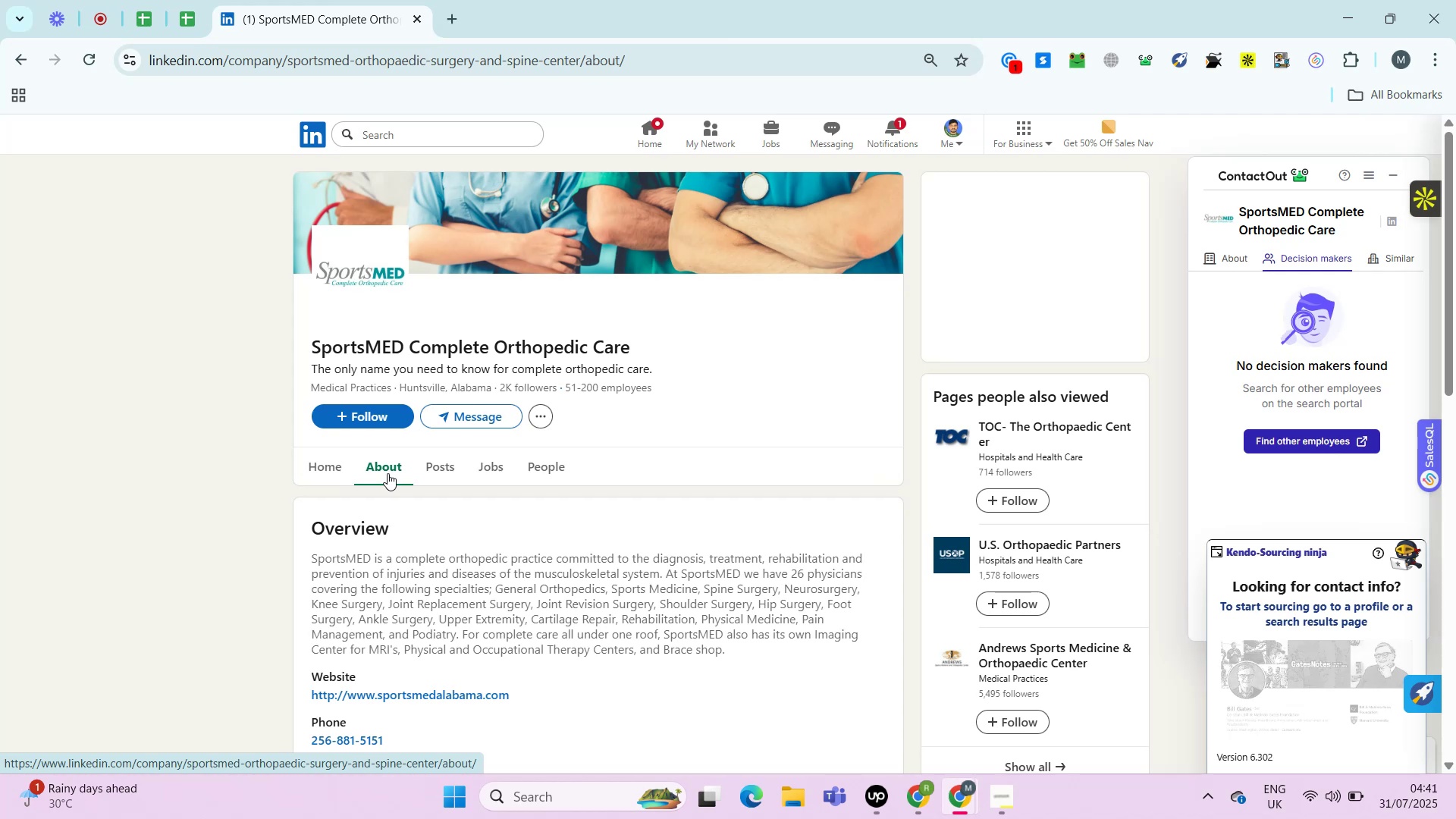 
wait(31.28)
 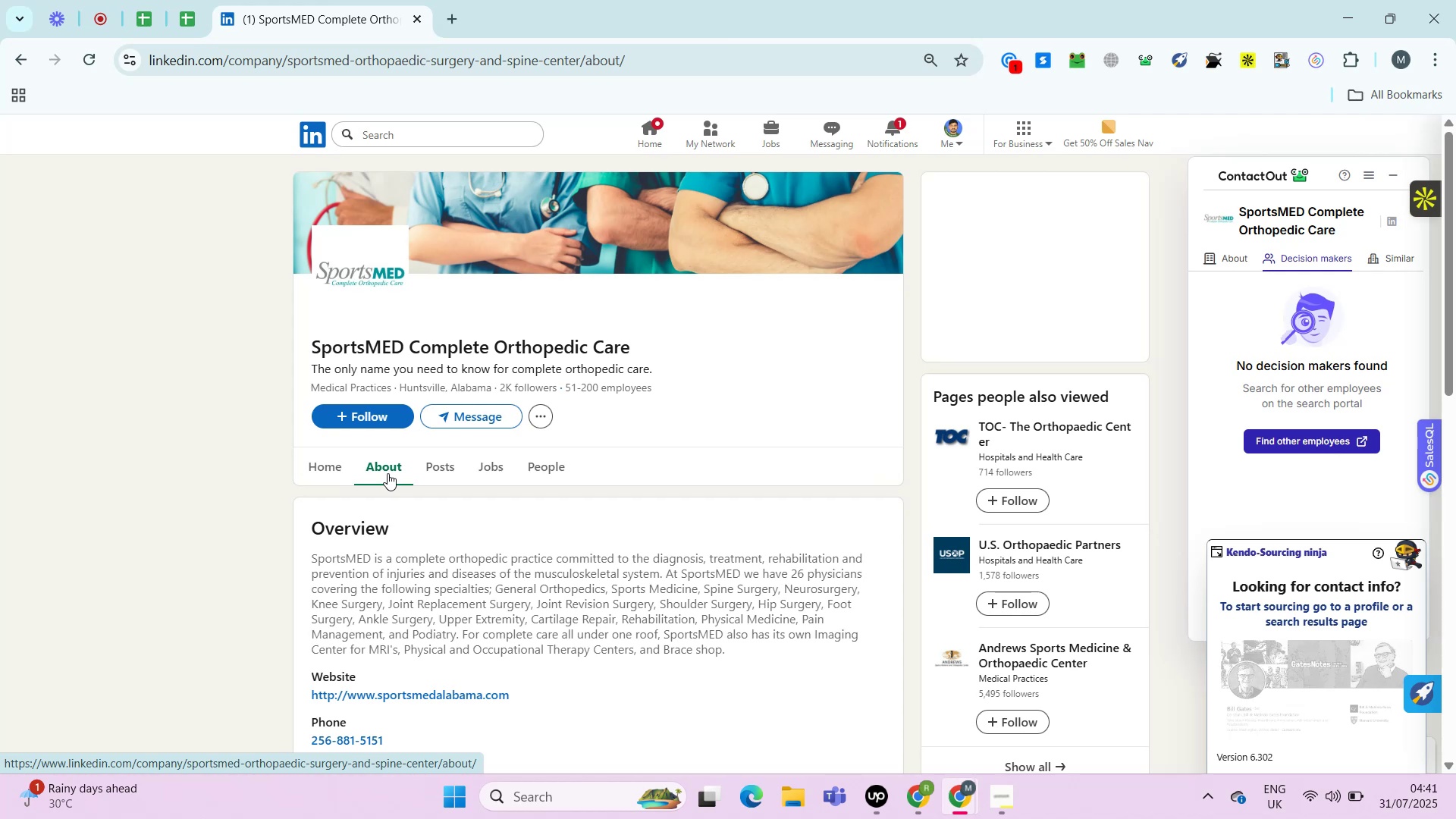 
key(Control+ControlRight)
 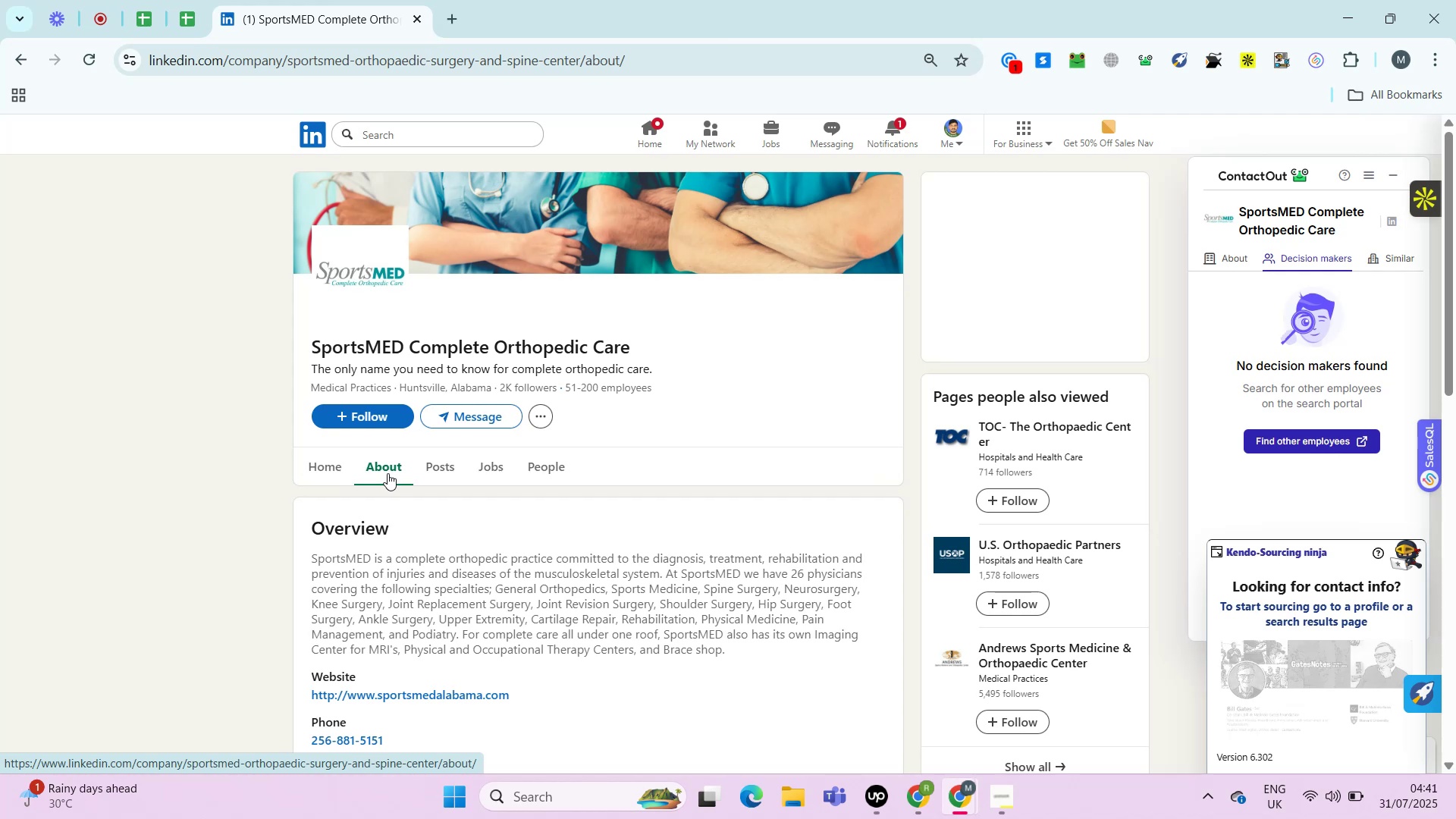 
key(Alt+Control+AltRight)
 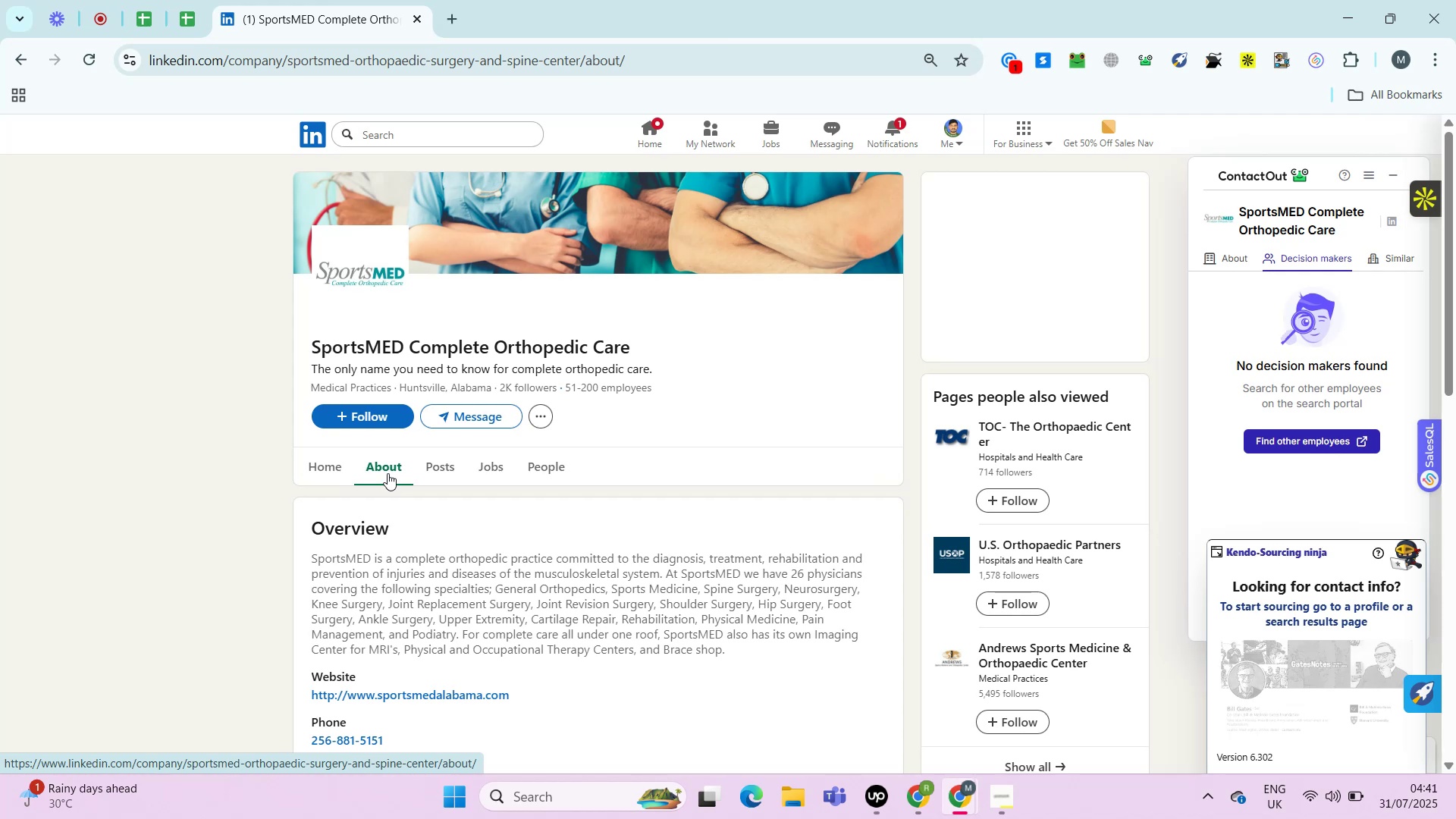 
hold_key(key=ControlRight, duration=0.4)
 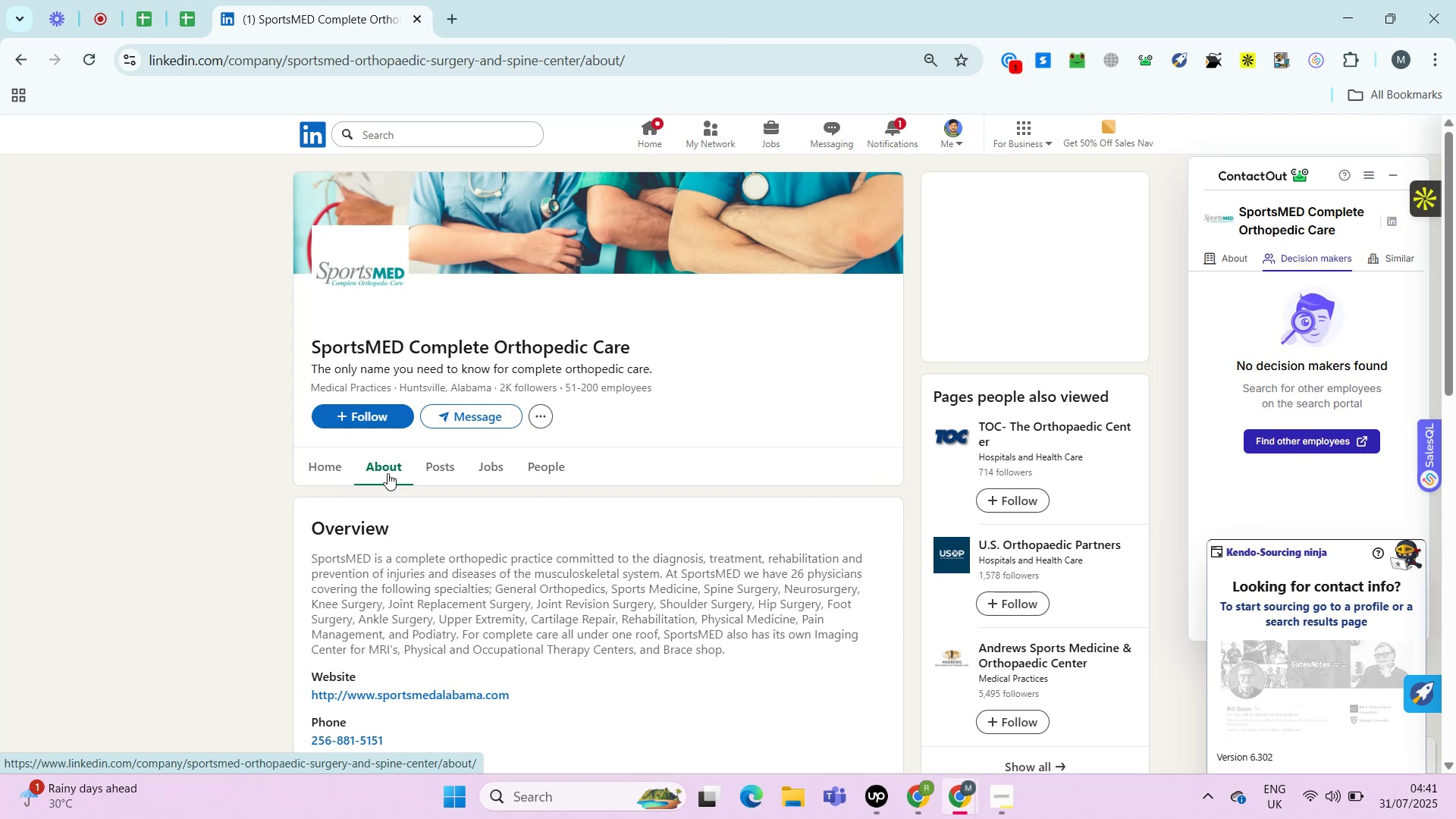 
key(Alt+Control+AltRight)
 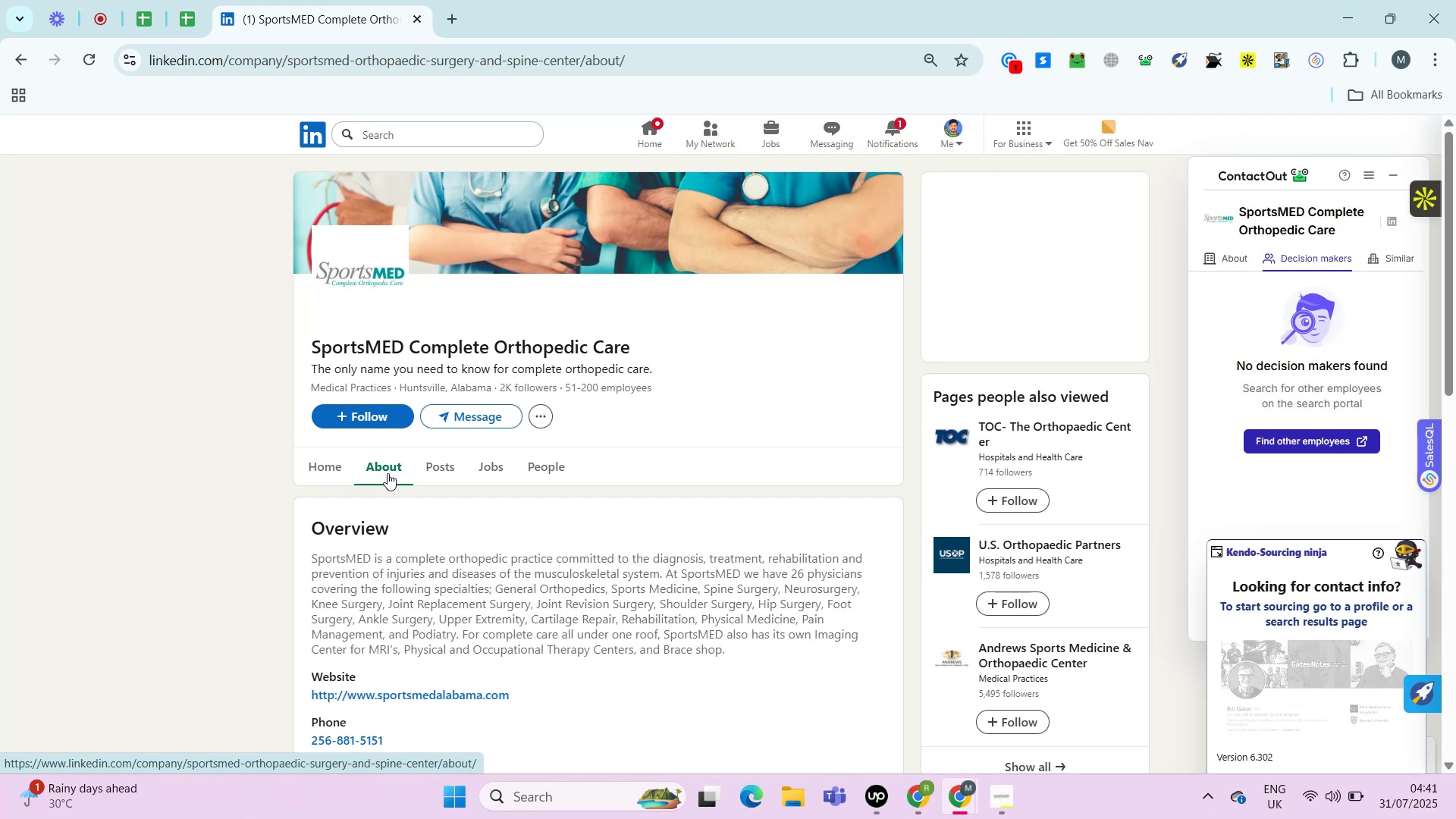 
wait(19.32)
 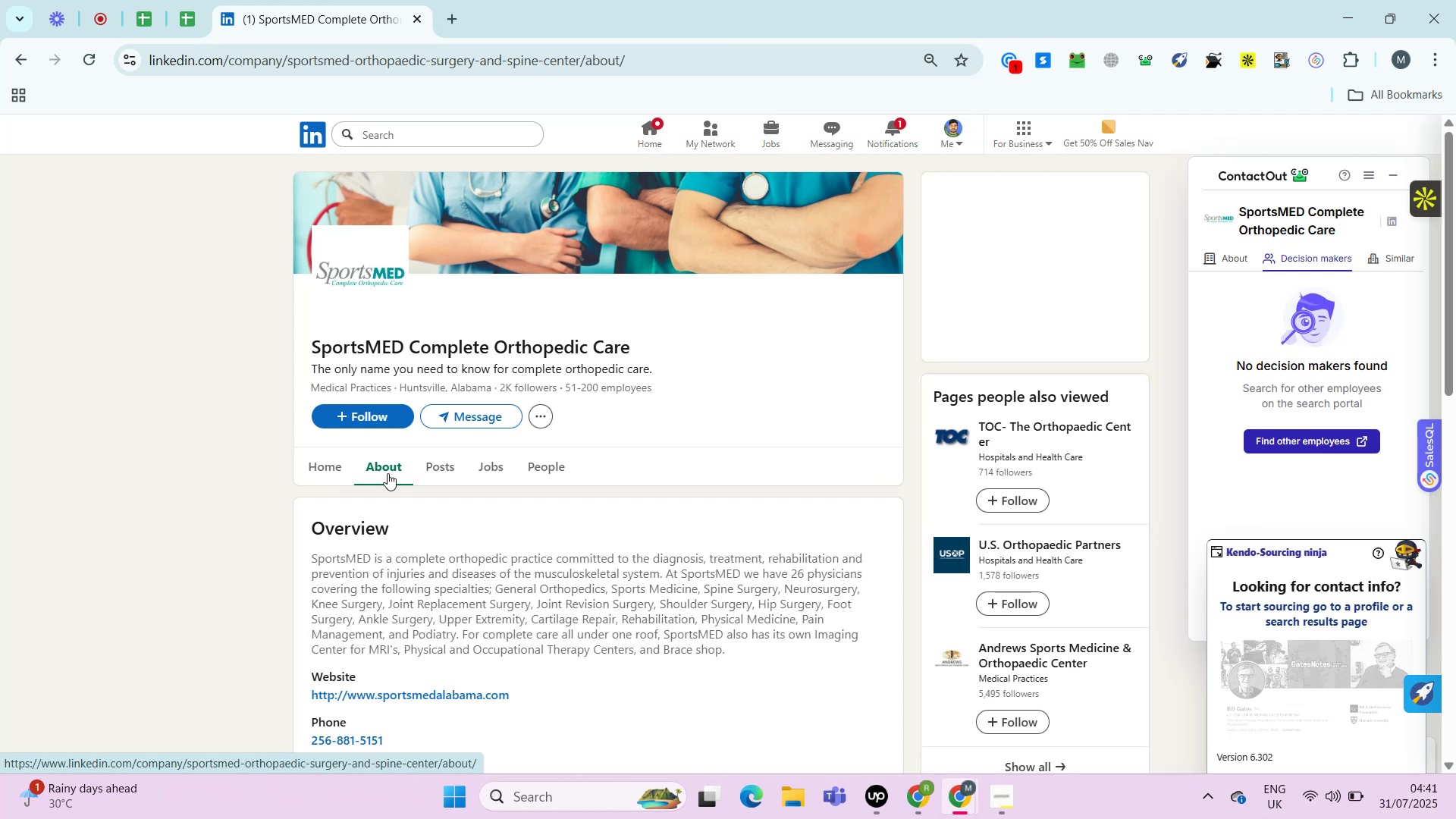 
hold_key(key=ControlLeft, duration=0.64)
left_click([423, 282])
 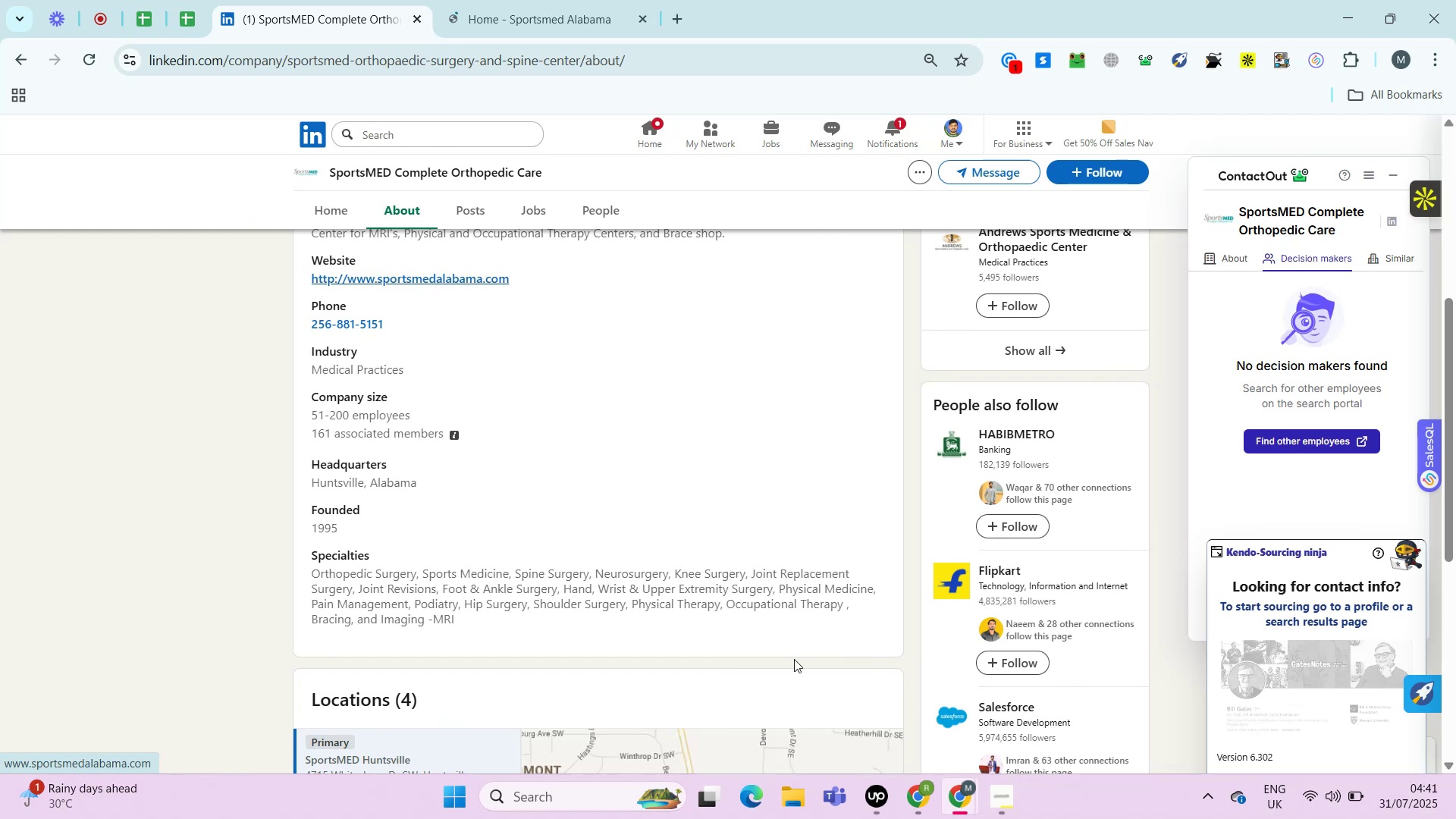 
left_click([868, 814])
 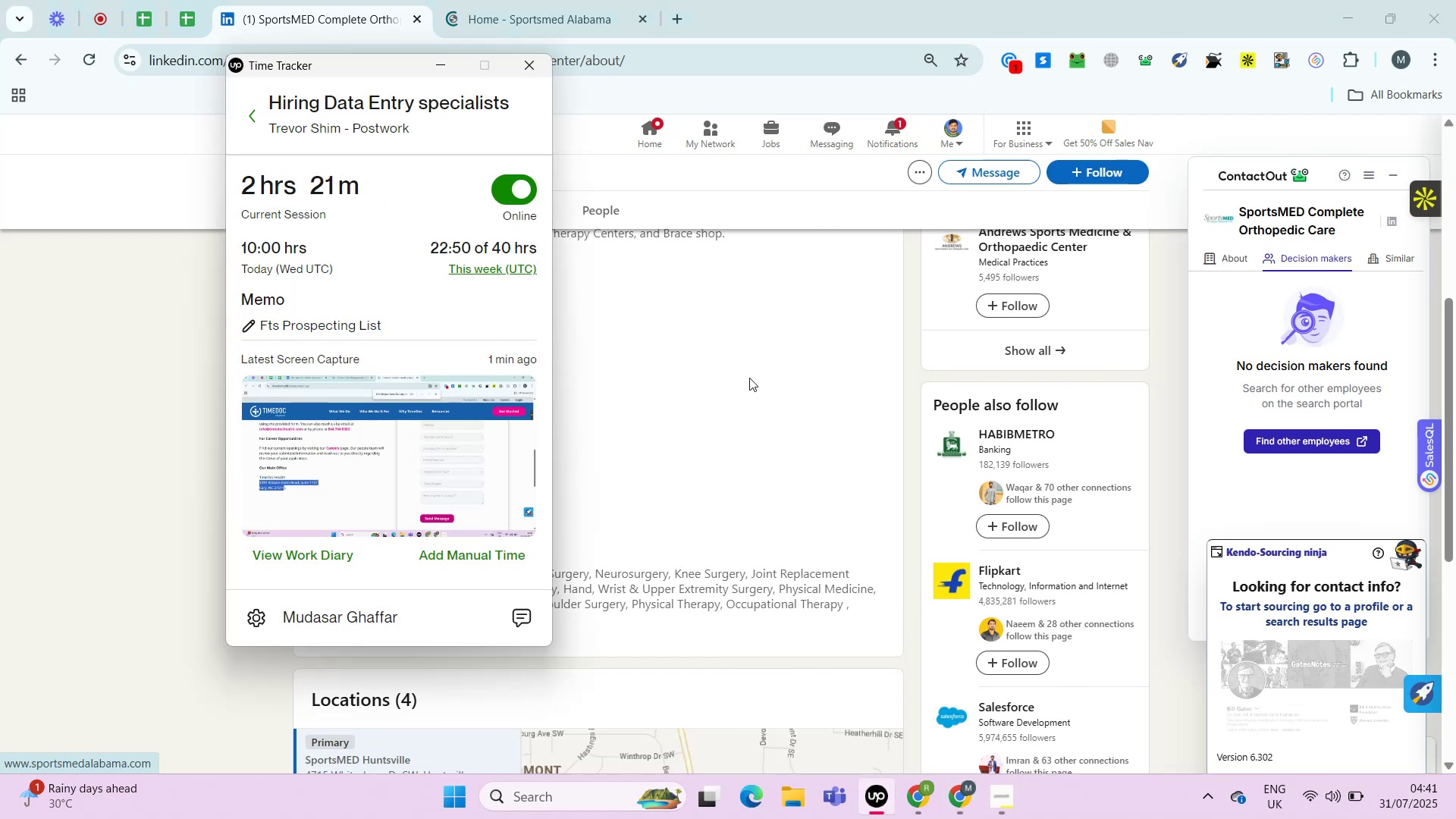 
left_click([749, 378])
 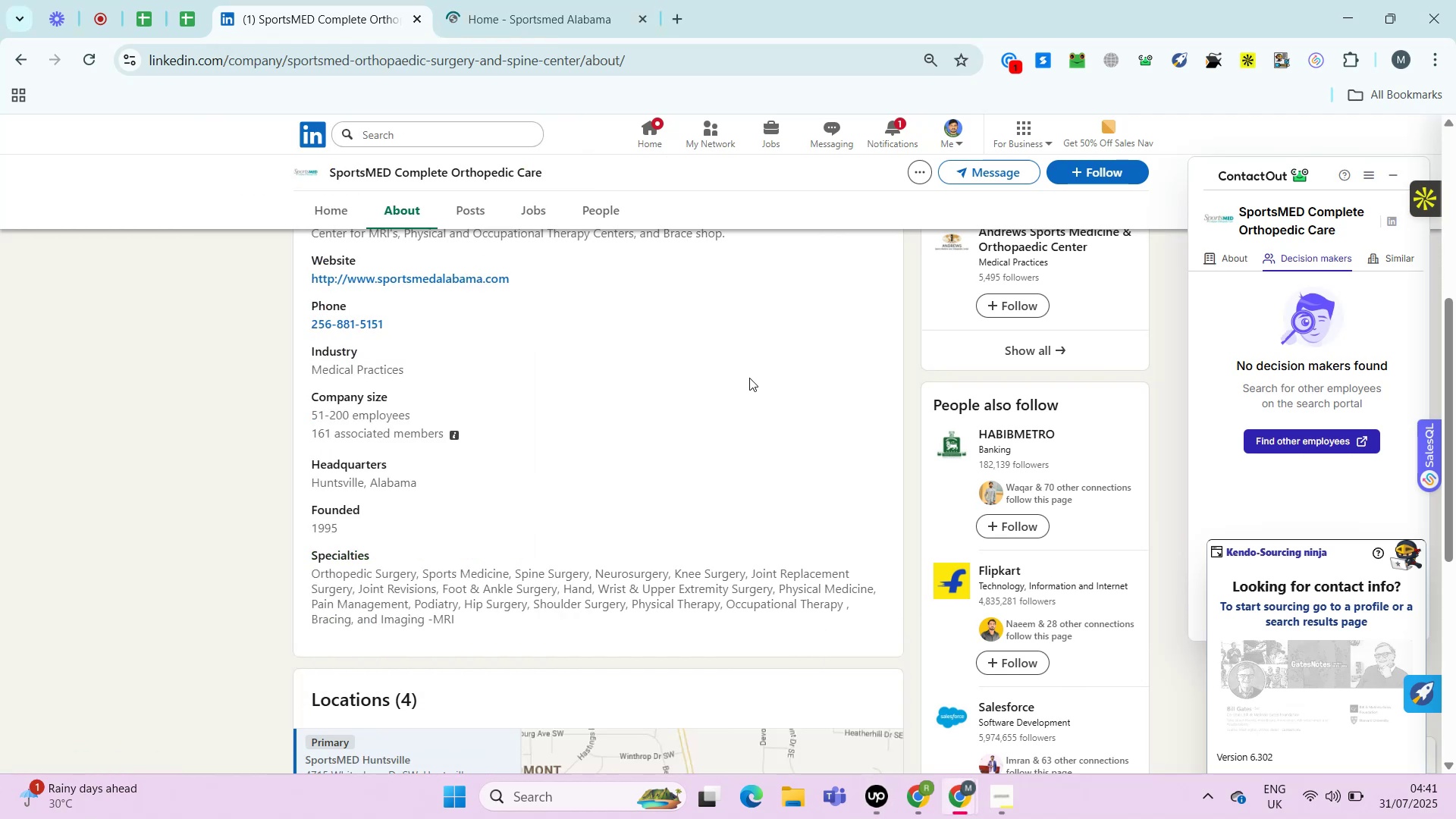 
left_click_drag(start_coordinate=[425, 326], to_coordinate=[303, 329])
 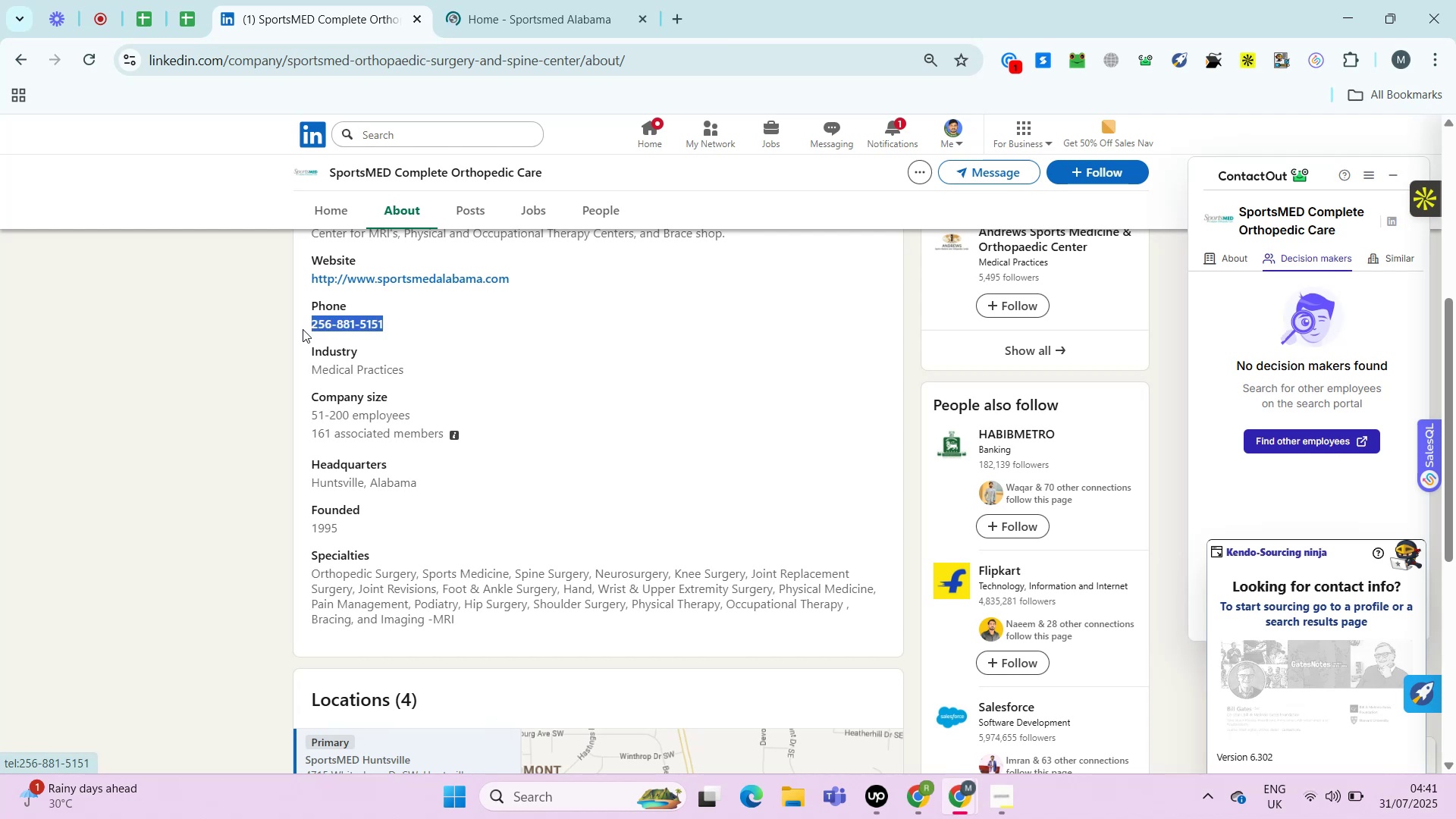 
key(Control+C)
 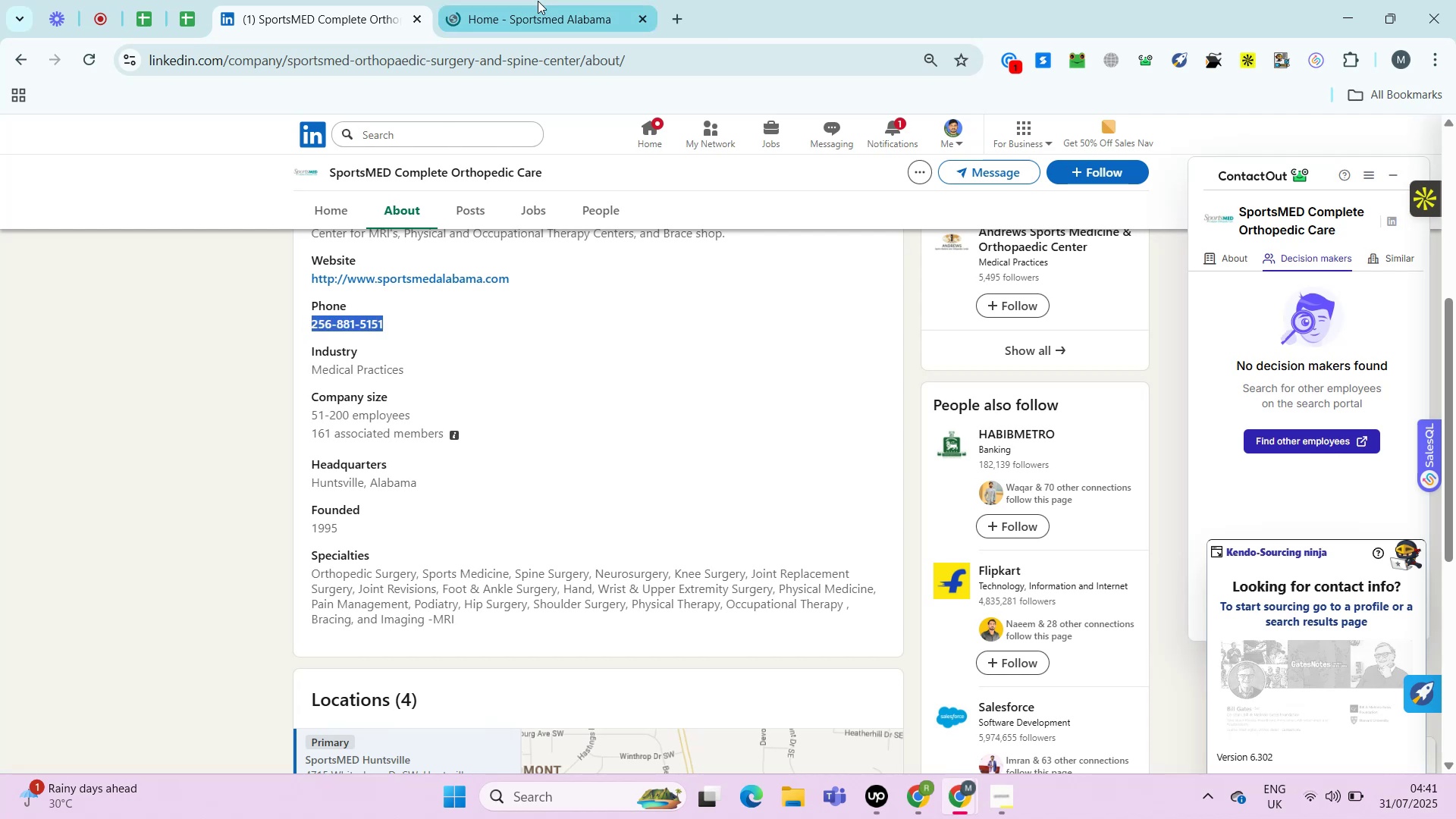 
left_click([538, 2])
 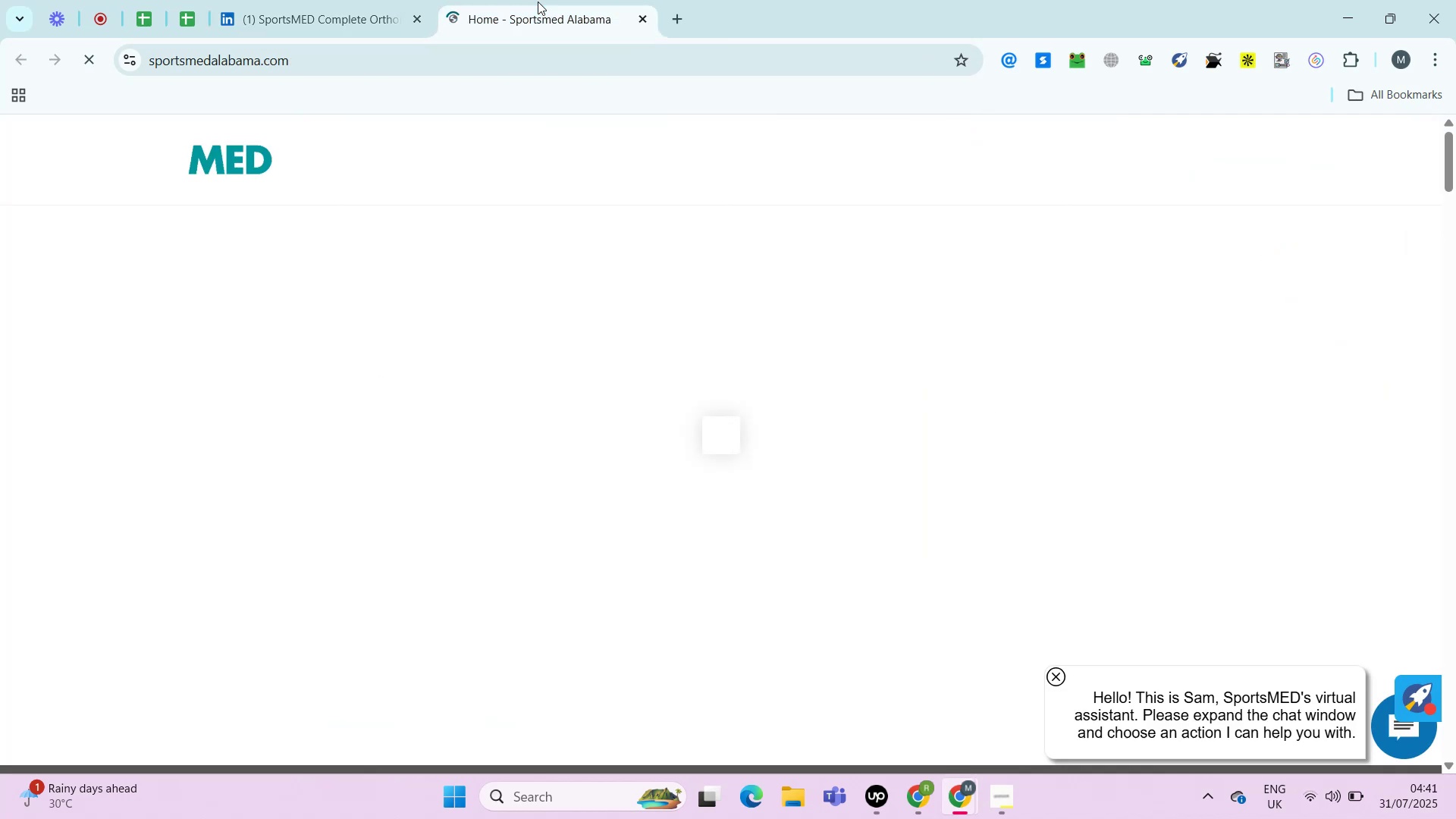 
key(Control+F)
 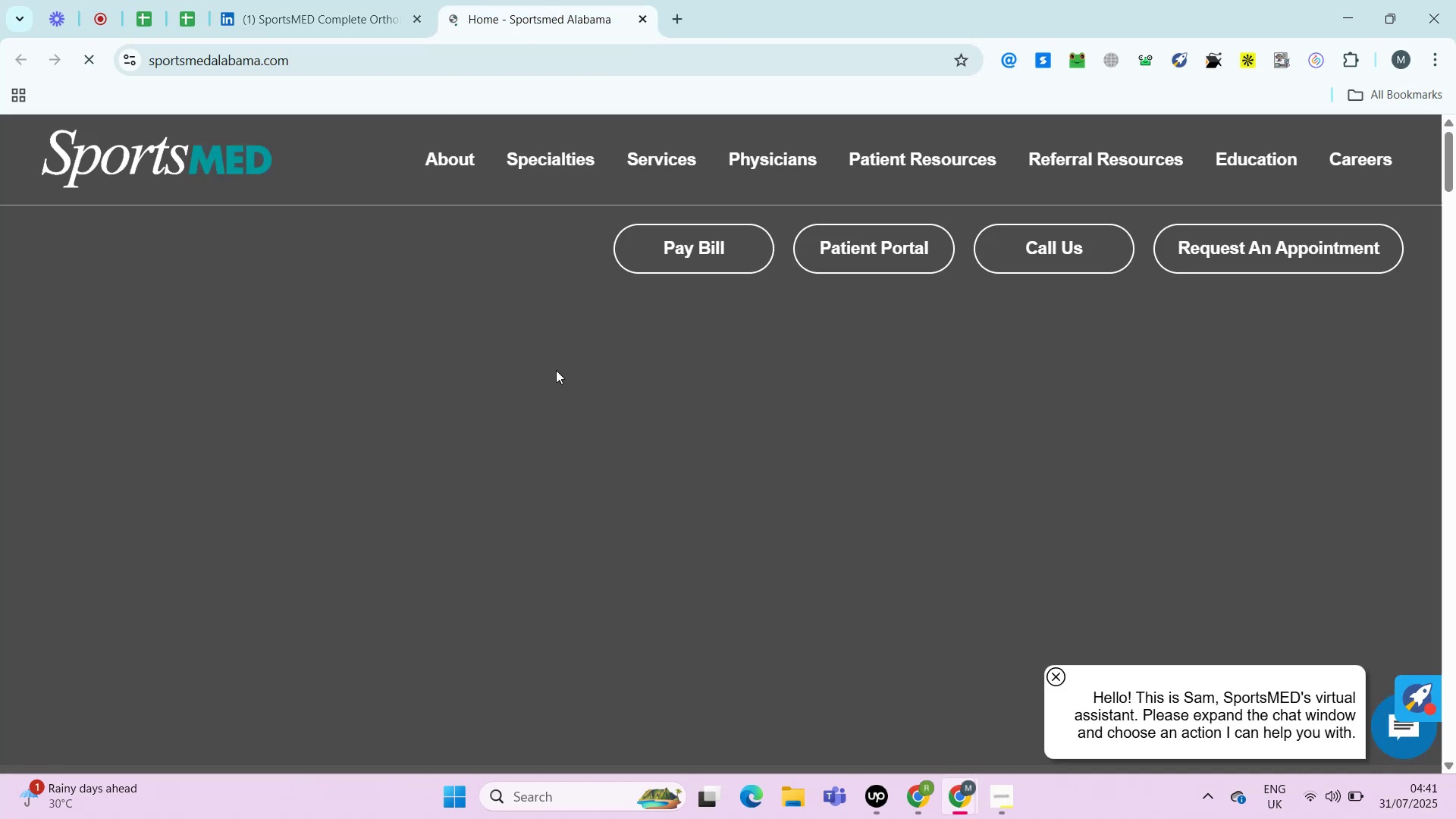 
key(Control+V)
 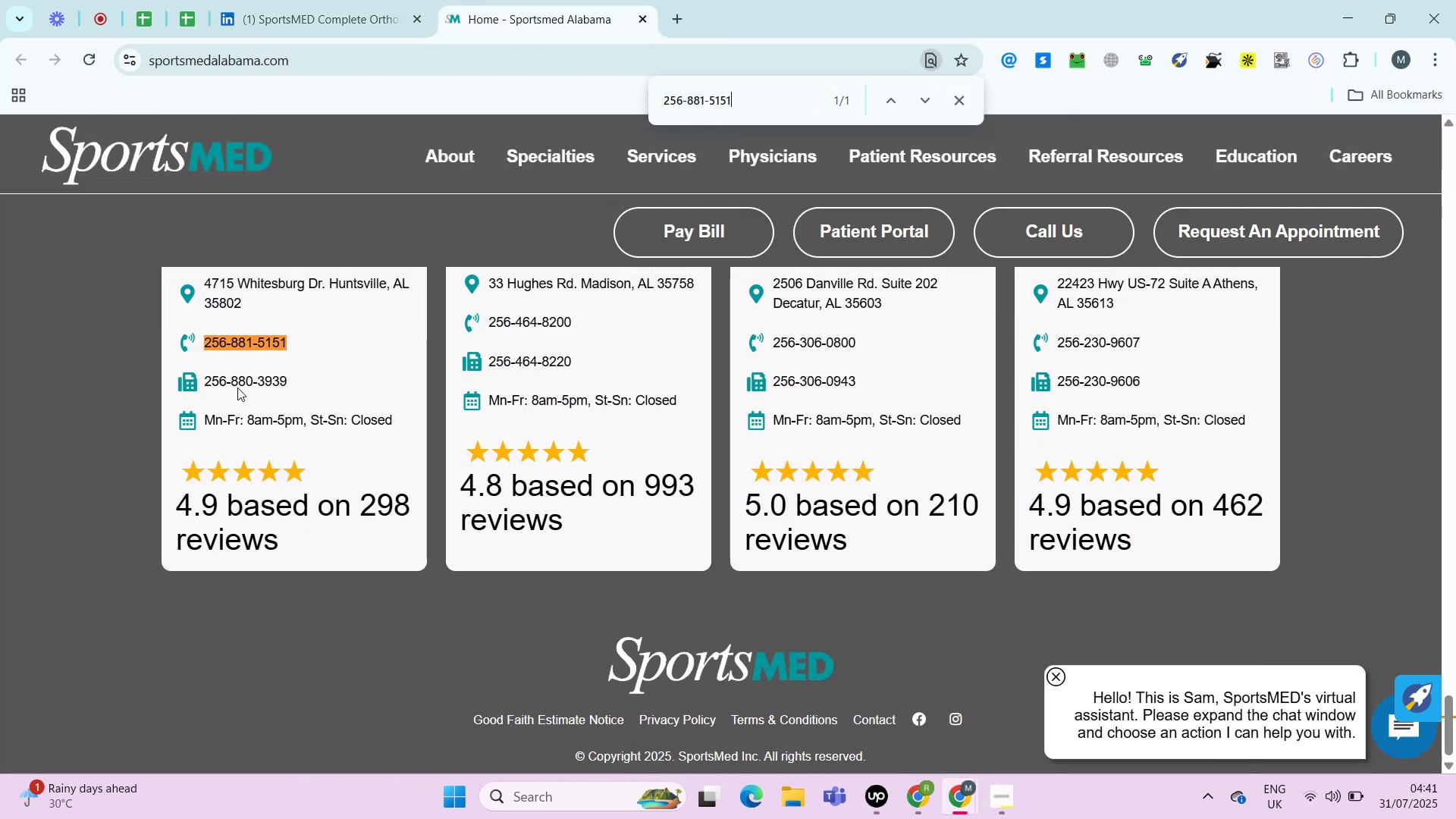 
right_click([237, 388])
 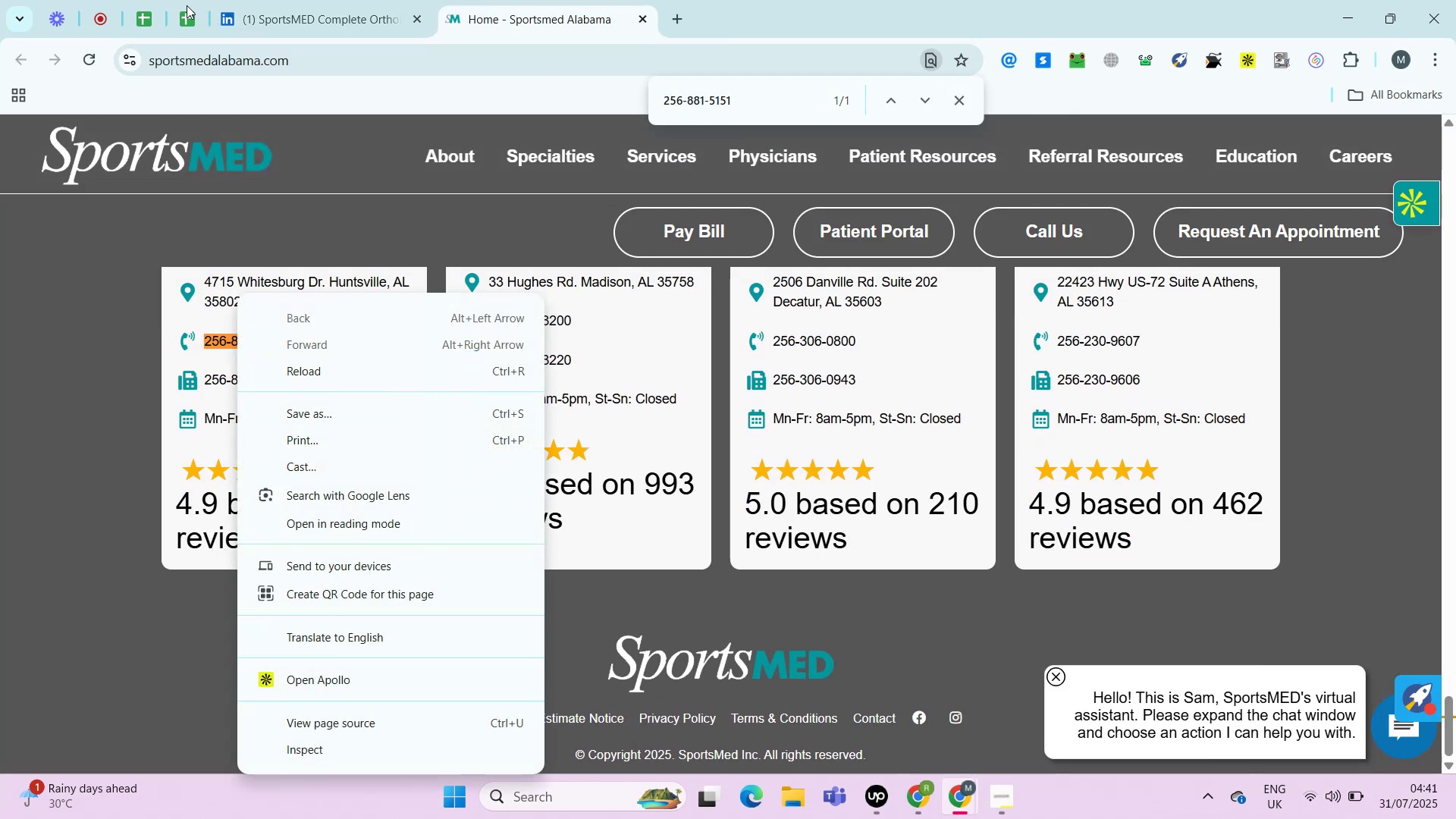 
left_click([187, 5])
 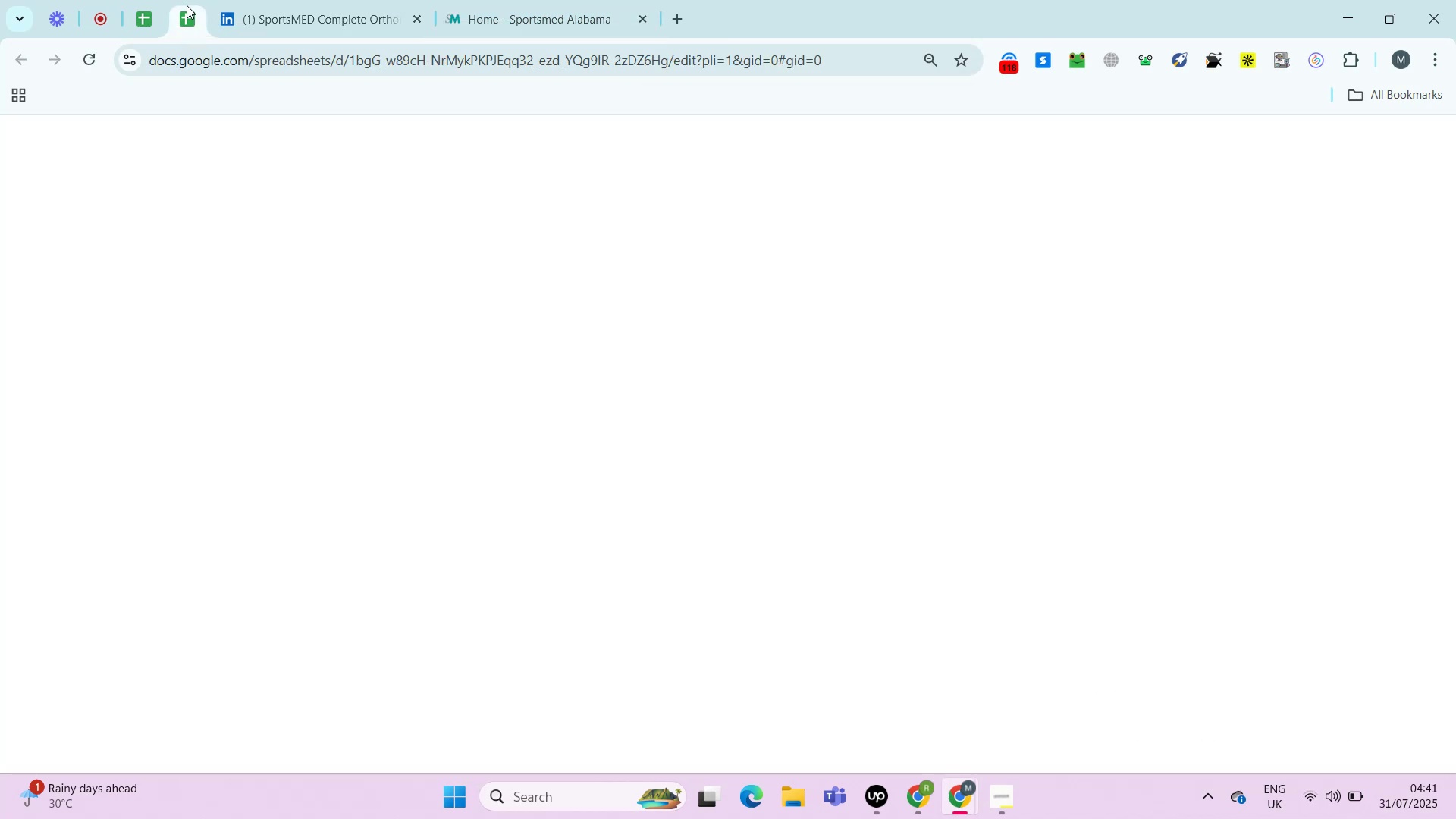 
key(ArrowRight)
 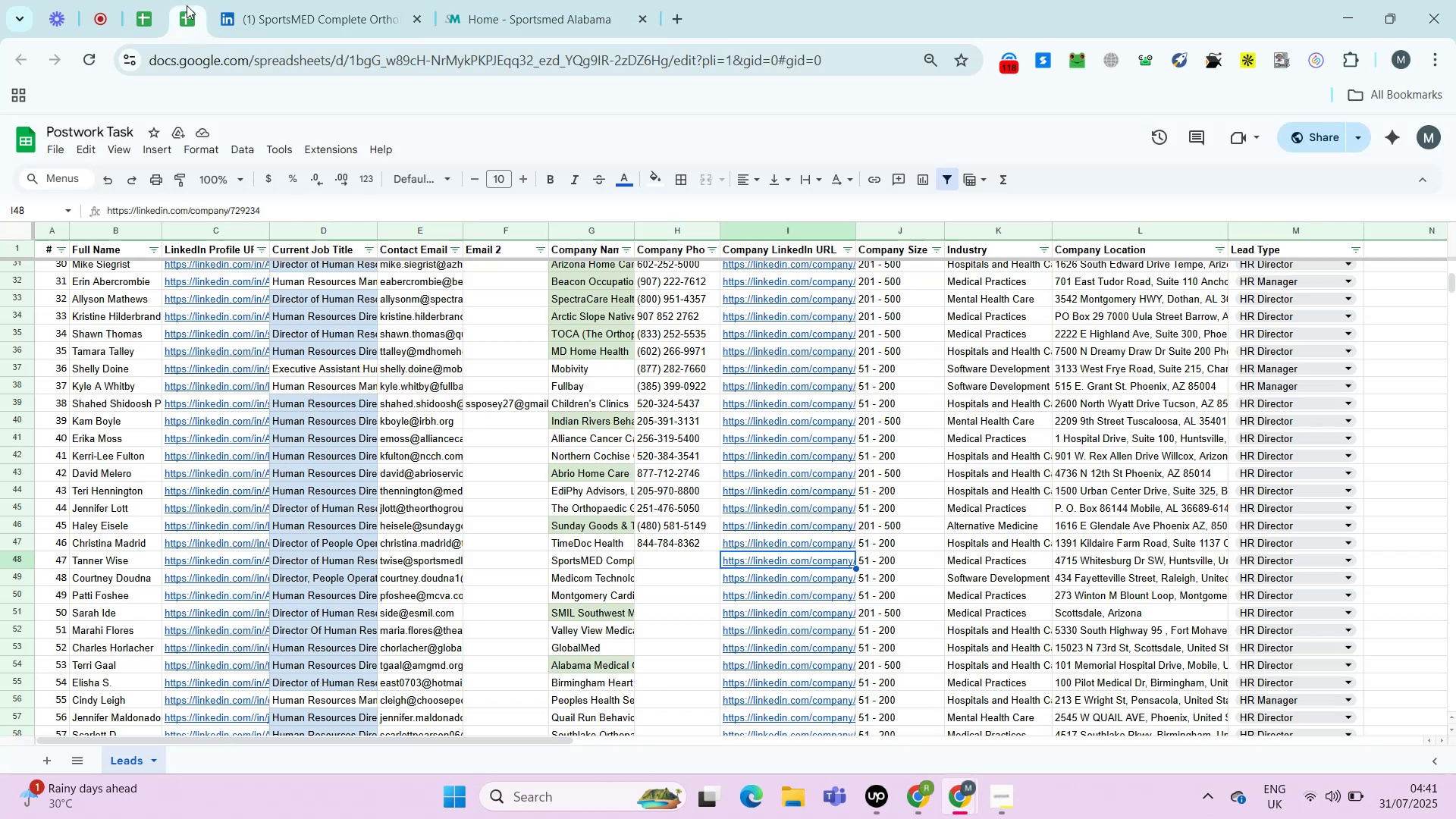 
key(ArrowRight)
 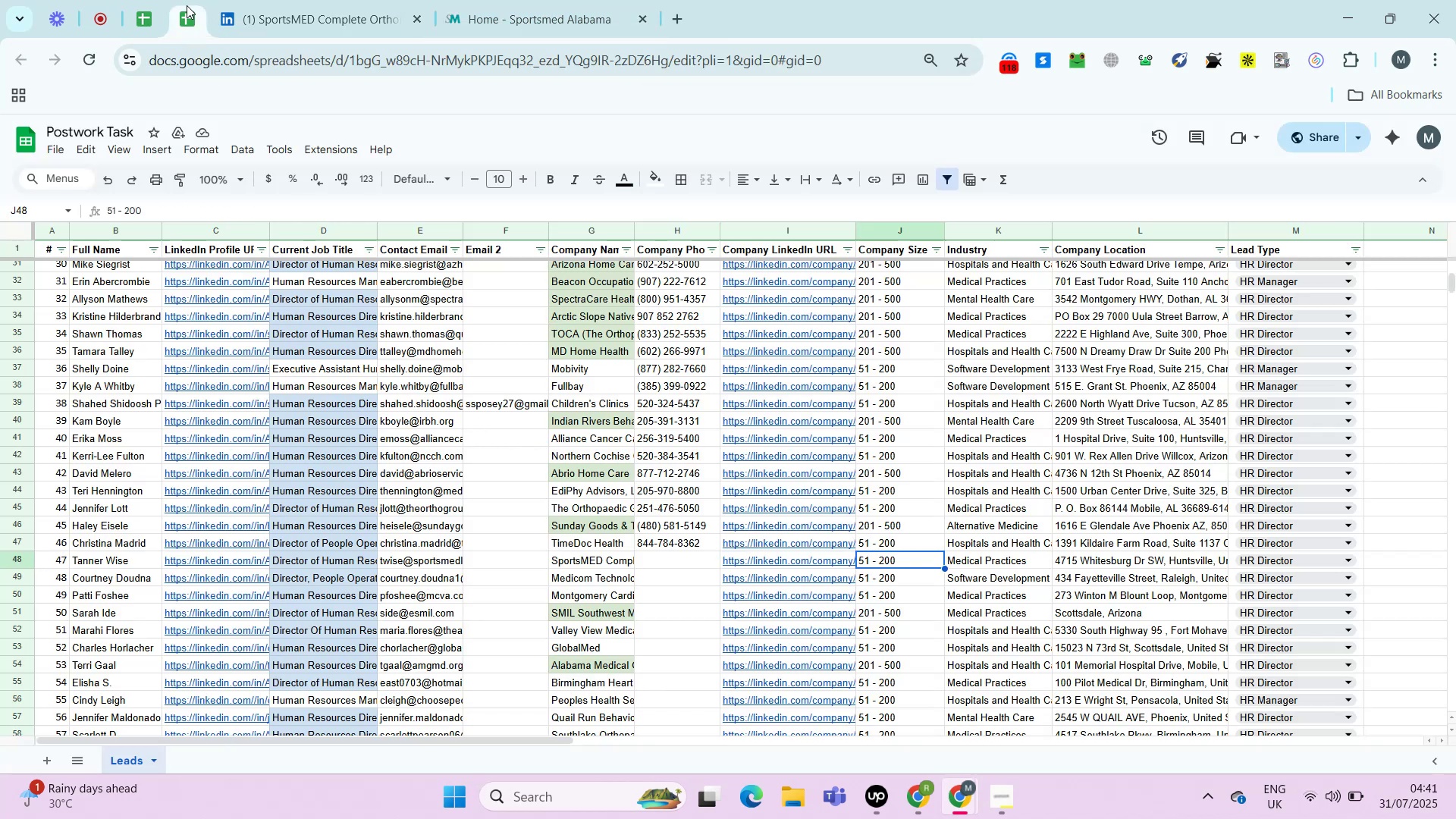 
key(ArrowRight)
 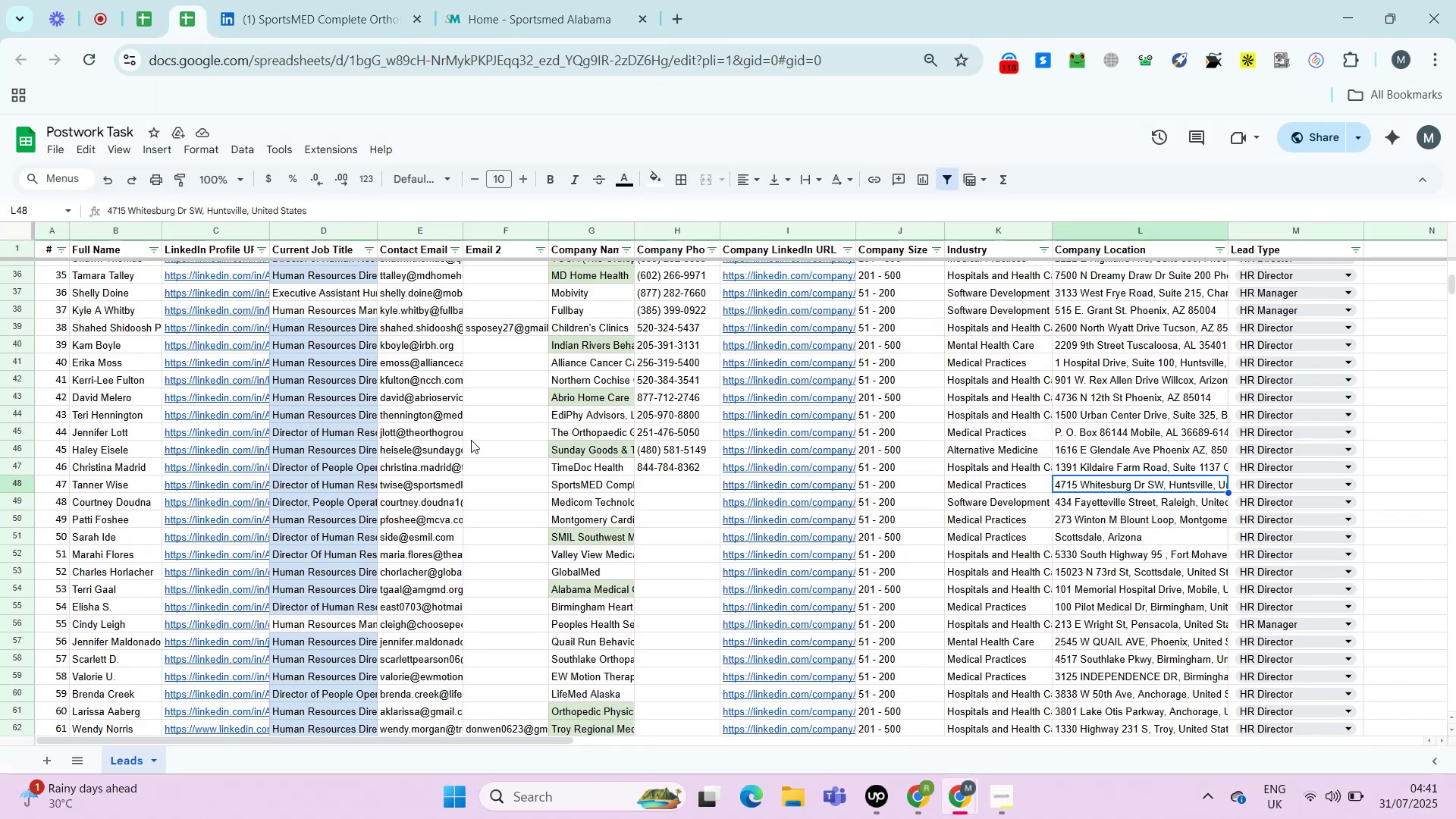 
key(ArrowLeft)
 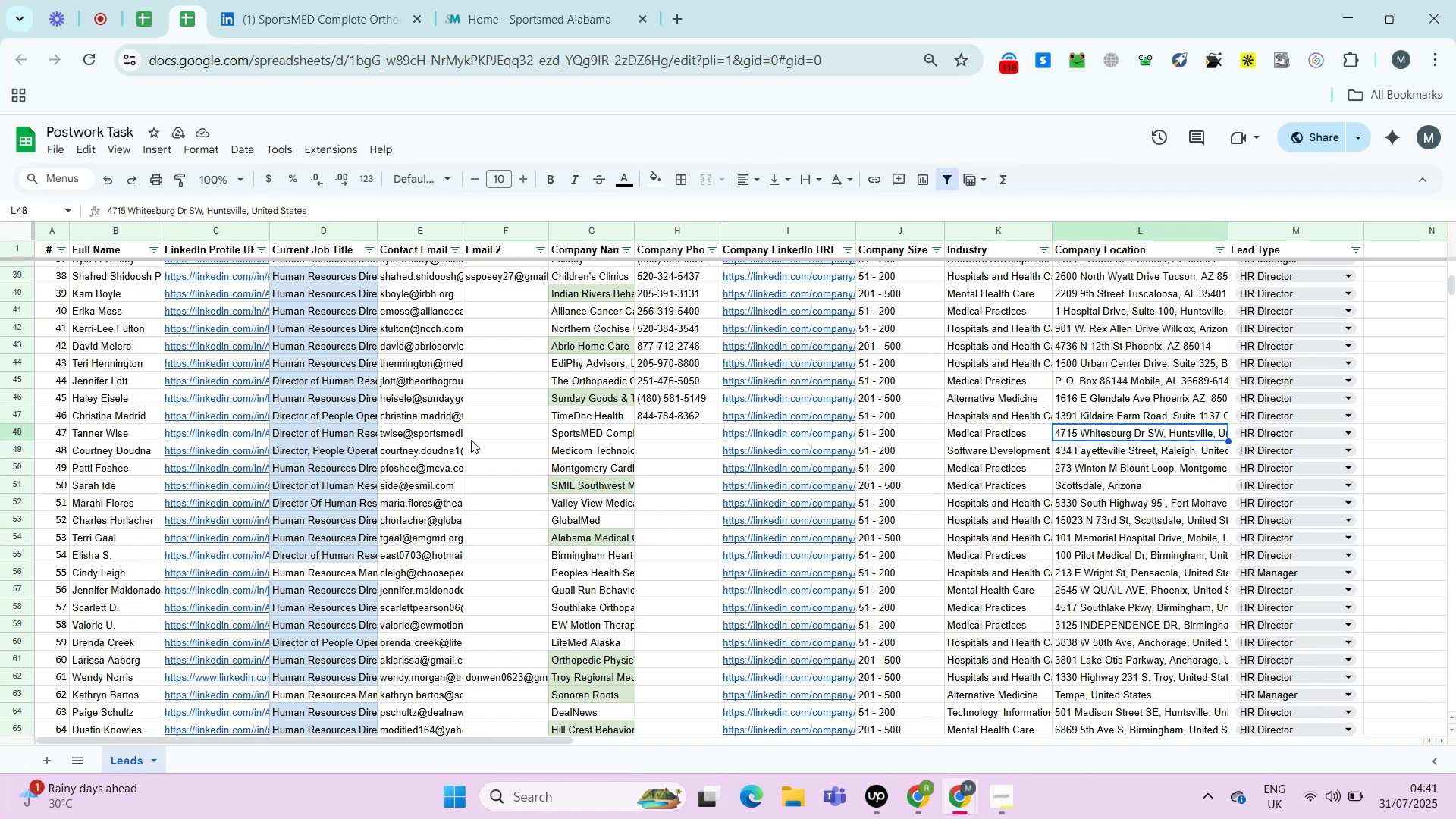 
key(ArrowLeft)
 